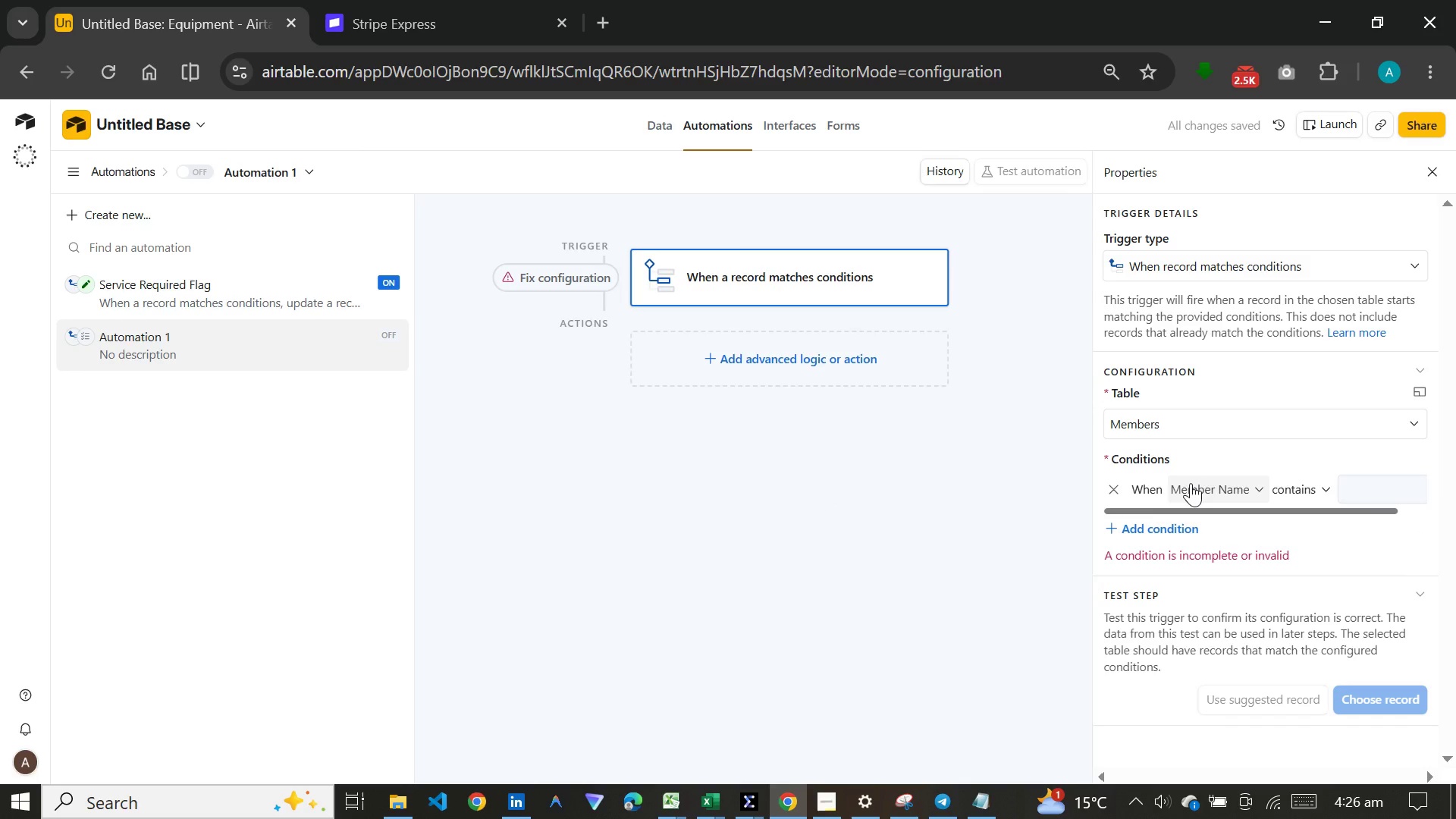 
left_click([1213, 660])
 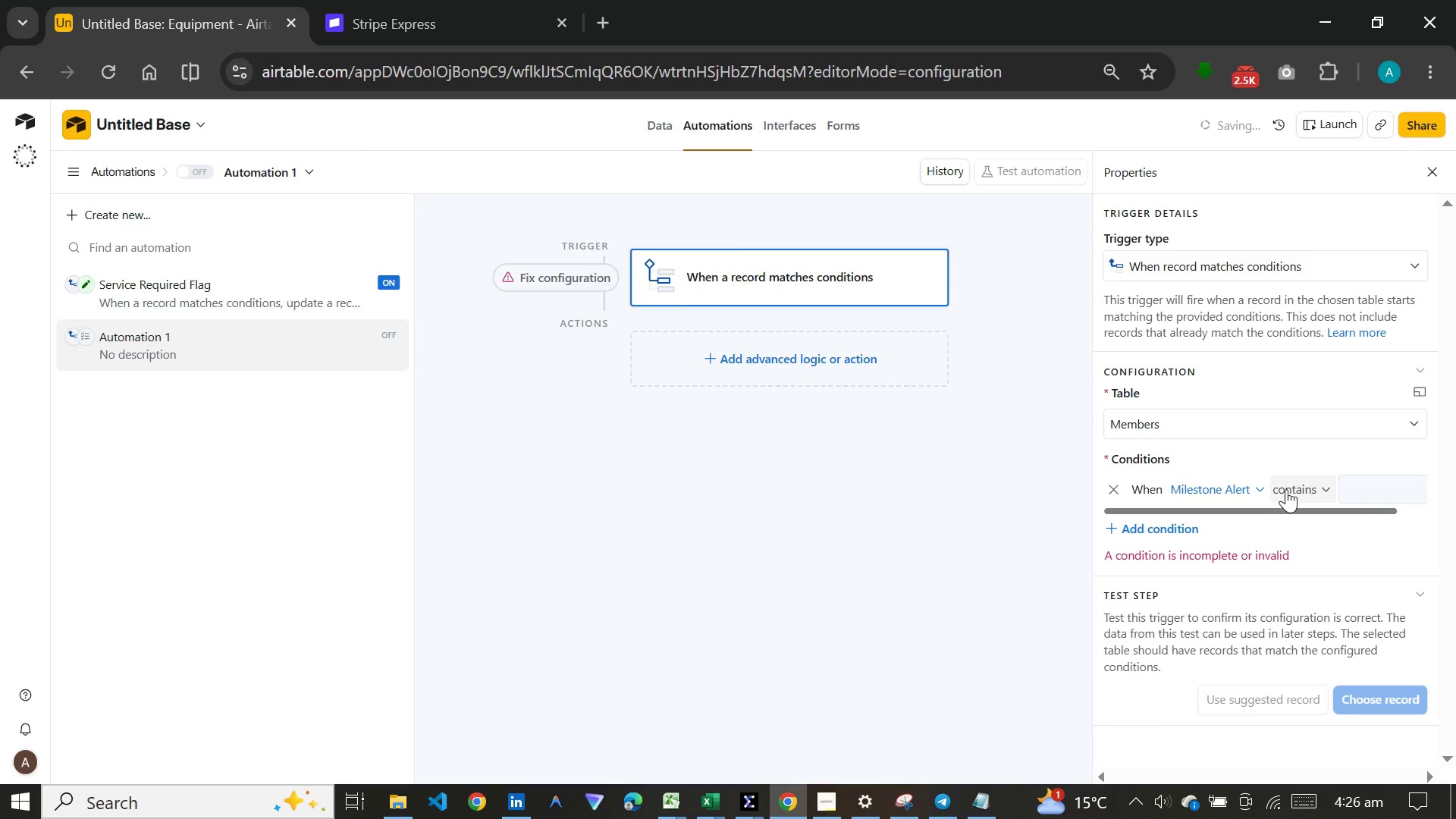 
left_click([1286, 489])
 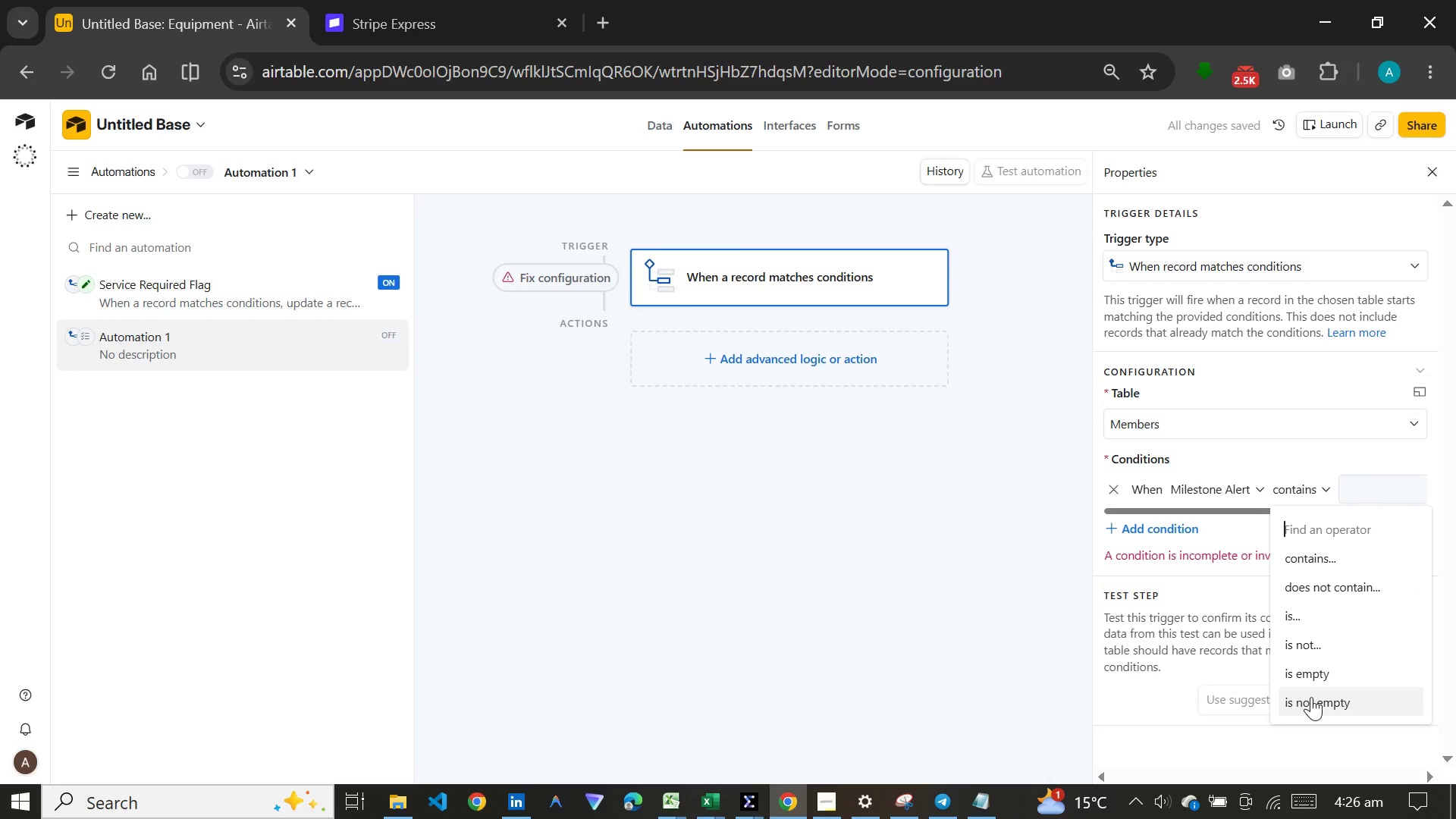 
left_click([1311, 697])
 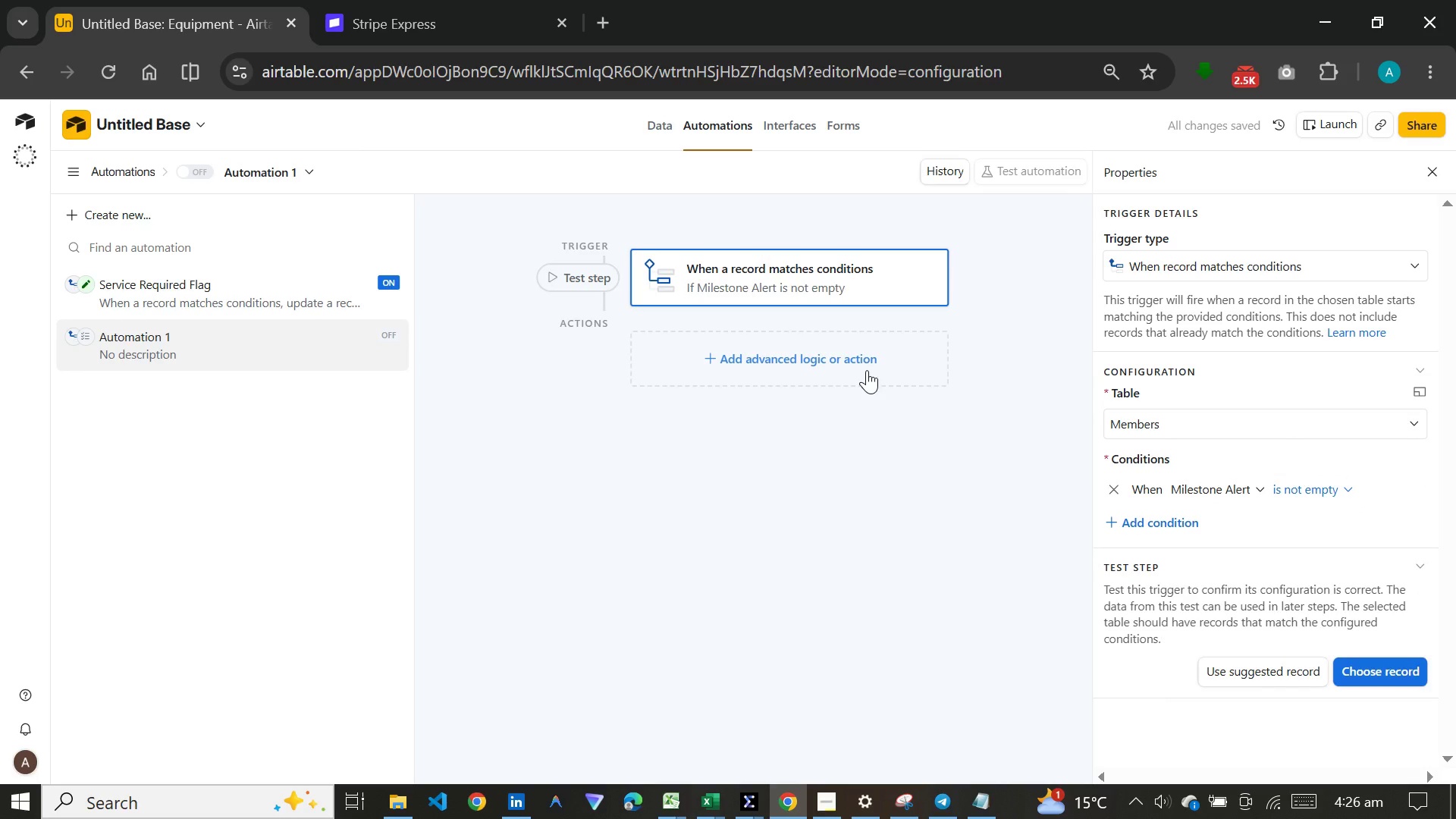 
left_click([867, 370])
 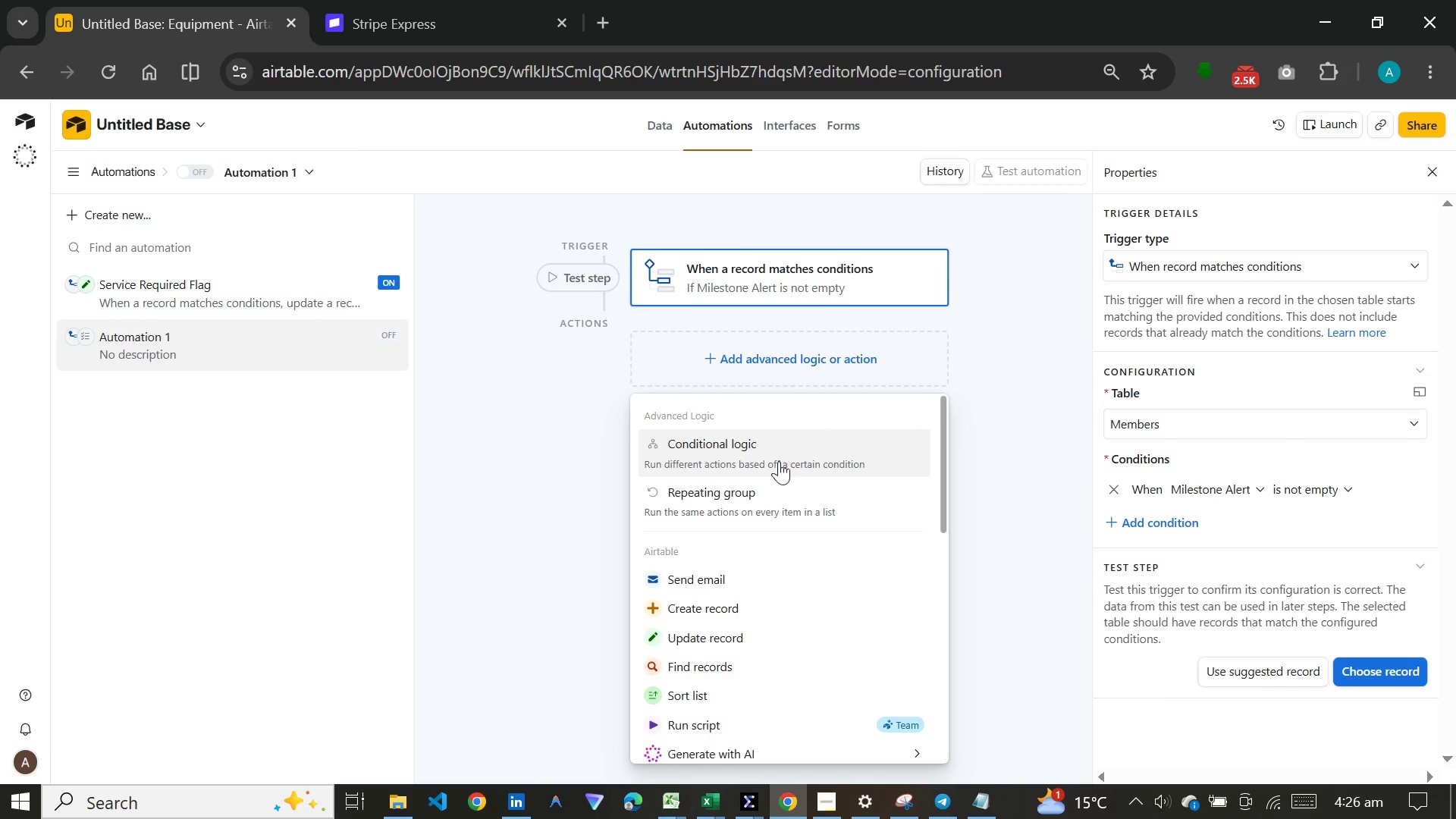 
left_click([695, 630])
 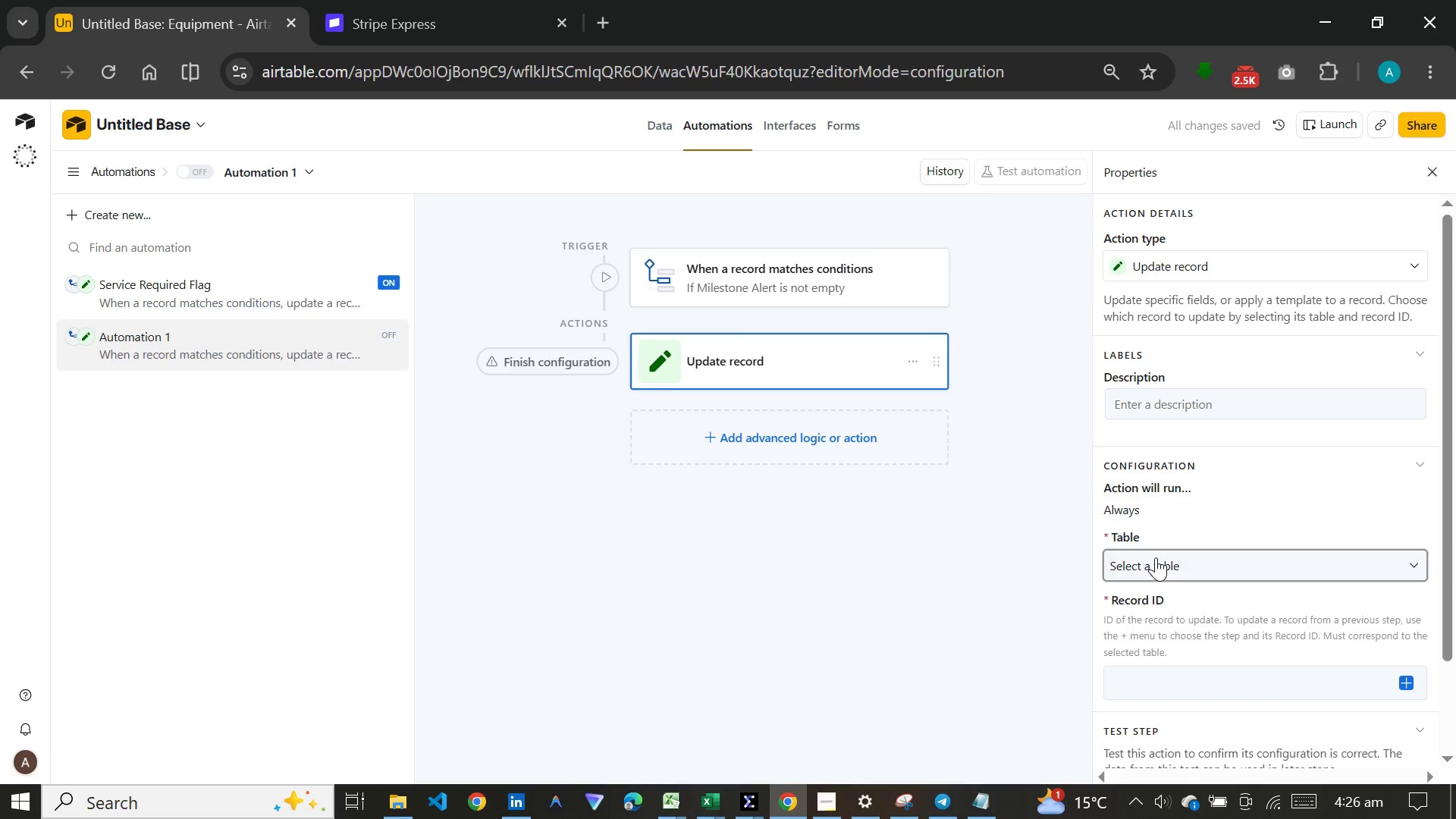 
left_click([1156, 557])
 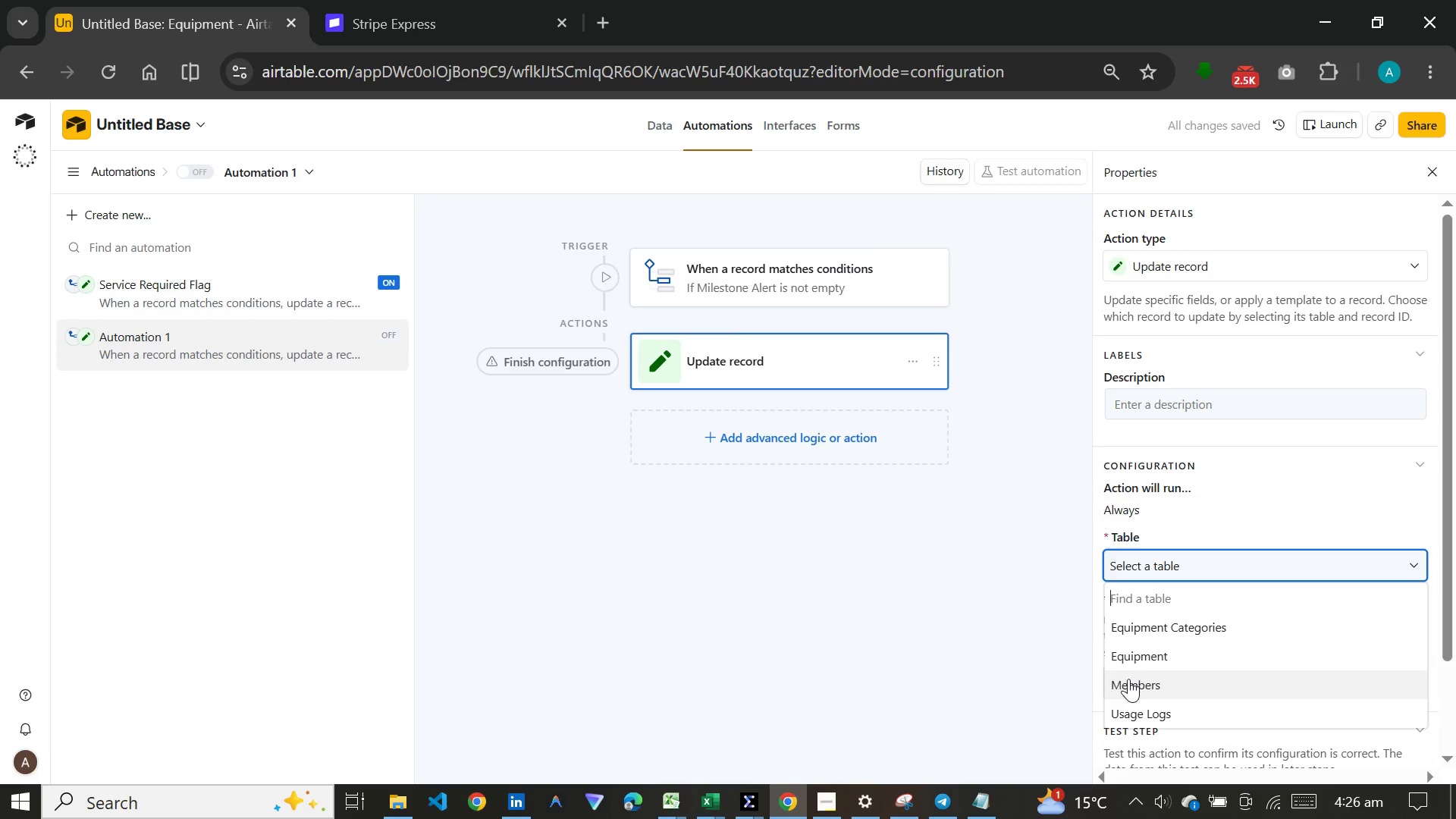 
left_click([1128, 679])
 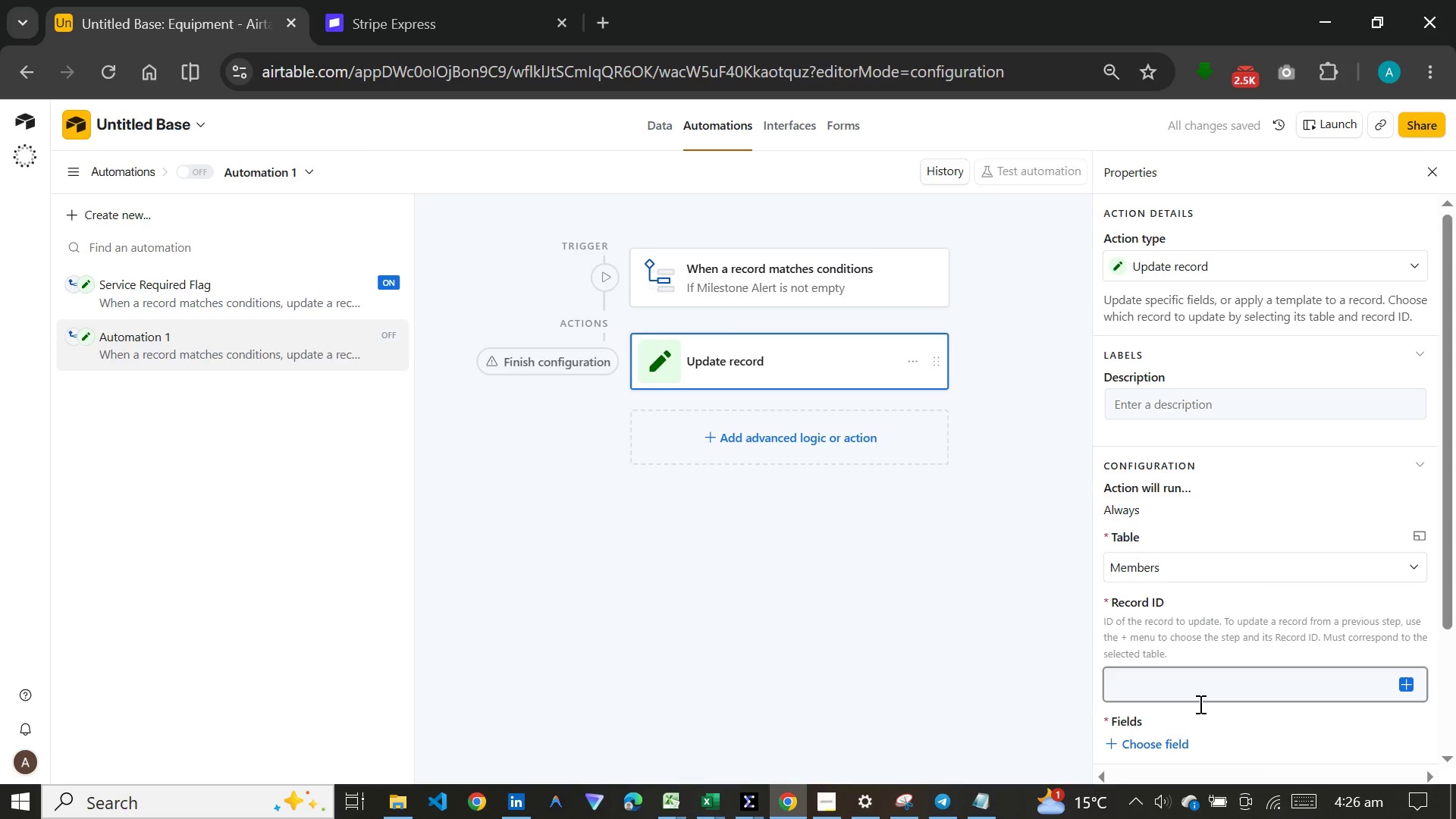 
mouse_move([1374, 682])
 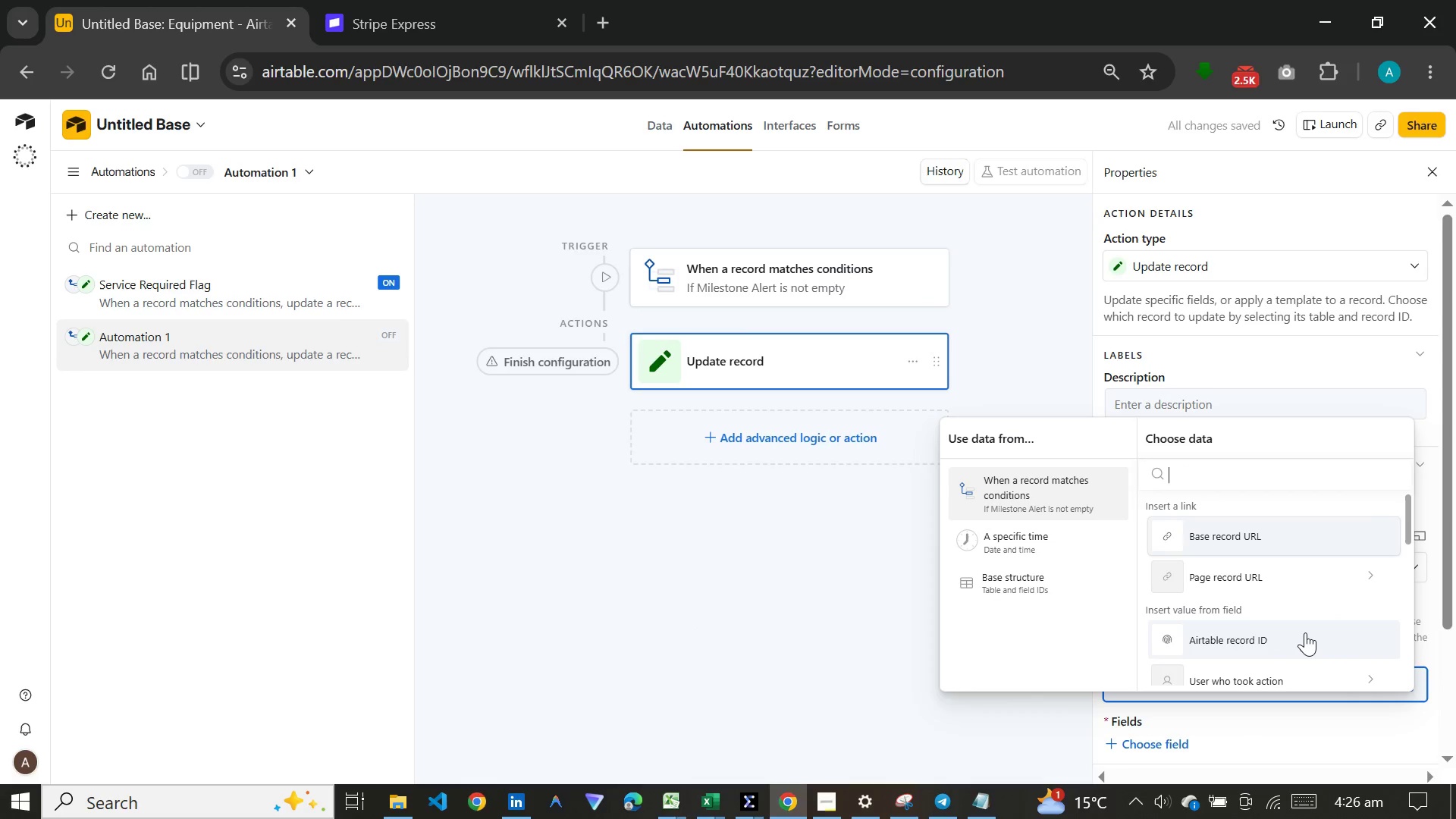 
left_click([1305, 632])
 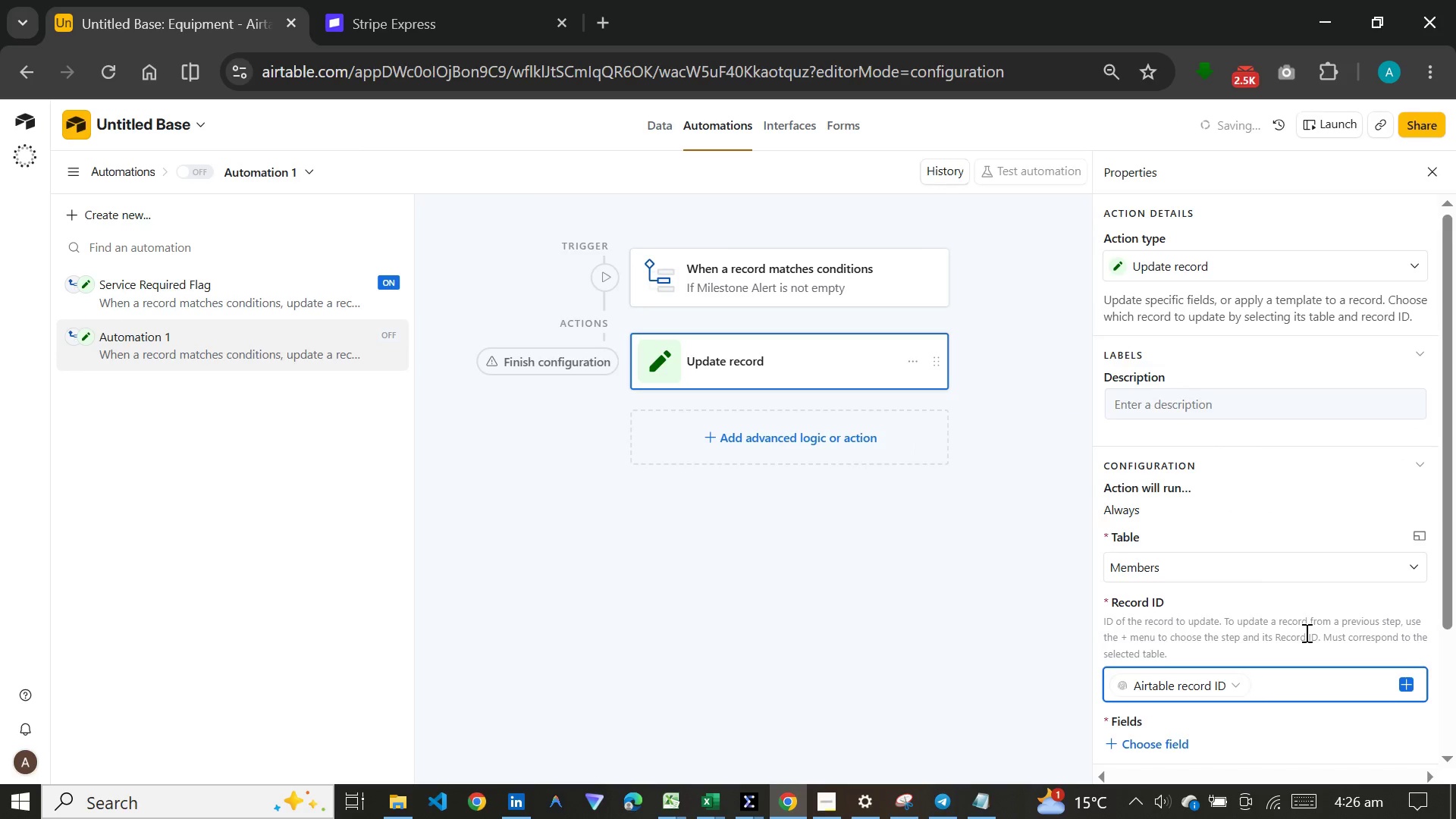 
scroll: coordinate [1305, 632], scroll_direction: down, amount: 4.0
 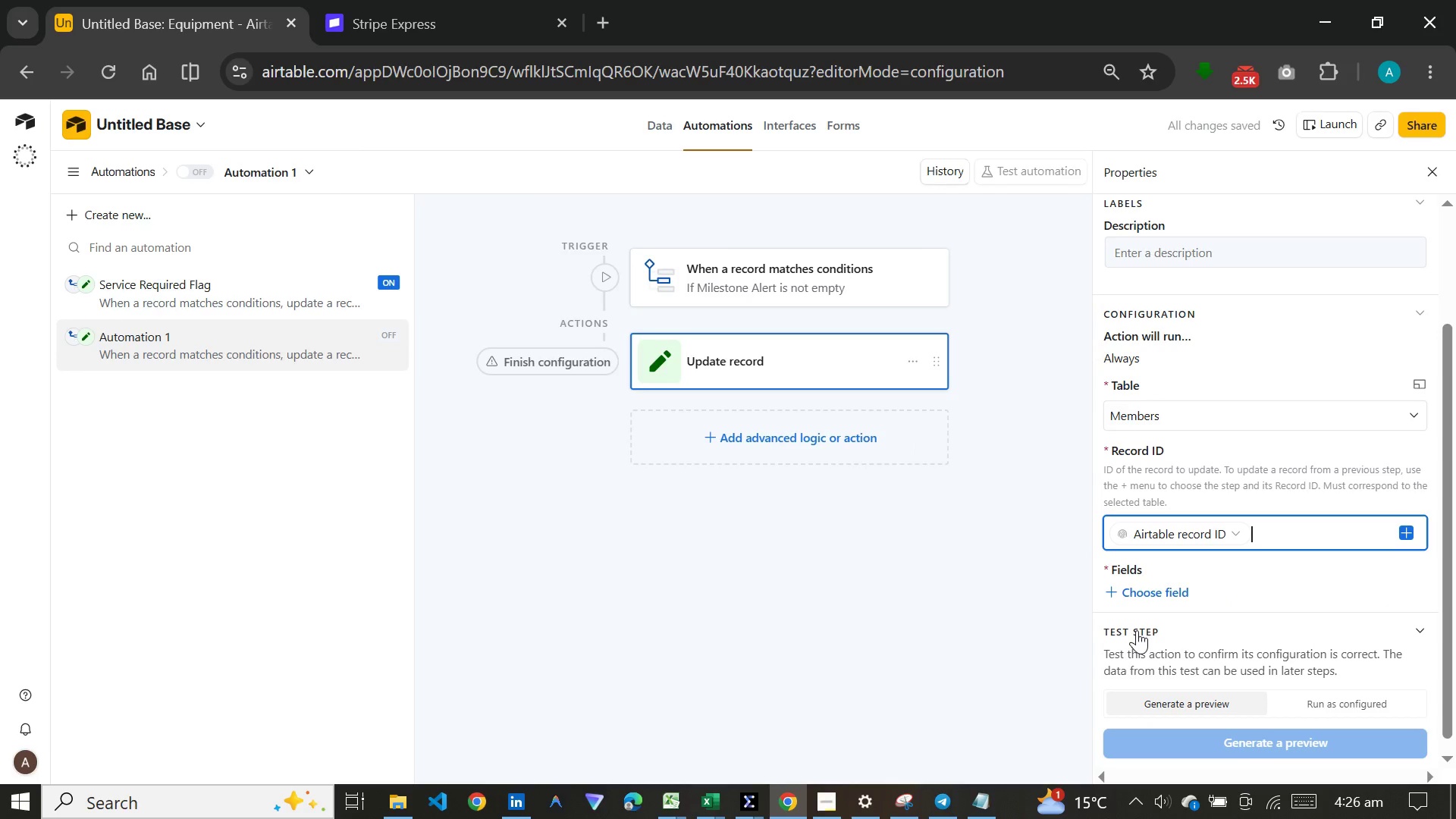 
left_click([1144, 598])
 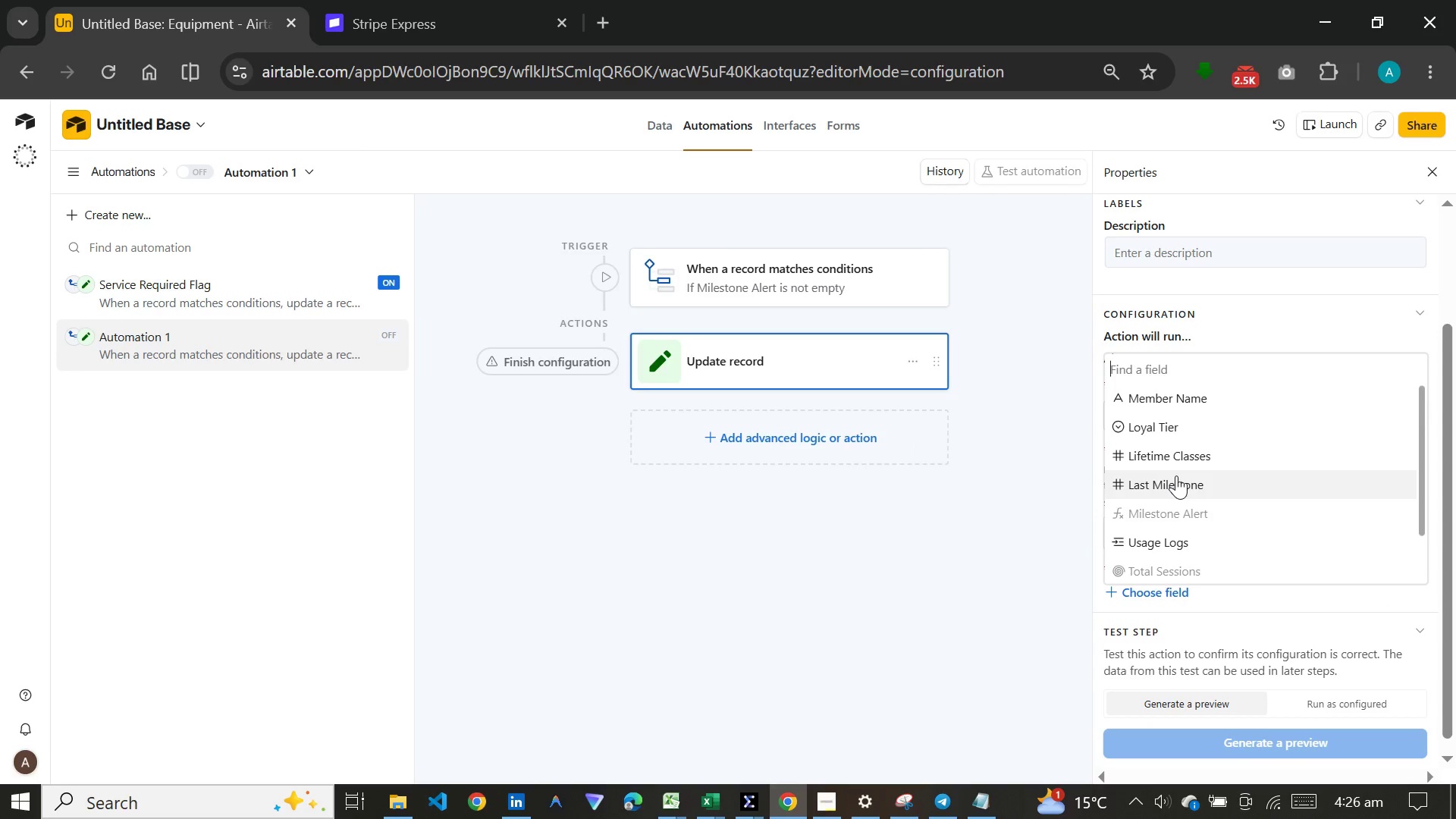 
left_click([1176, 475])
 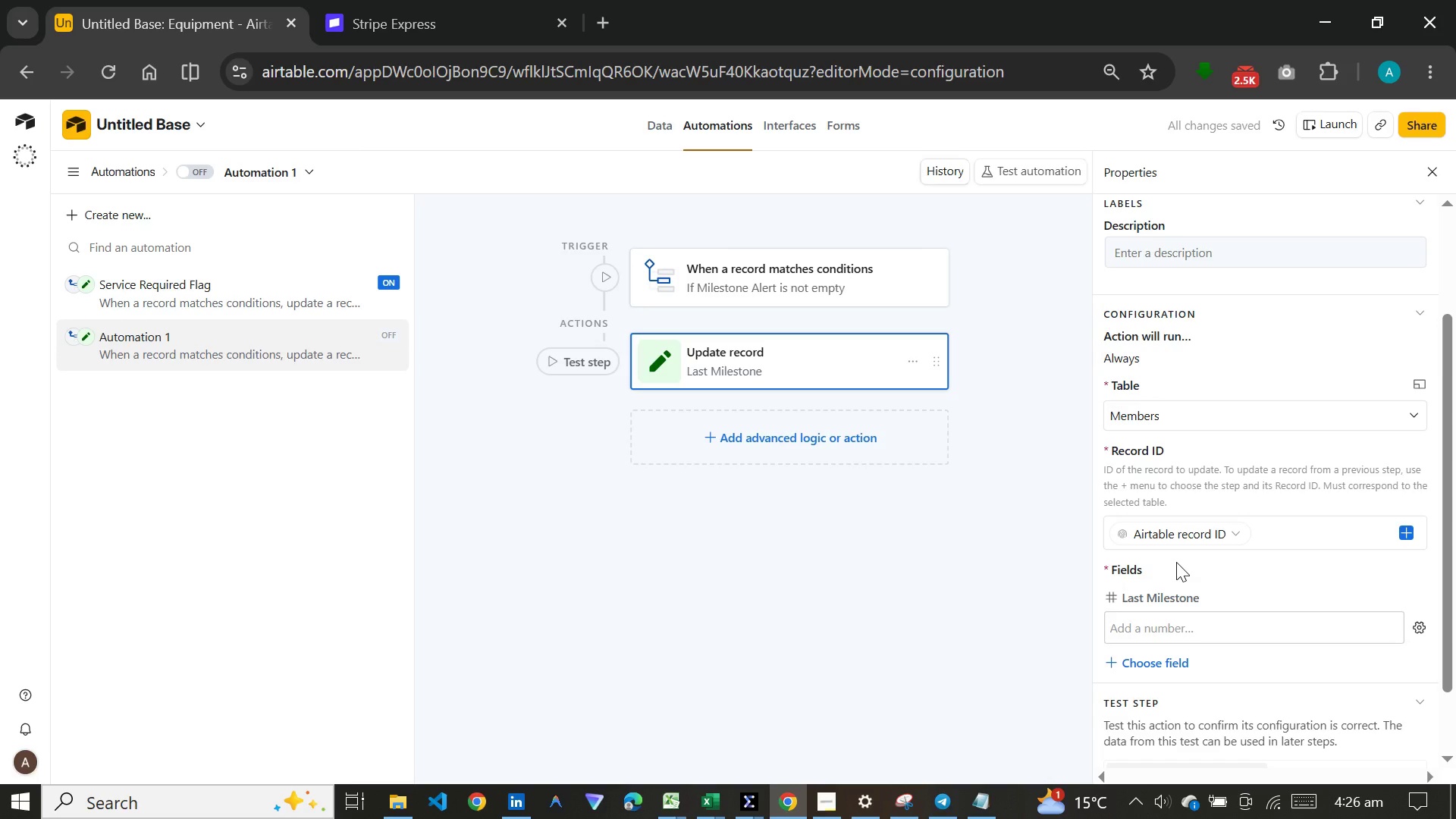 
wait(9.95)
 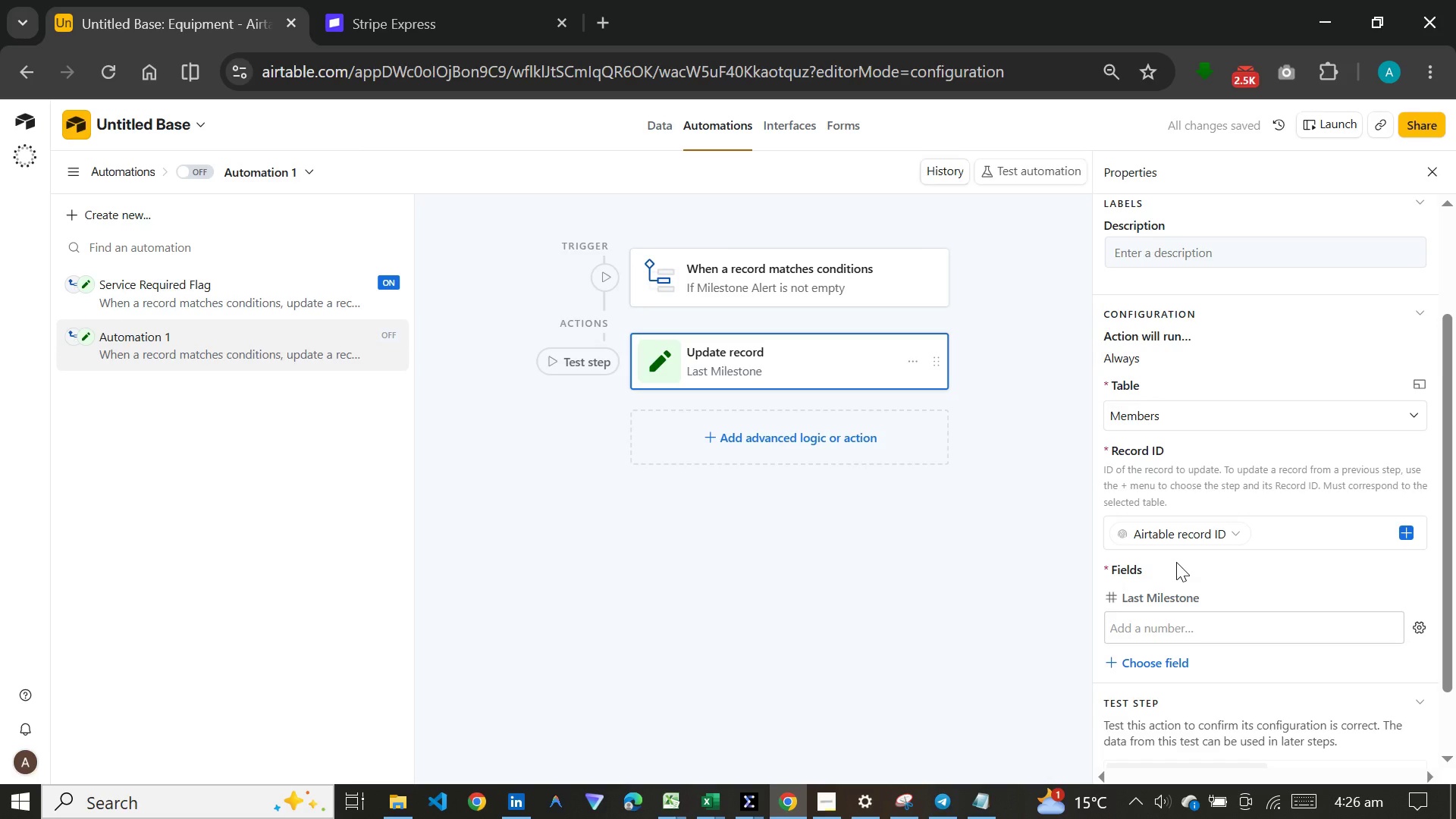 
left_click([1198, 624])
 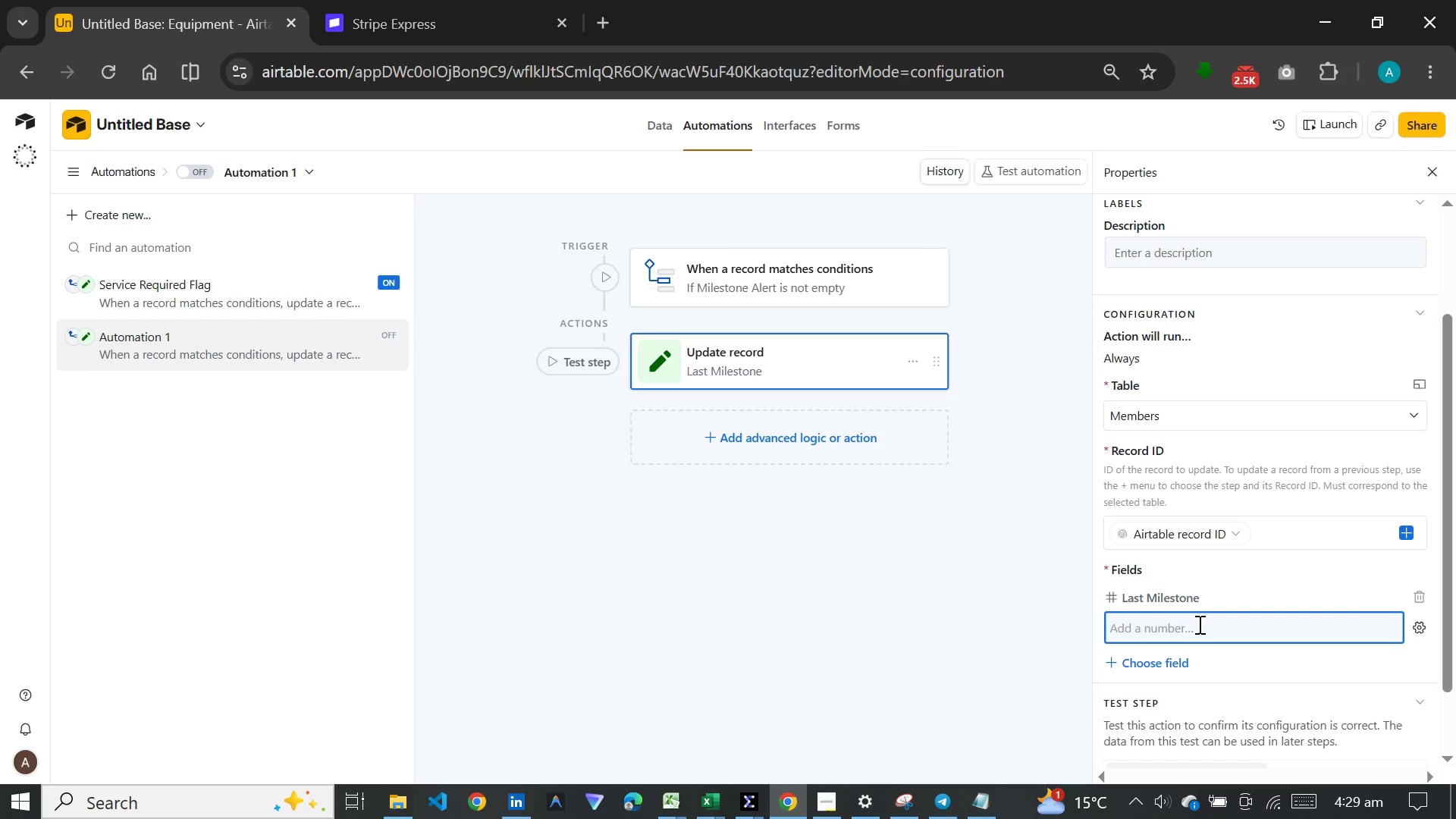 
wait(130.88)
 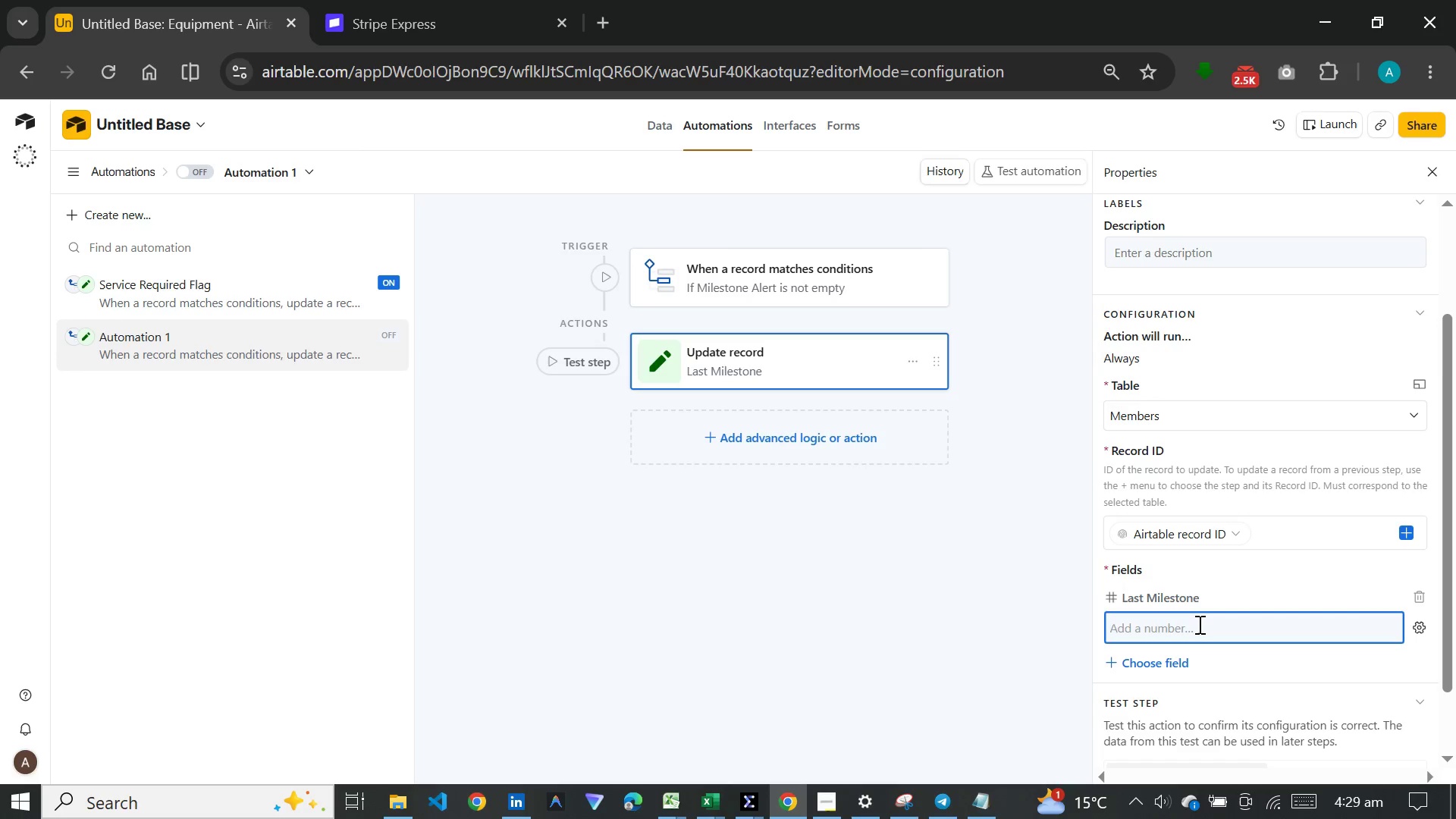 
type(50)
 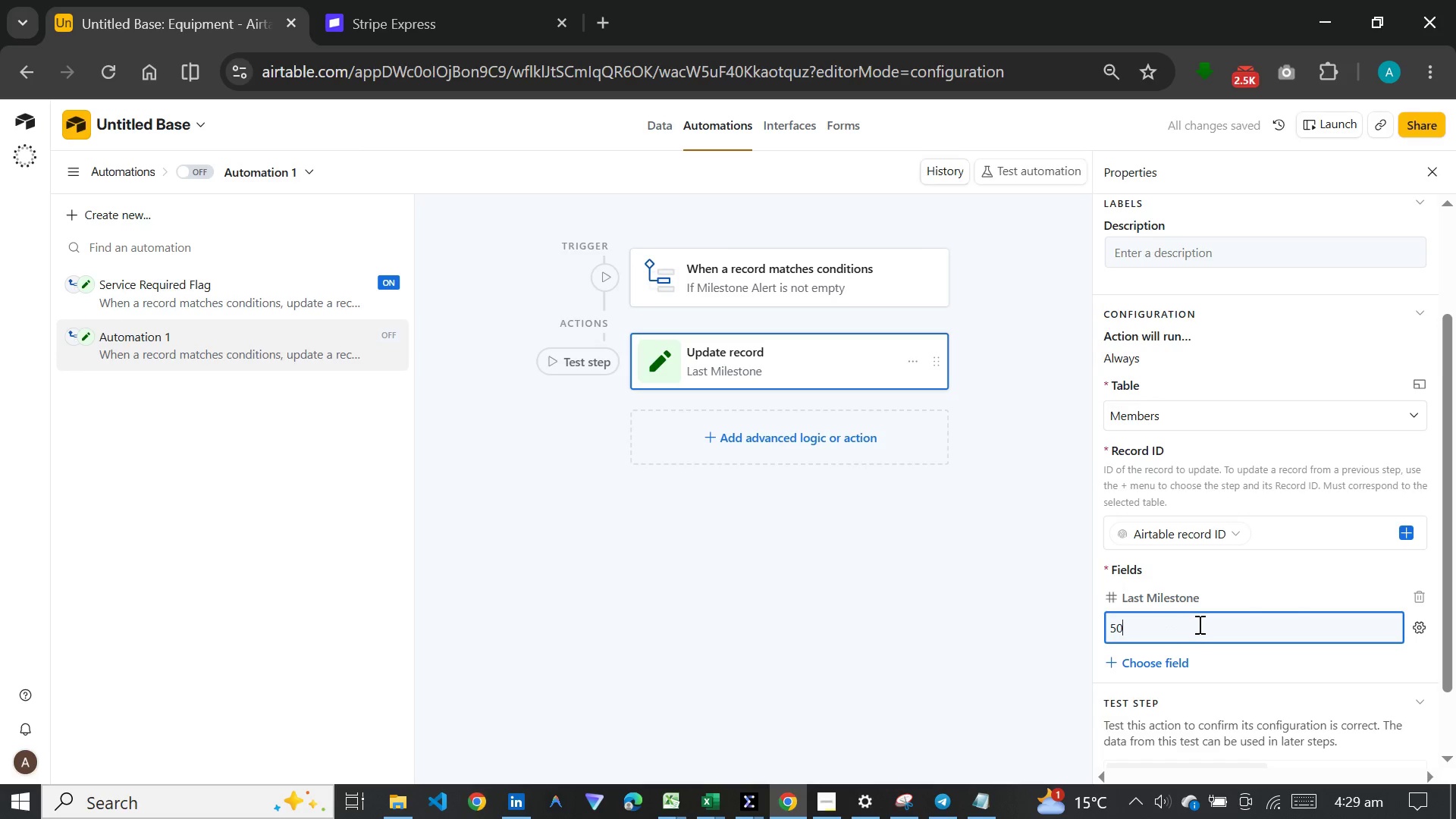 
wait(8.09)
 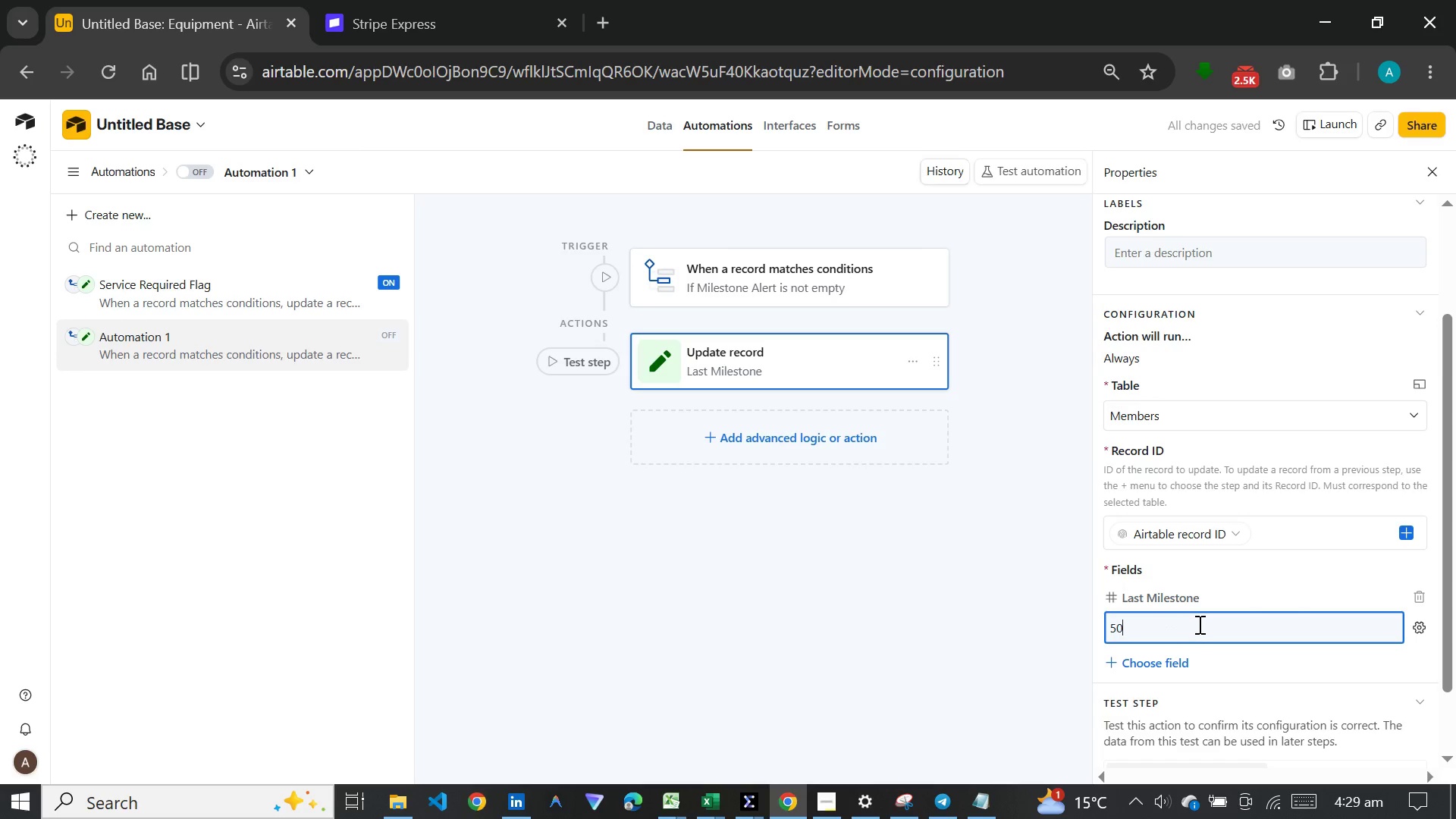 
left_click([780, 635])
 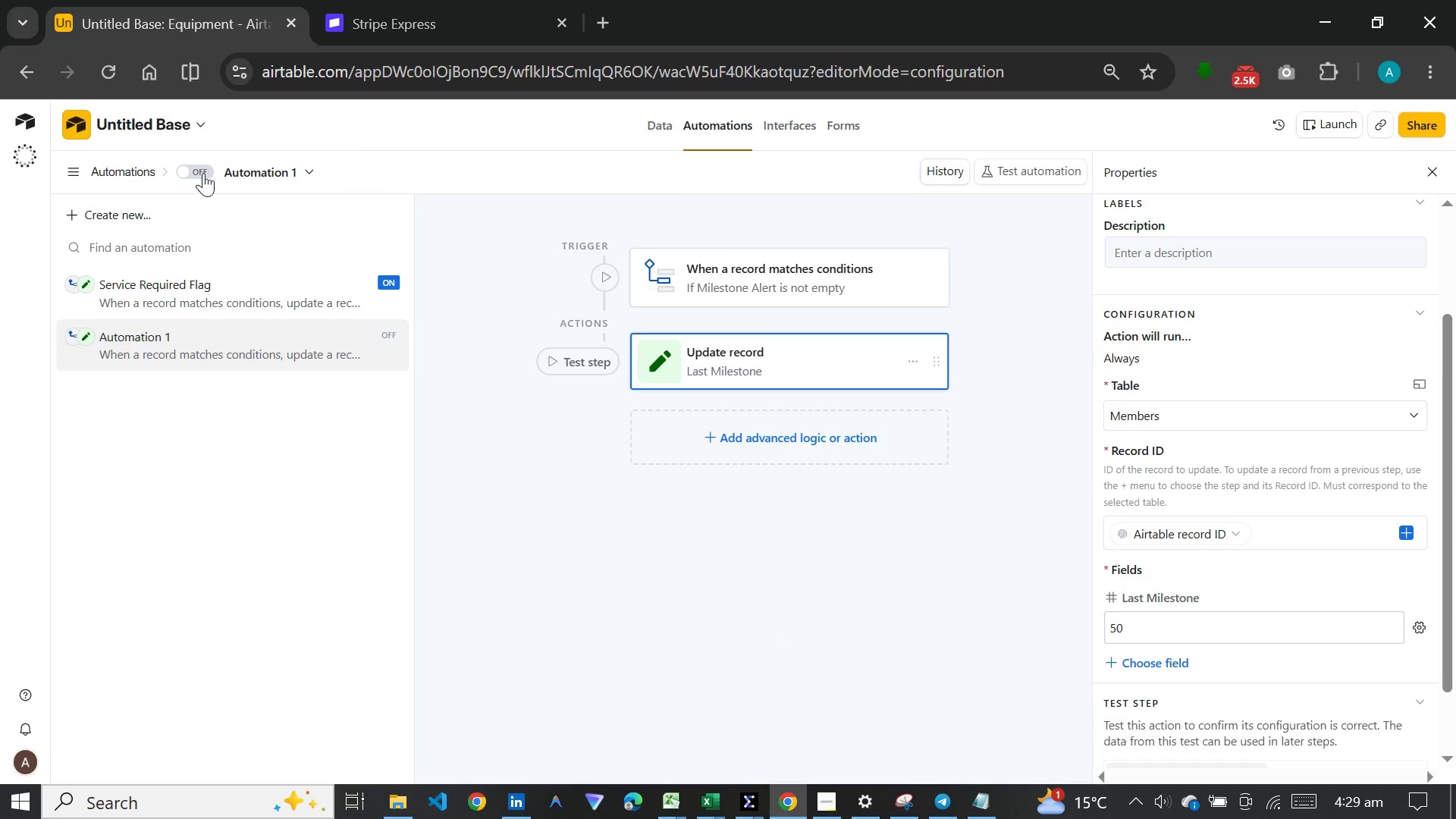 
left_click([201, 171])
 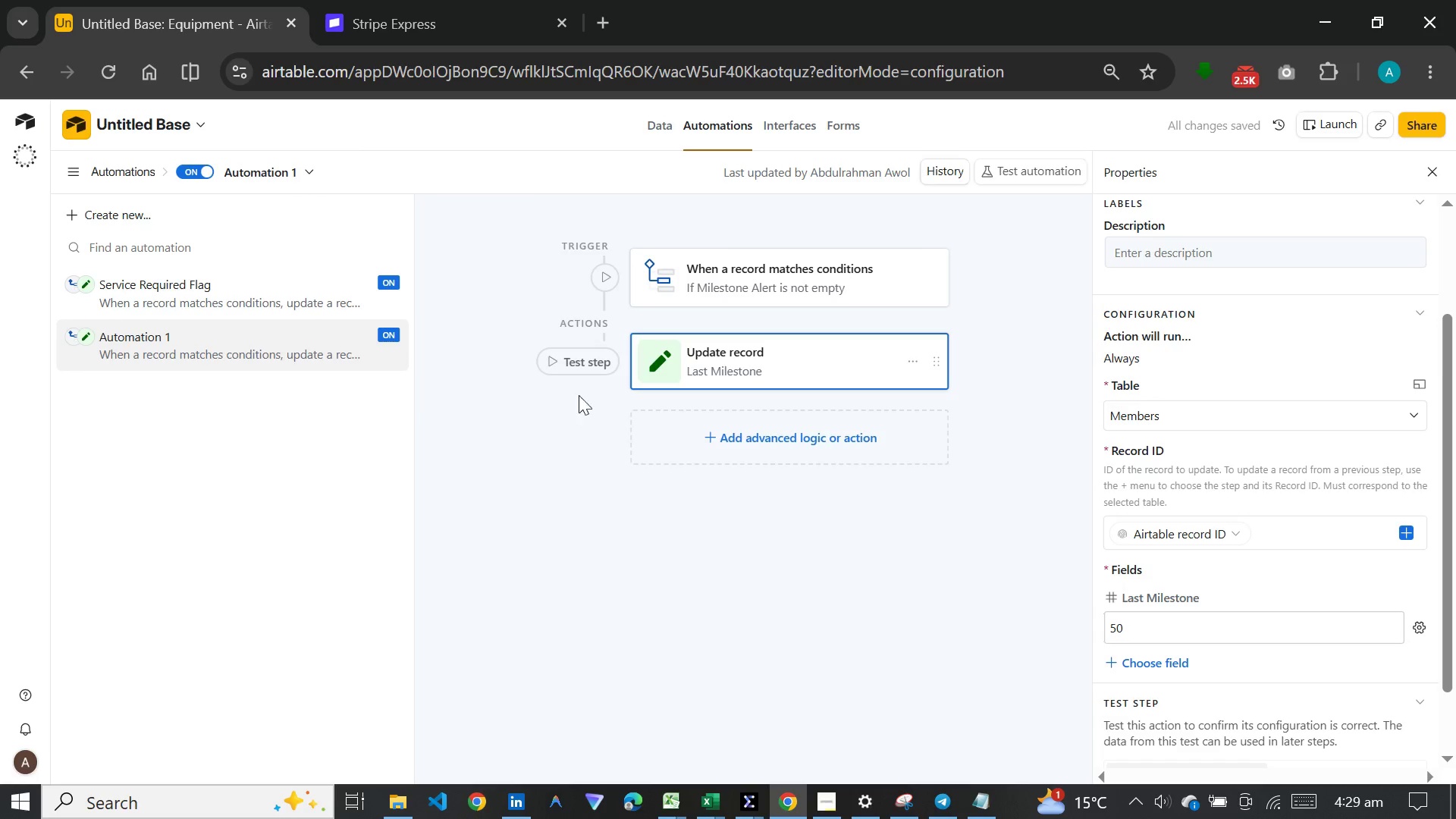 
left_click([579, 356])
 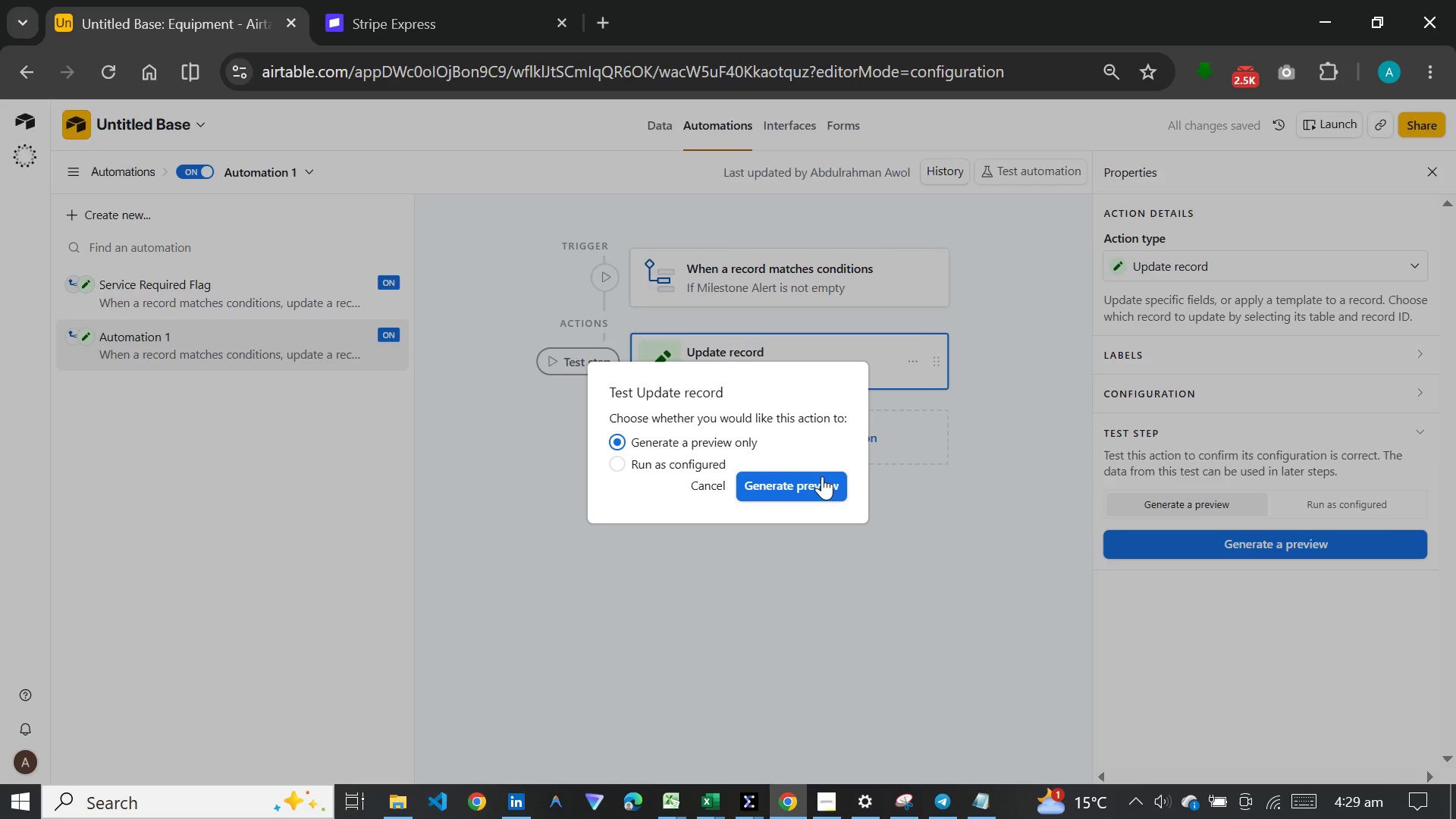 
left_click([822, 476])
 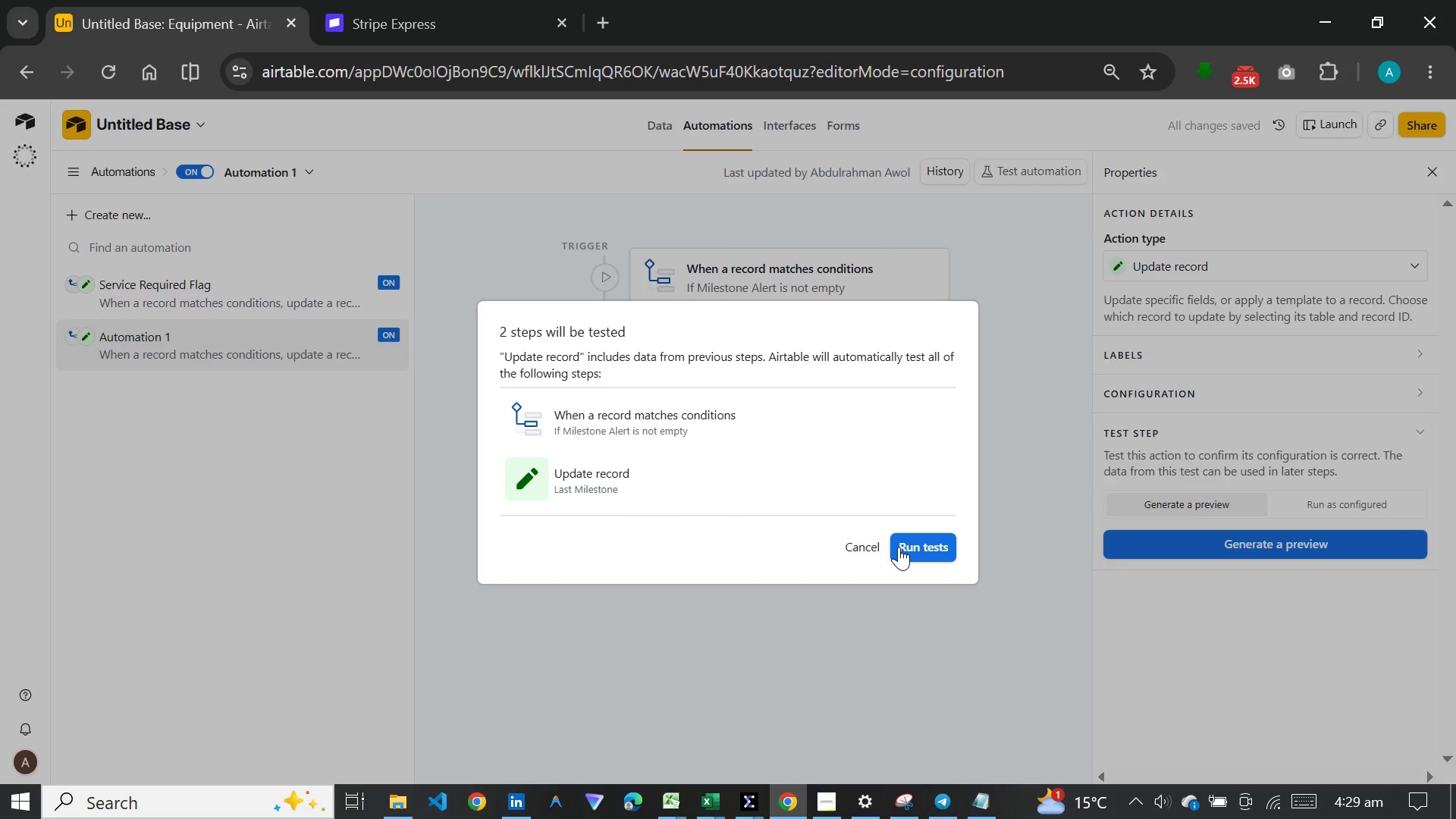 
left_click([901, 547])
 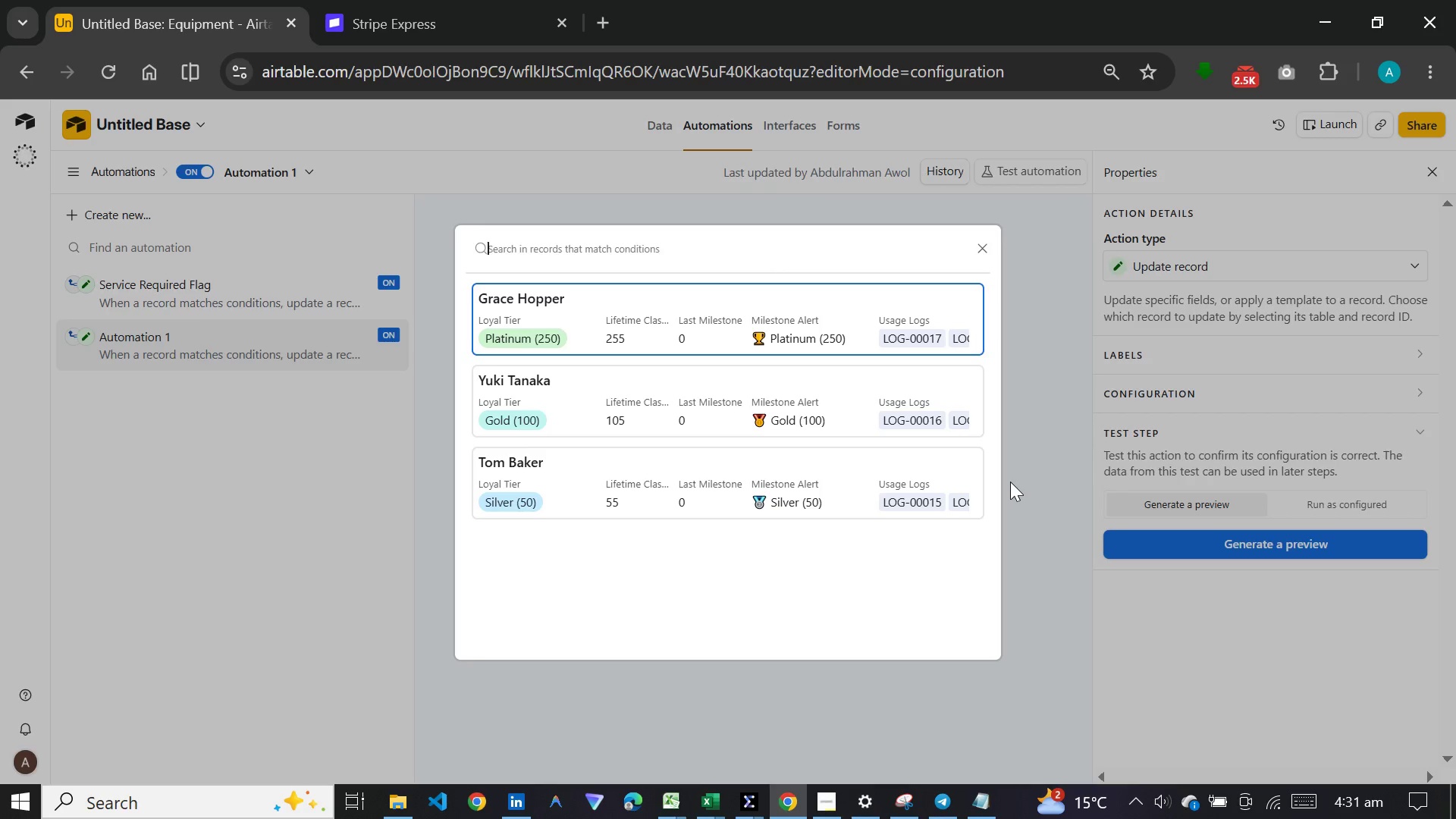 
wait(150.06)
 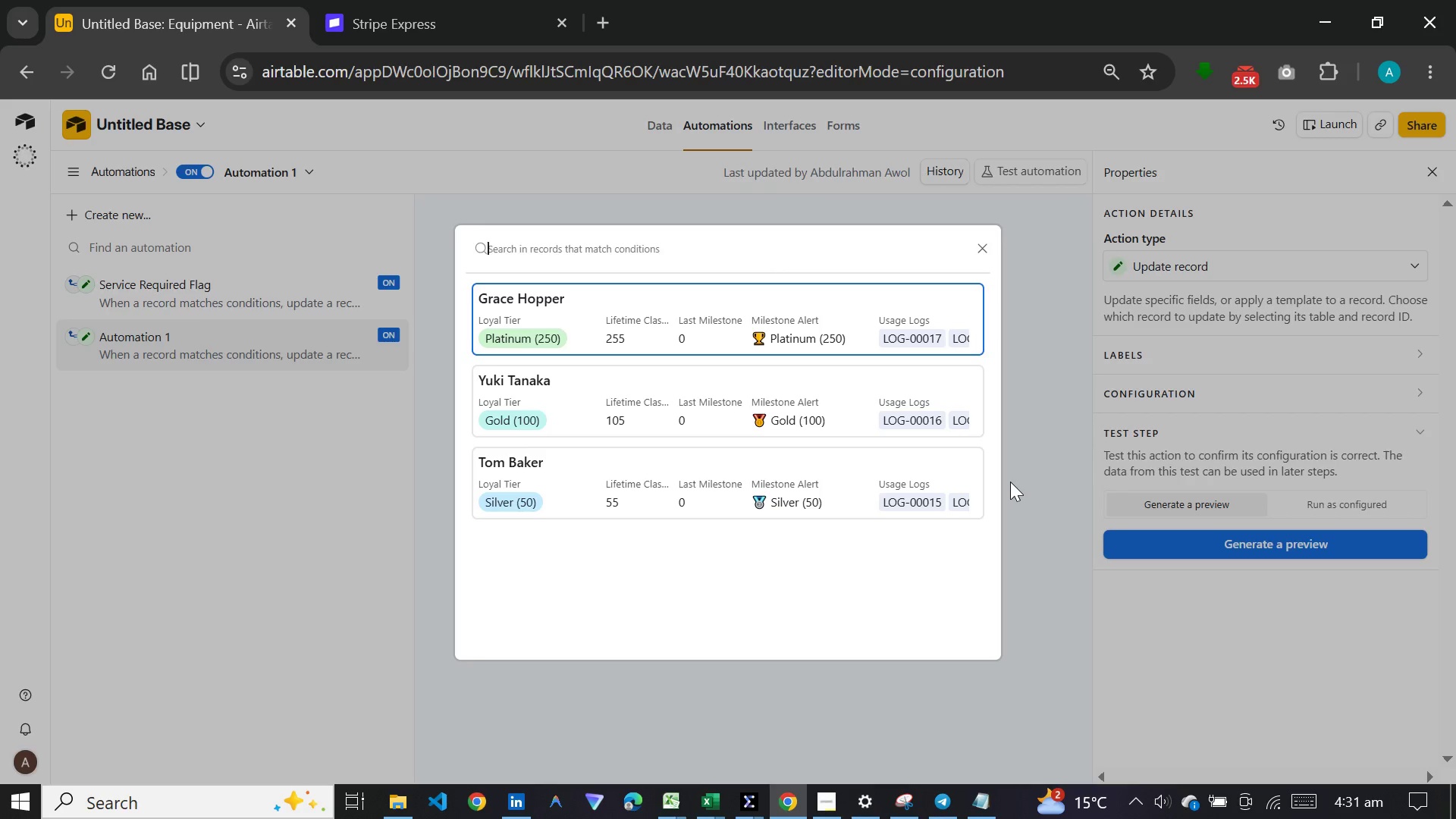 
left_click([978, 251])
 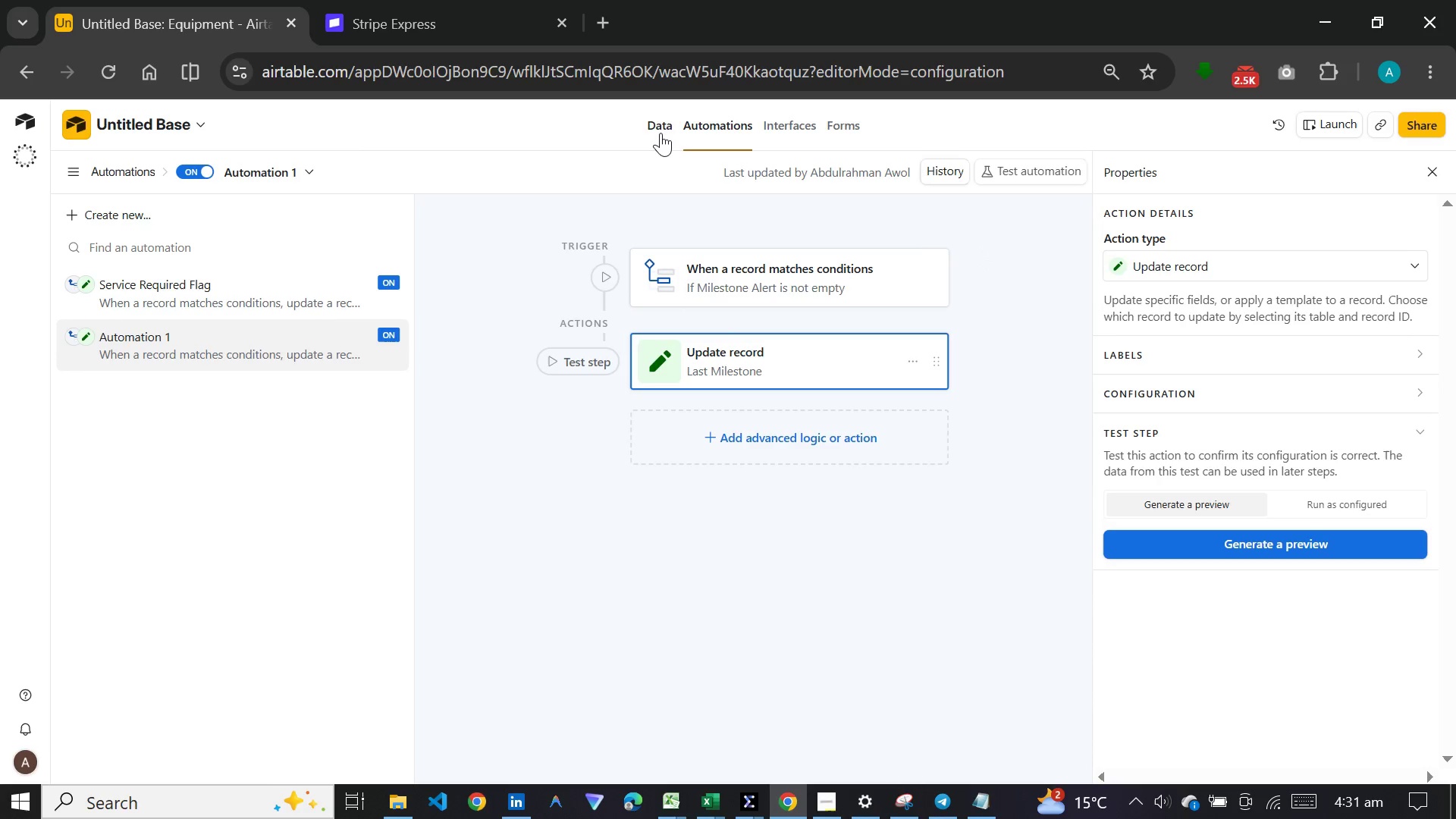 
left_click([661, 130])
 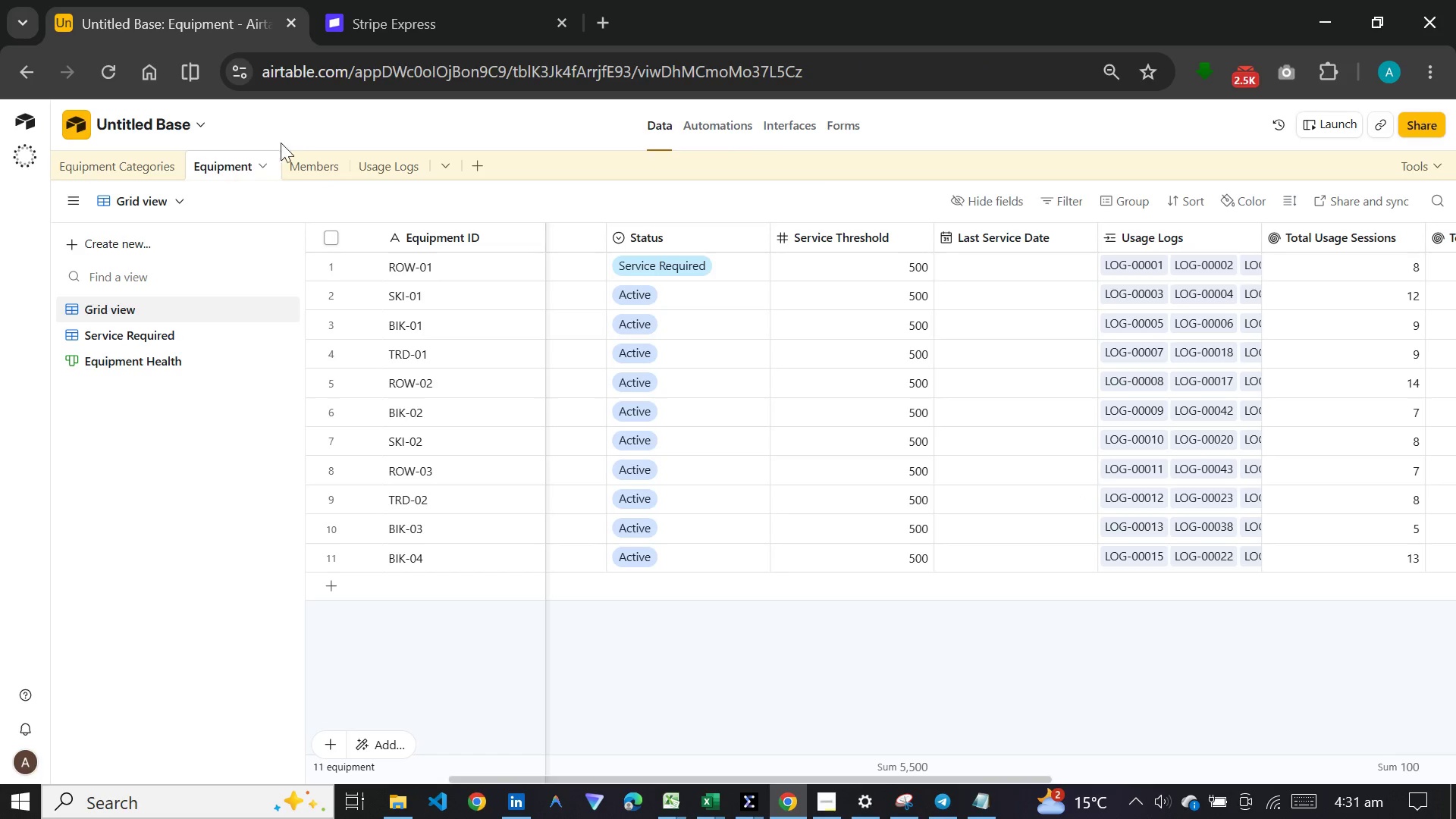 
left_click([303, 160])
 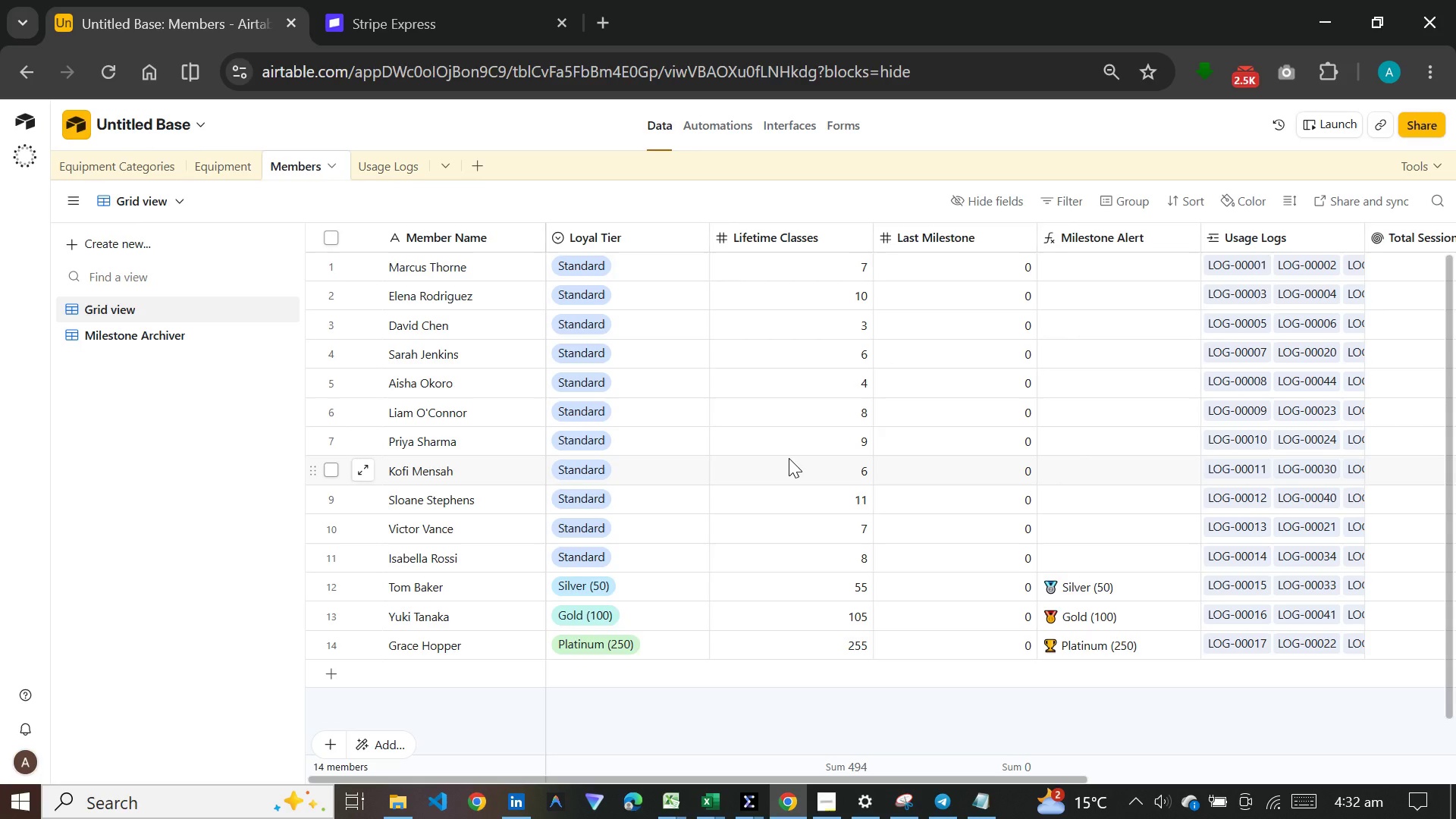 
wait(10.17)
 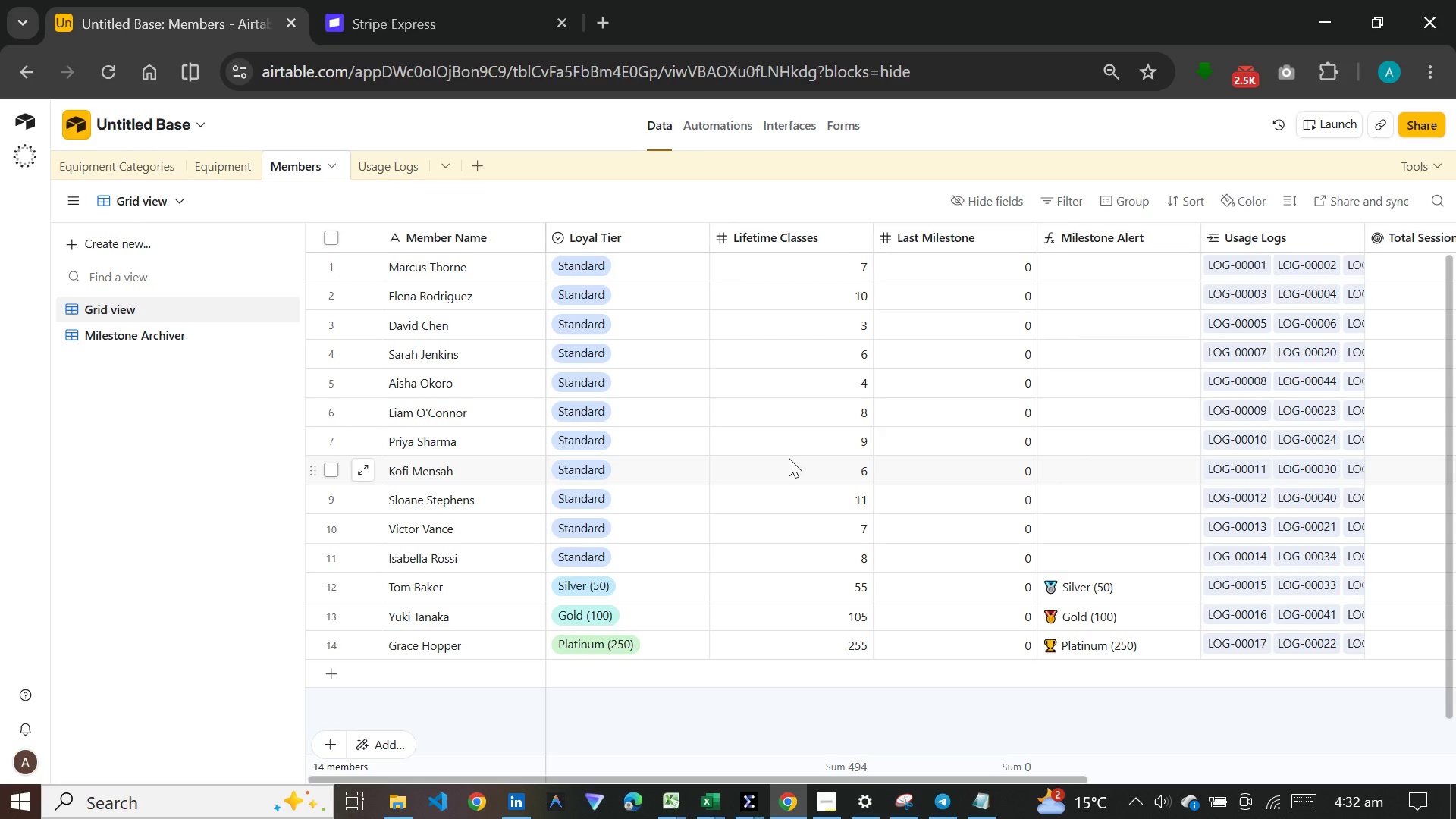 
left_click([817, 472])
 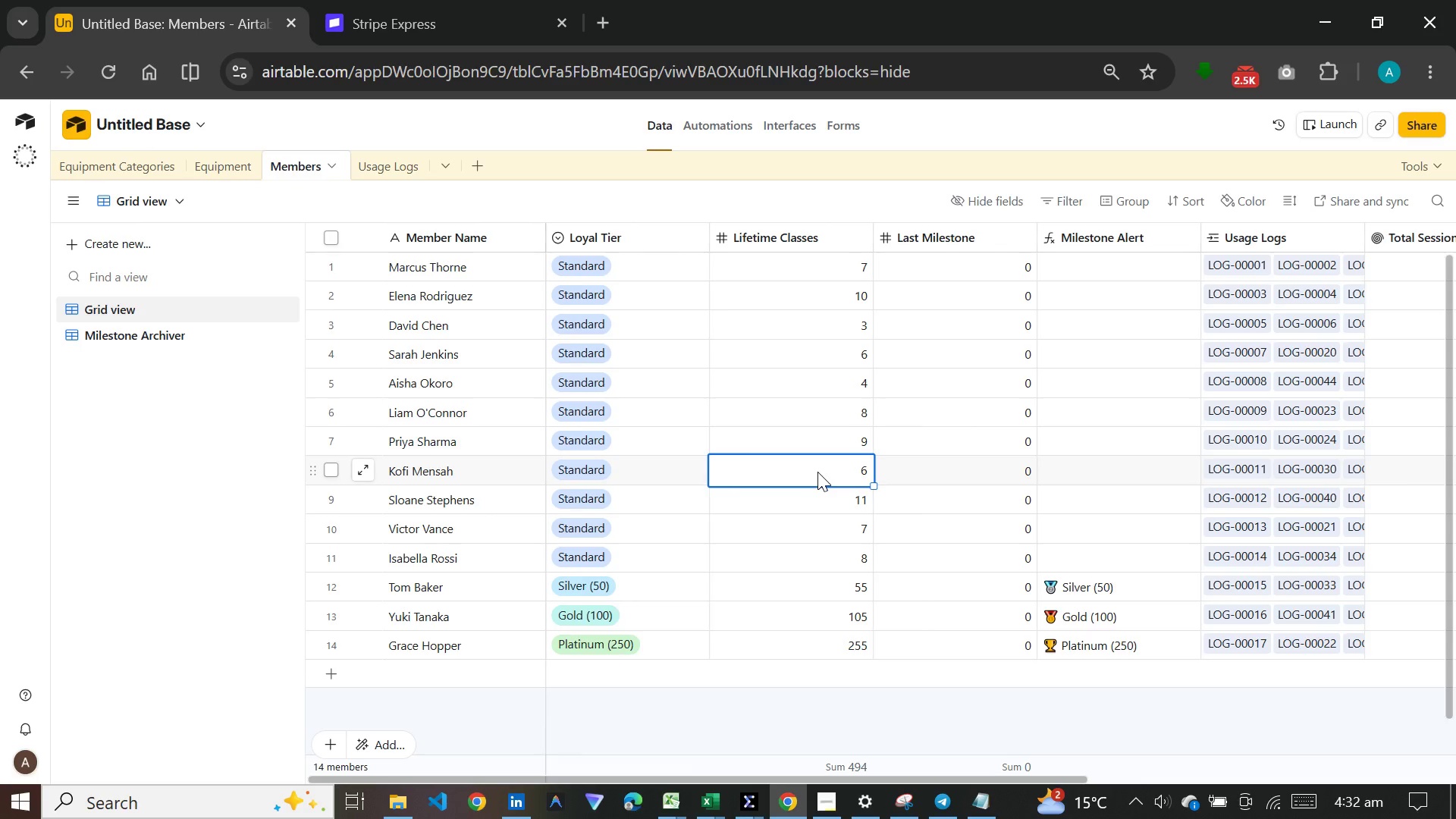 
type(55)
 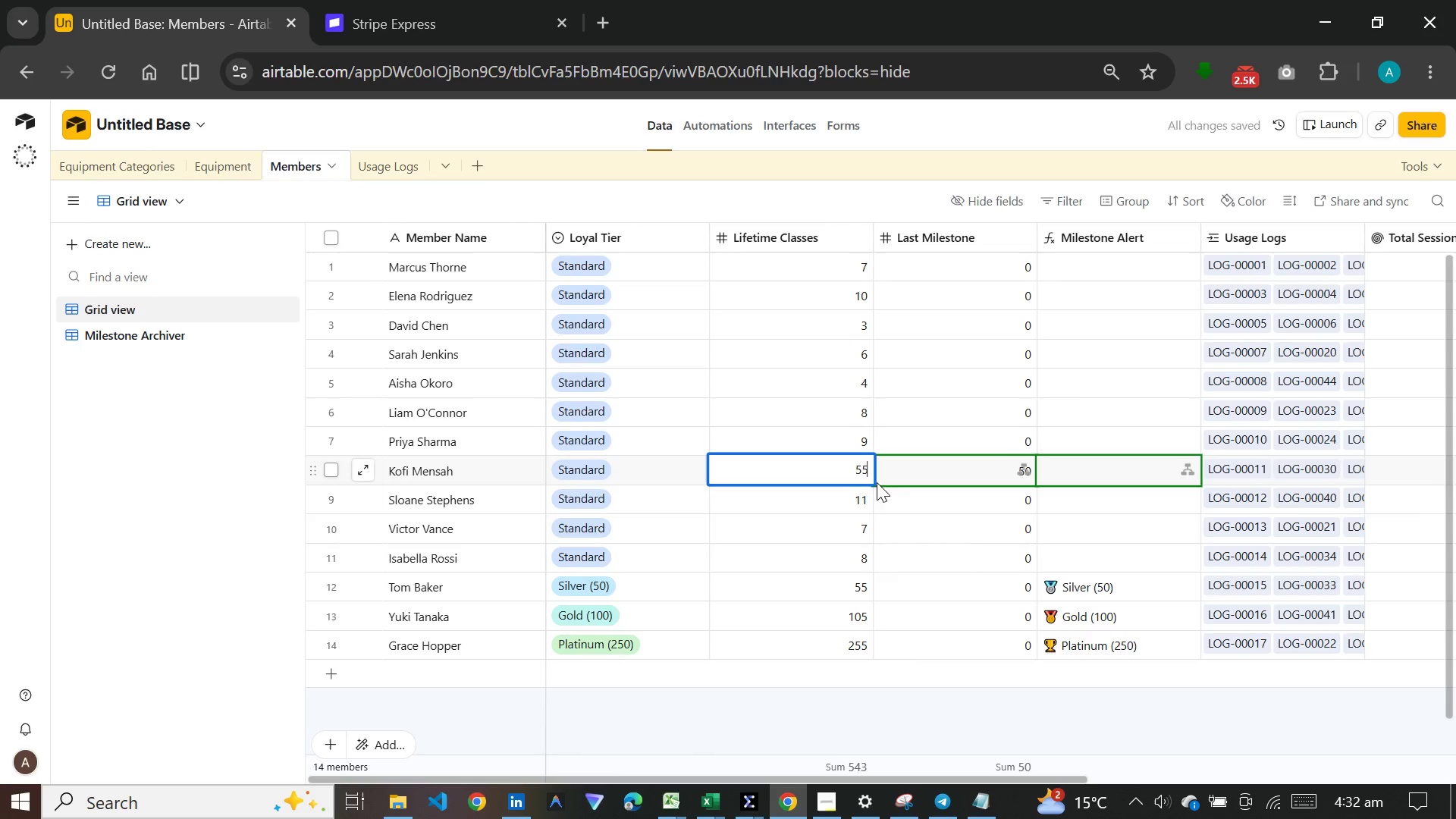 
left_click([896, 714])
 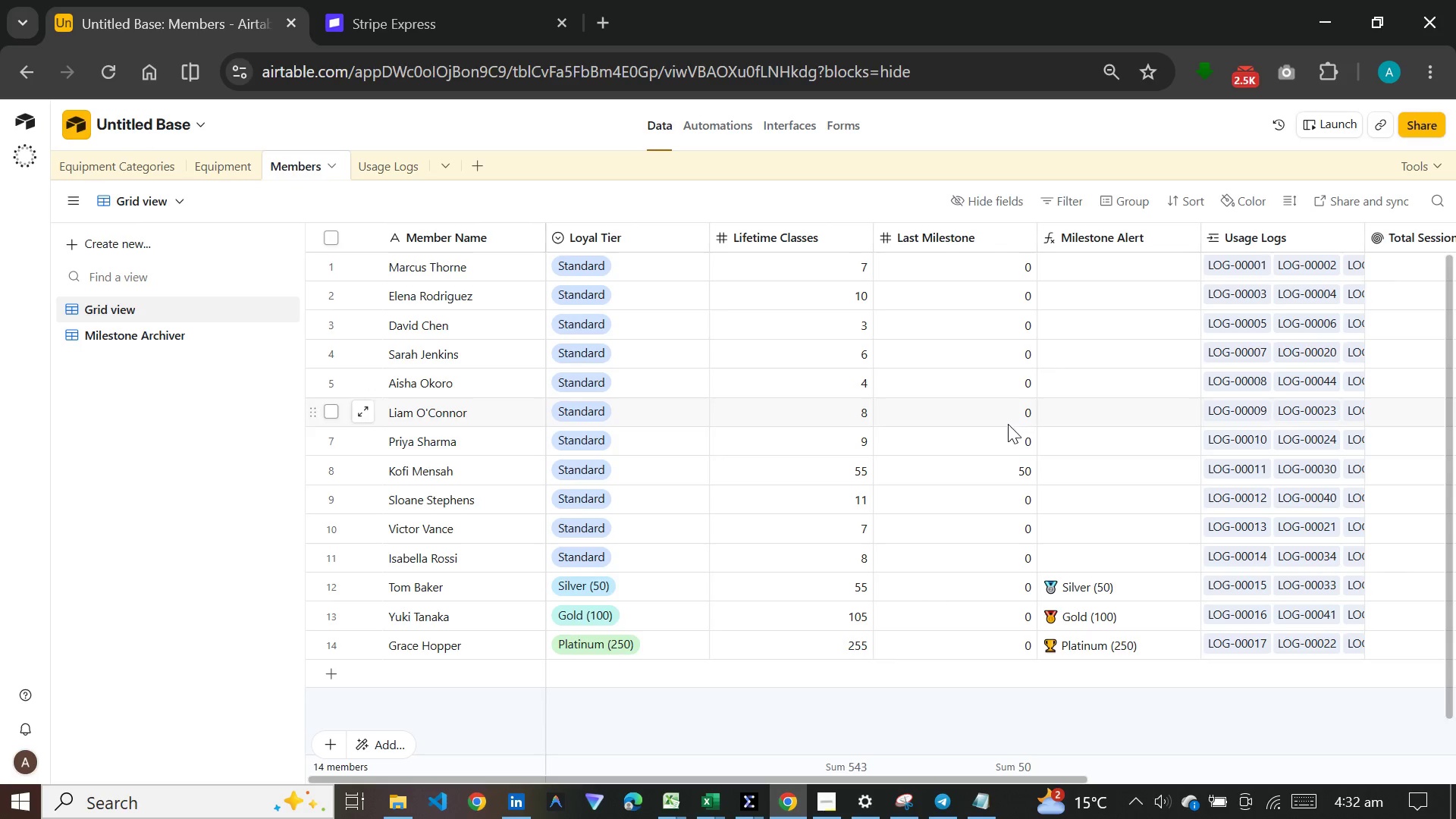 
wait(13.95)
 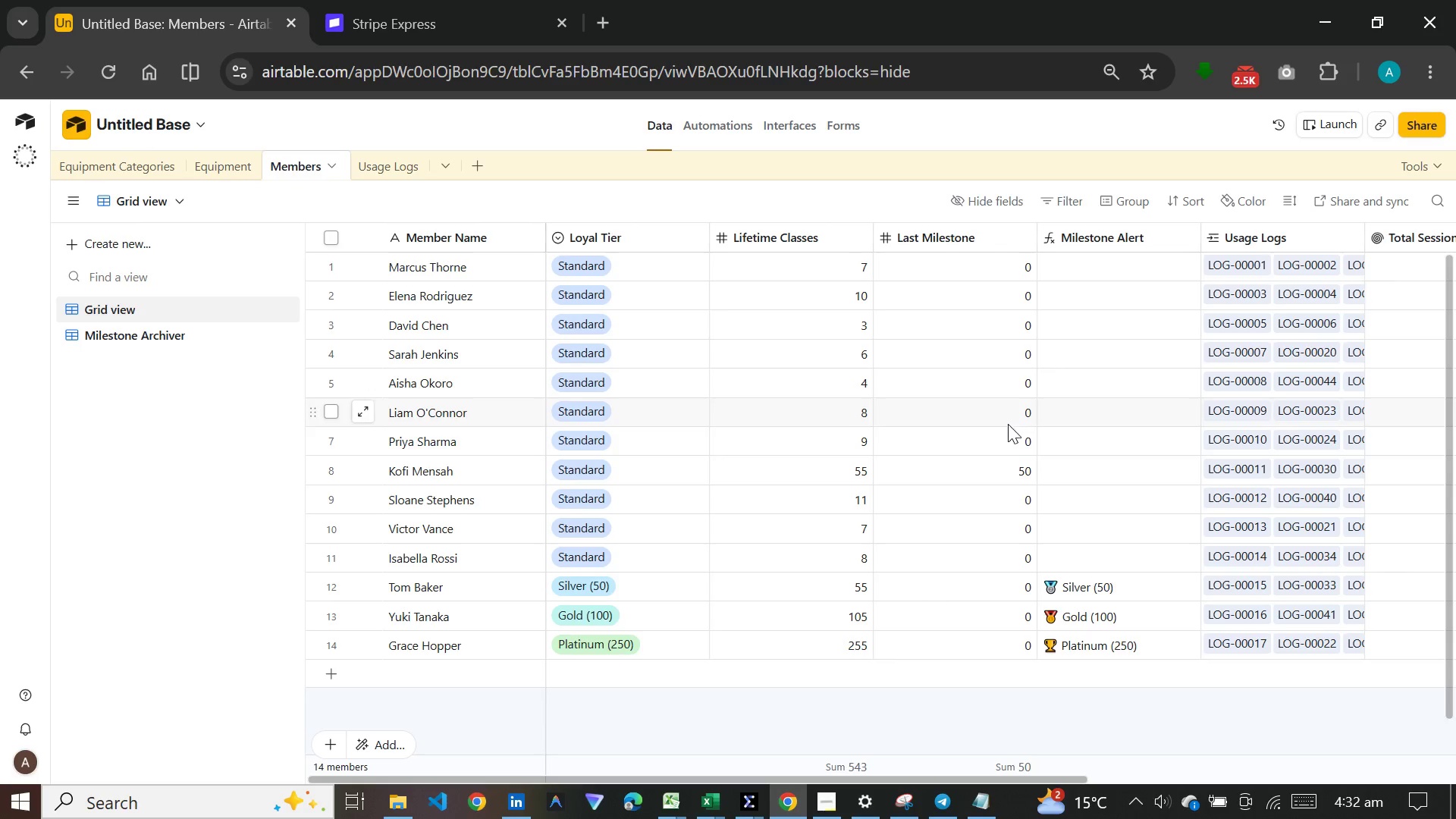 
left_click([826, 585])
 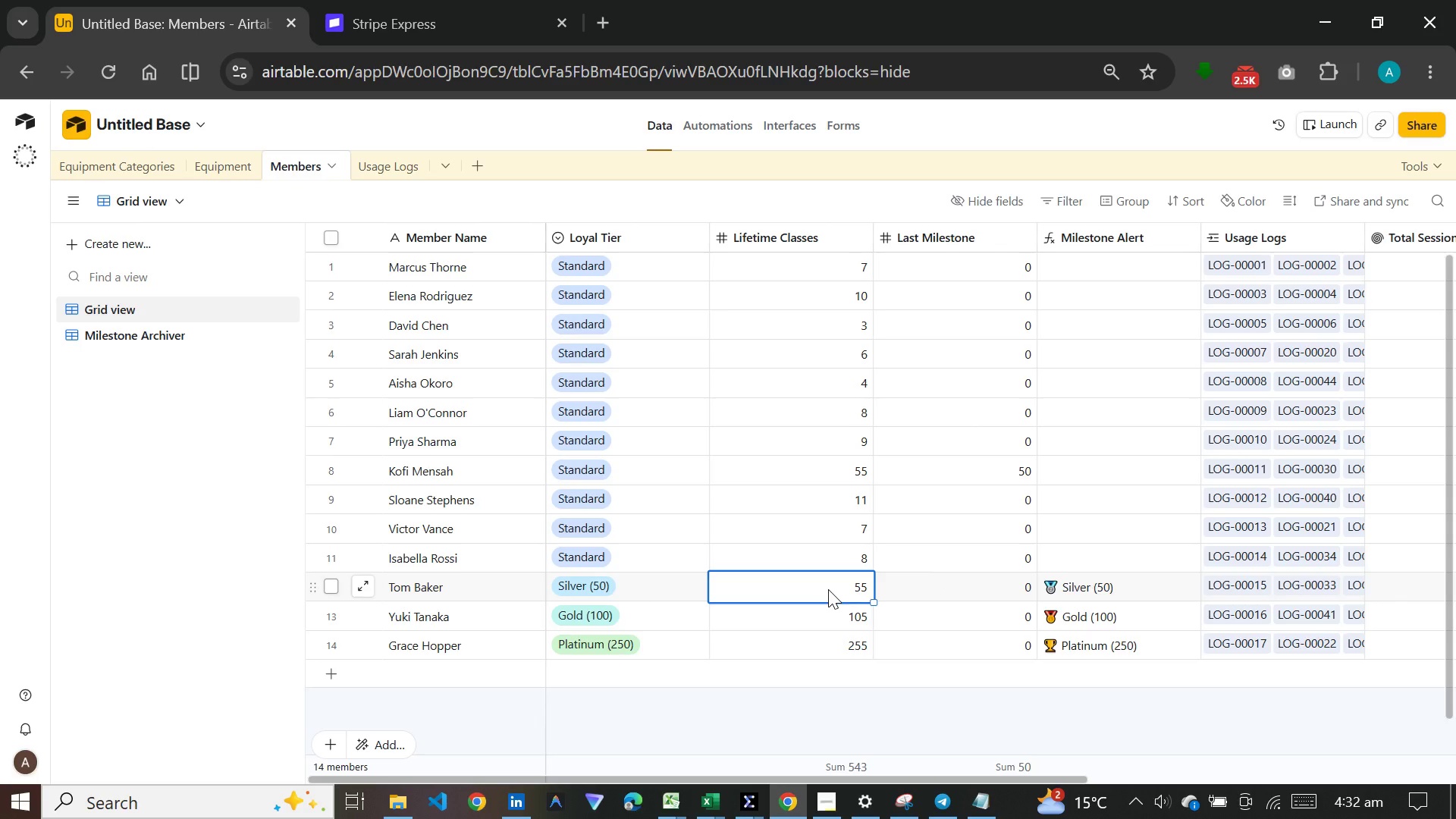 
type(55)
 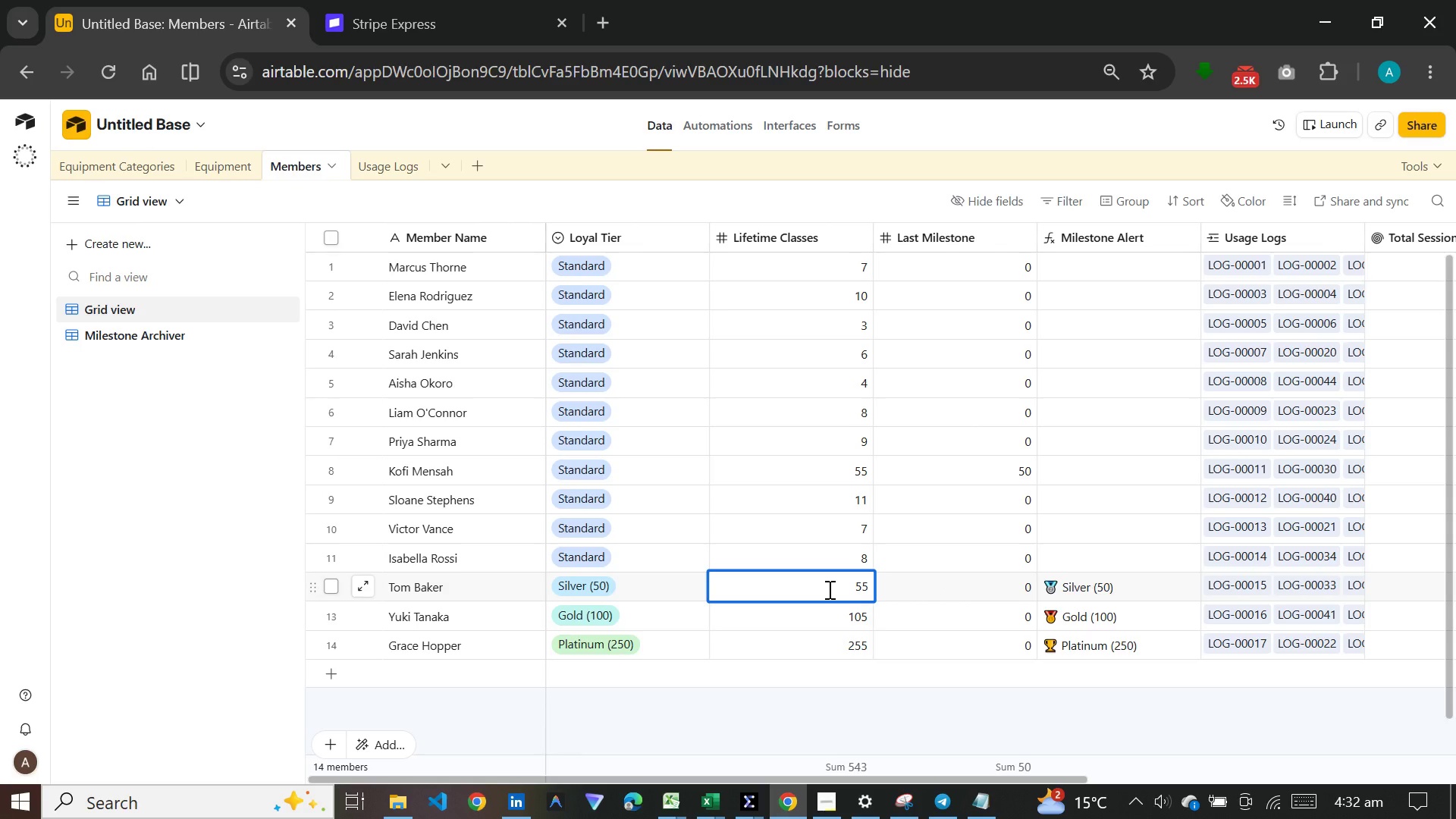 
wait(10.72)
 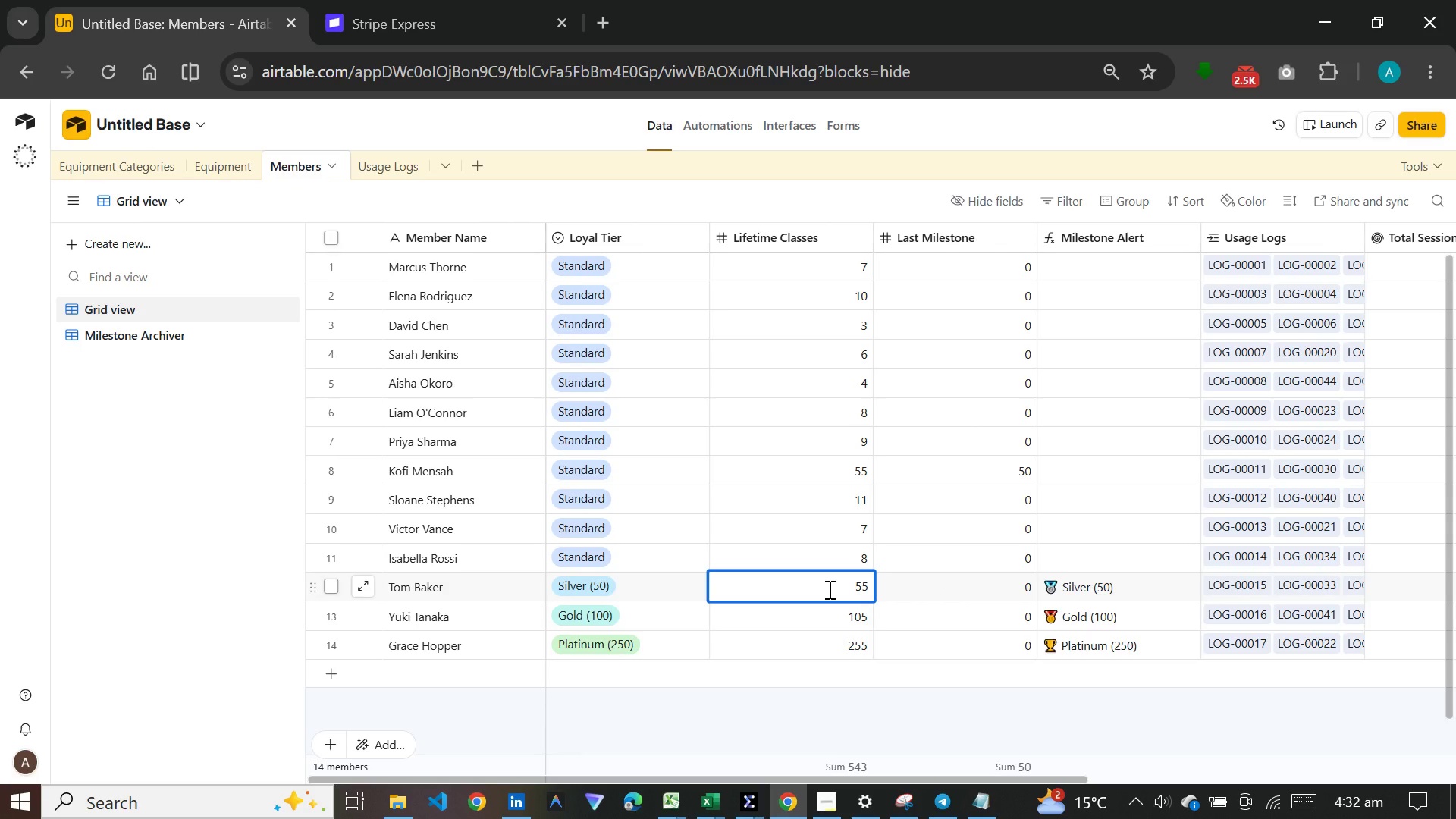 
left_click([1078, 416])
 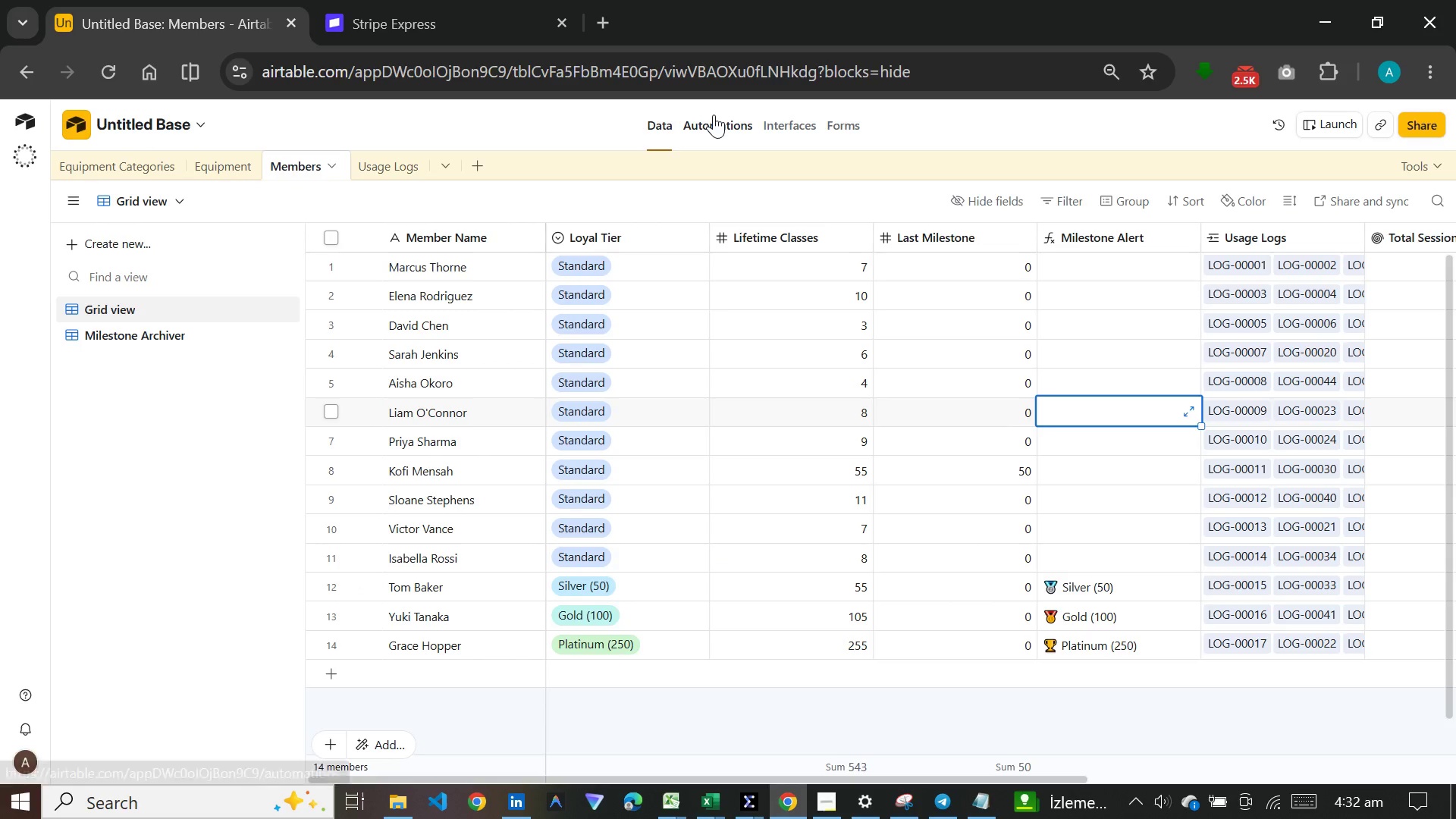 
left_click([714, 115])
 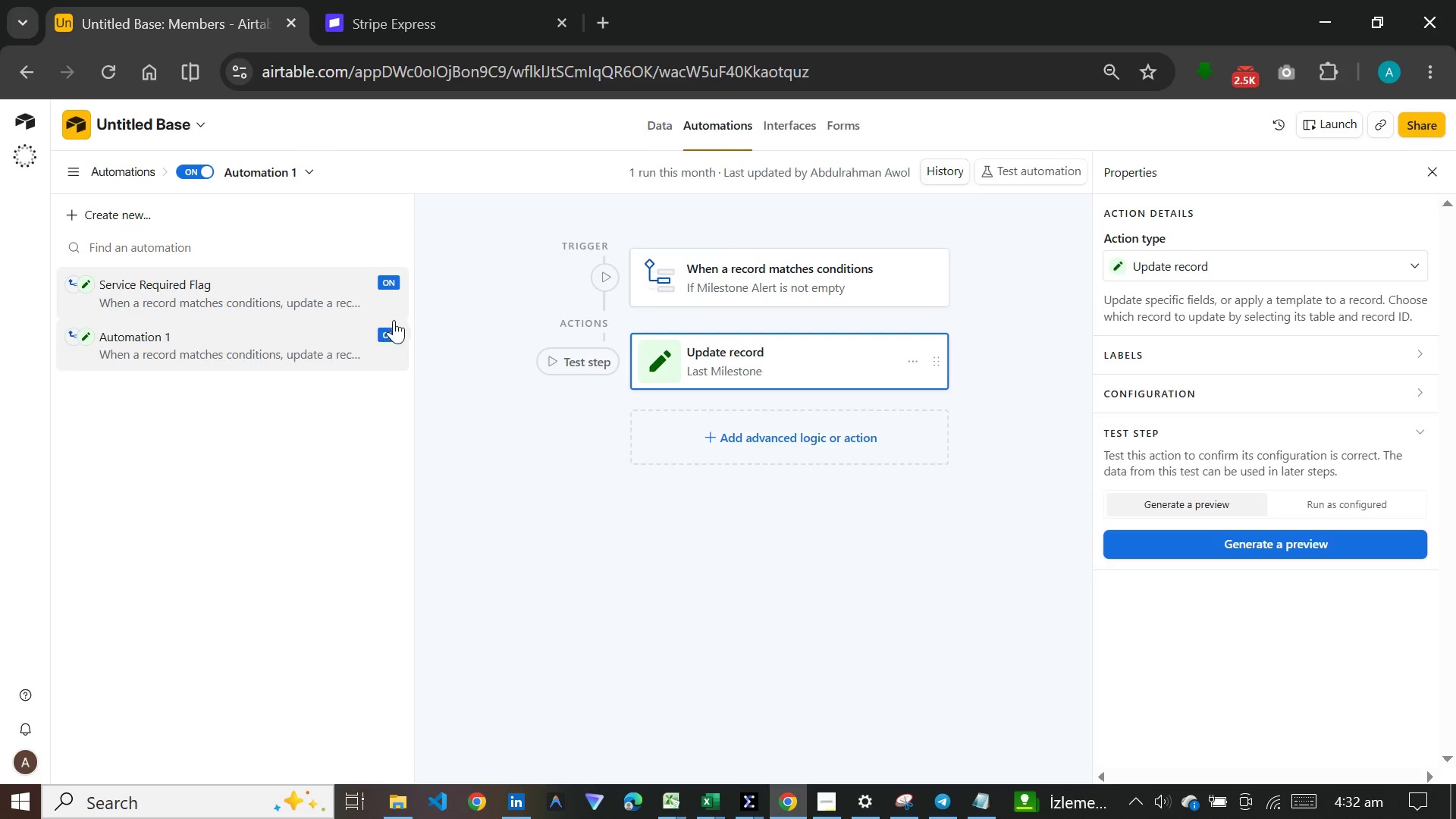 
left_click([594, 359])
 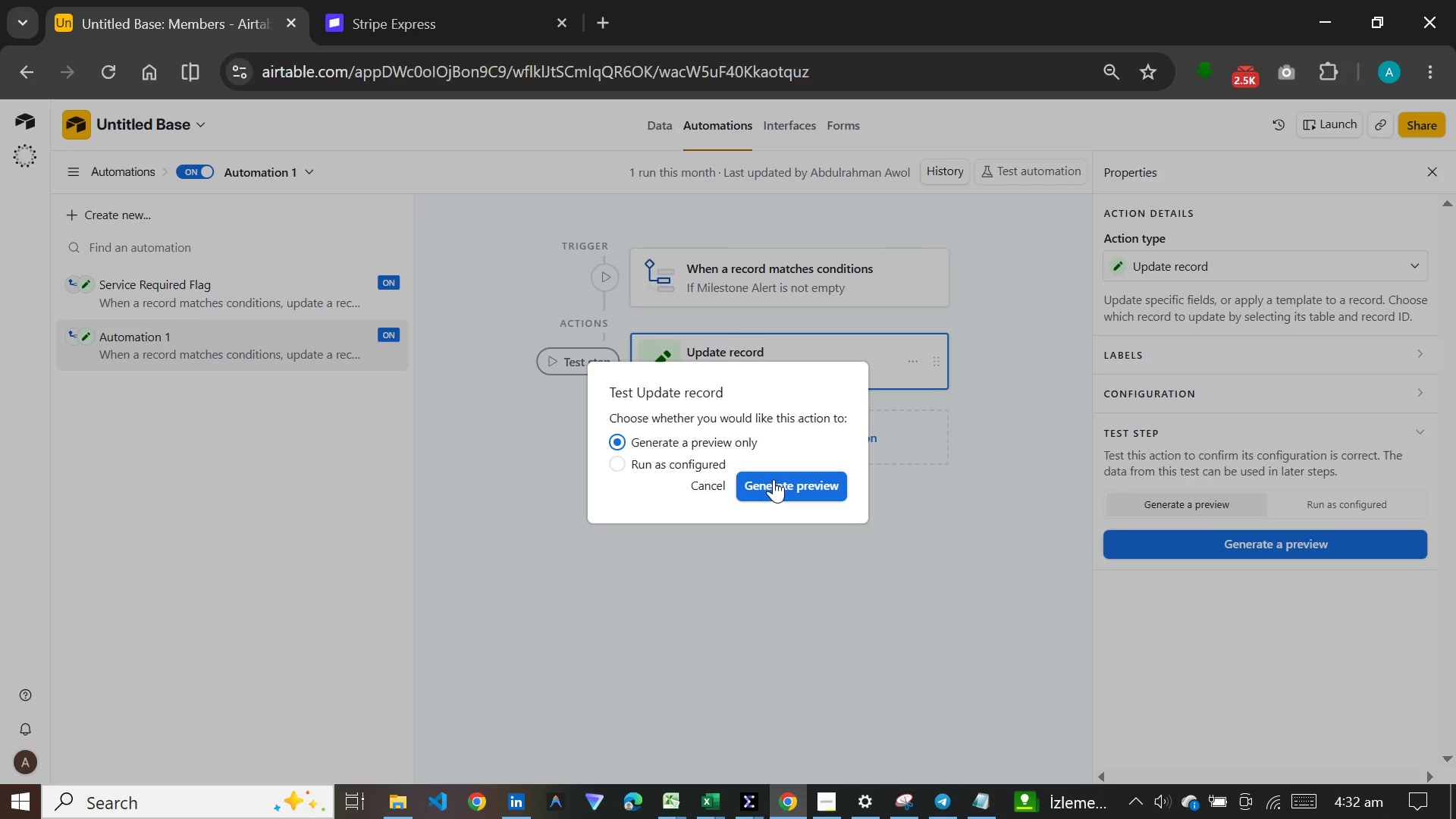 
left_click([774, 479])
 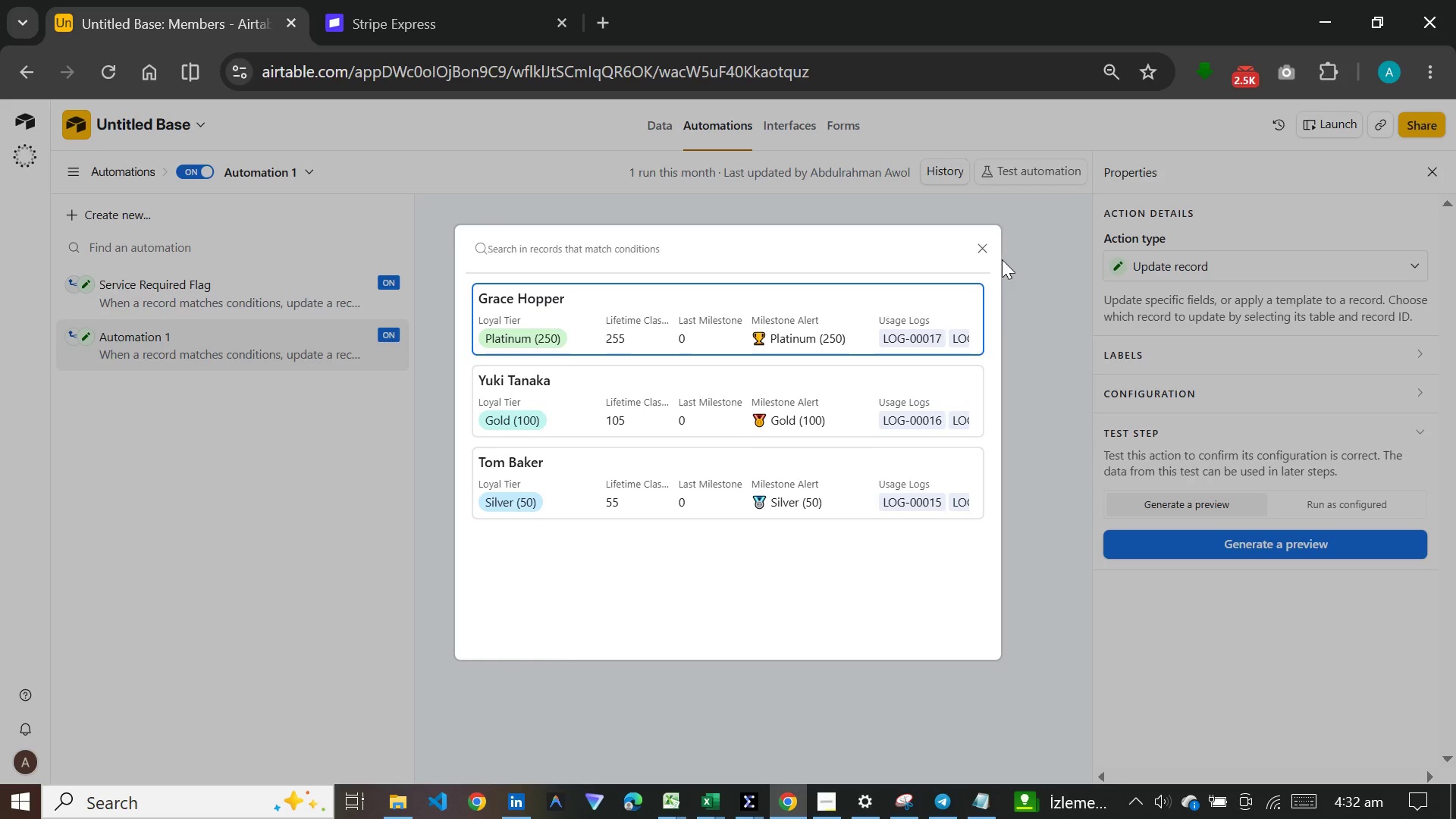 
wait(5.89)
 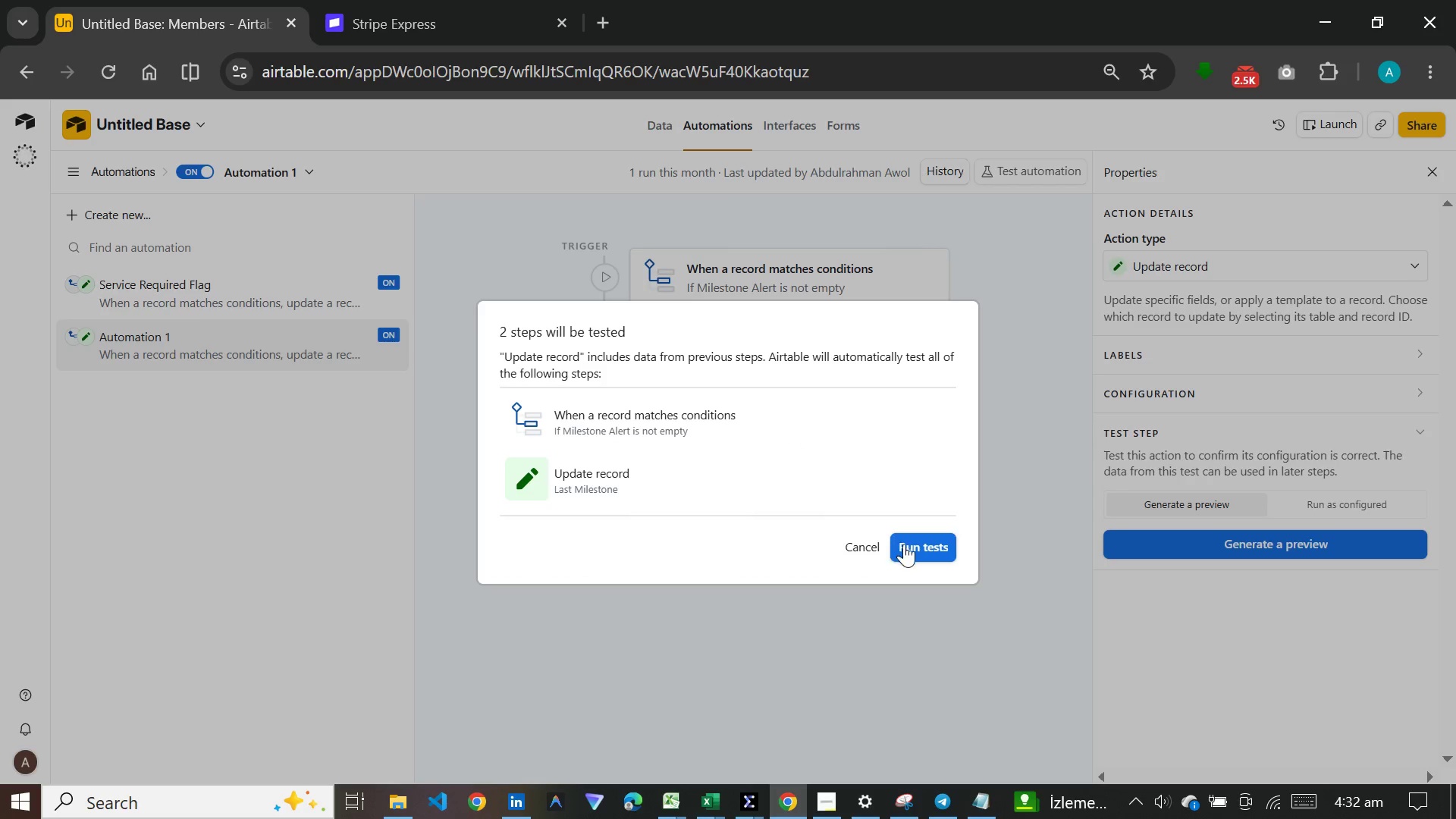 
left_click([986, 245])
 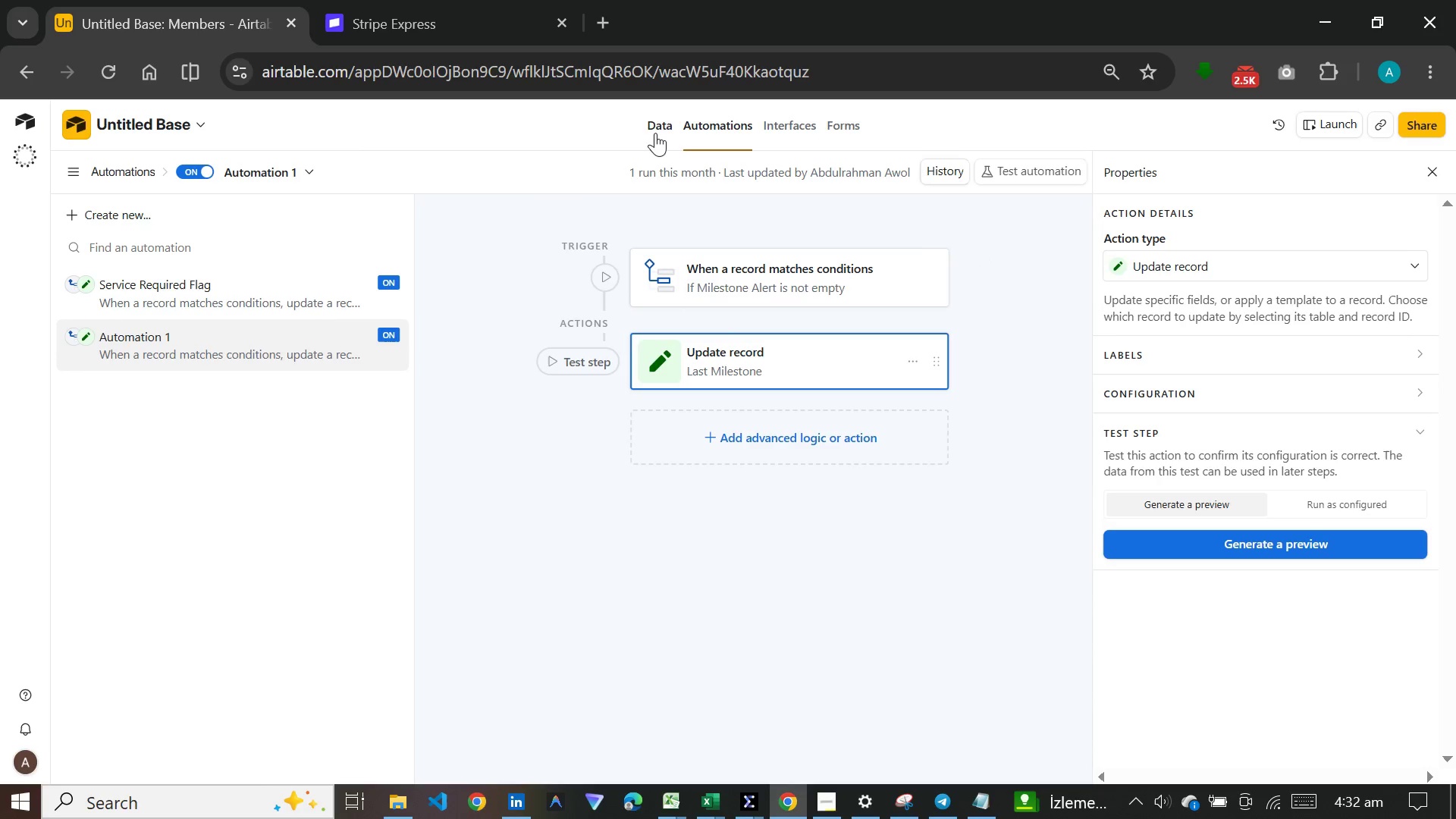 
left_click([655, 133])
 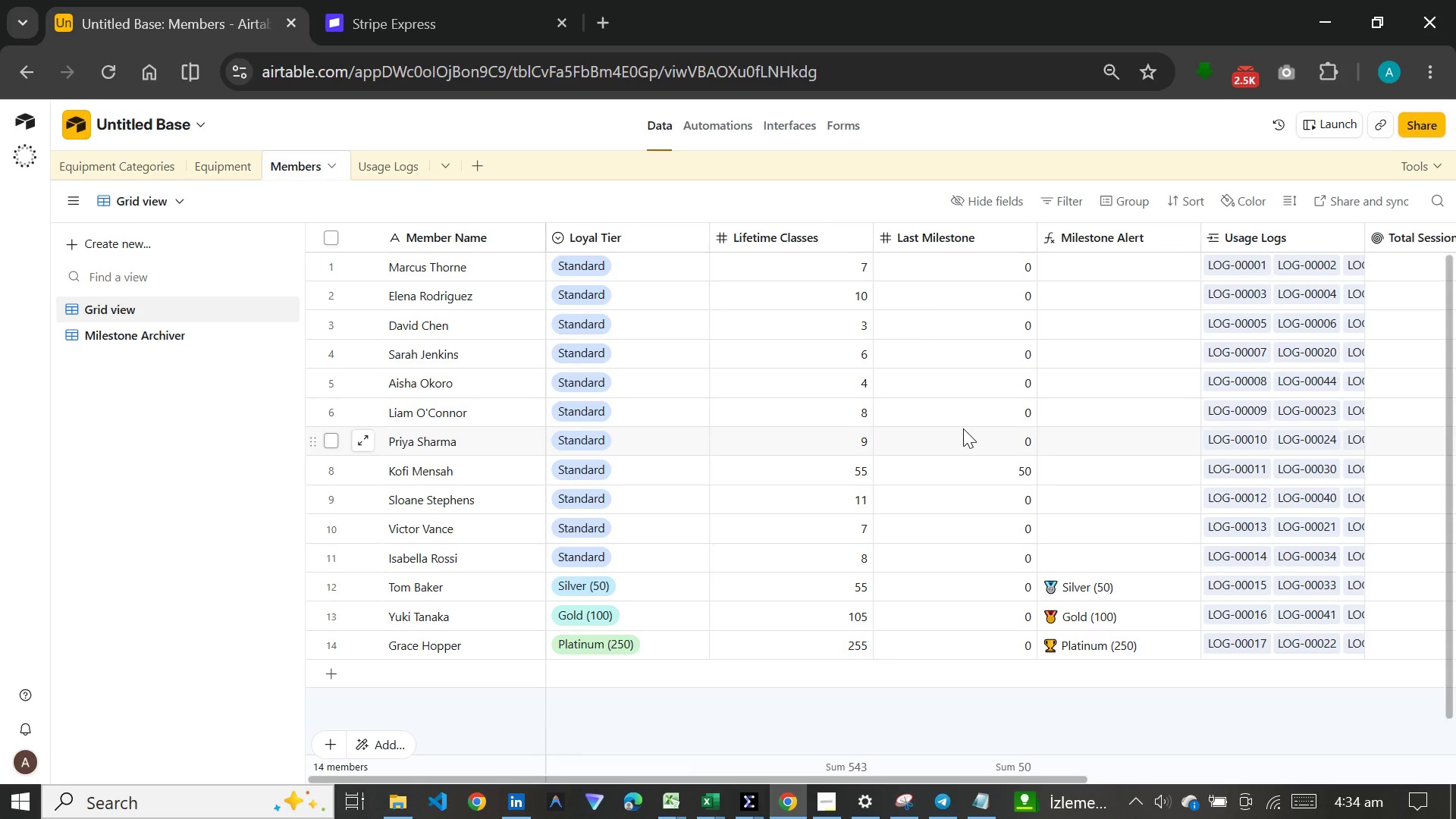 
wait(93.0)
 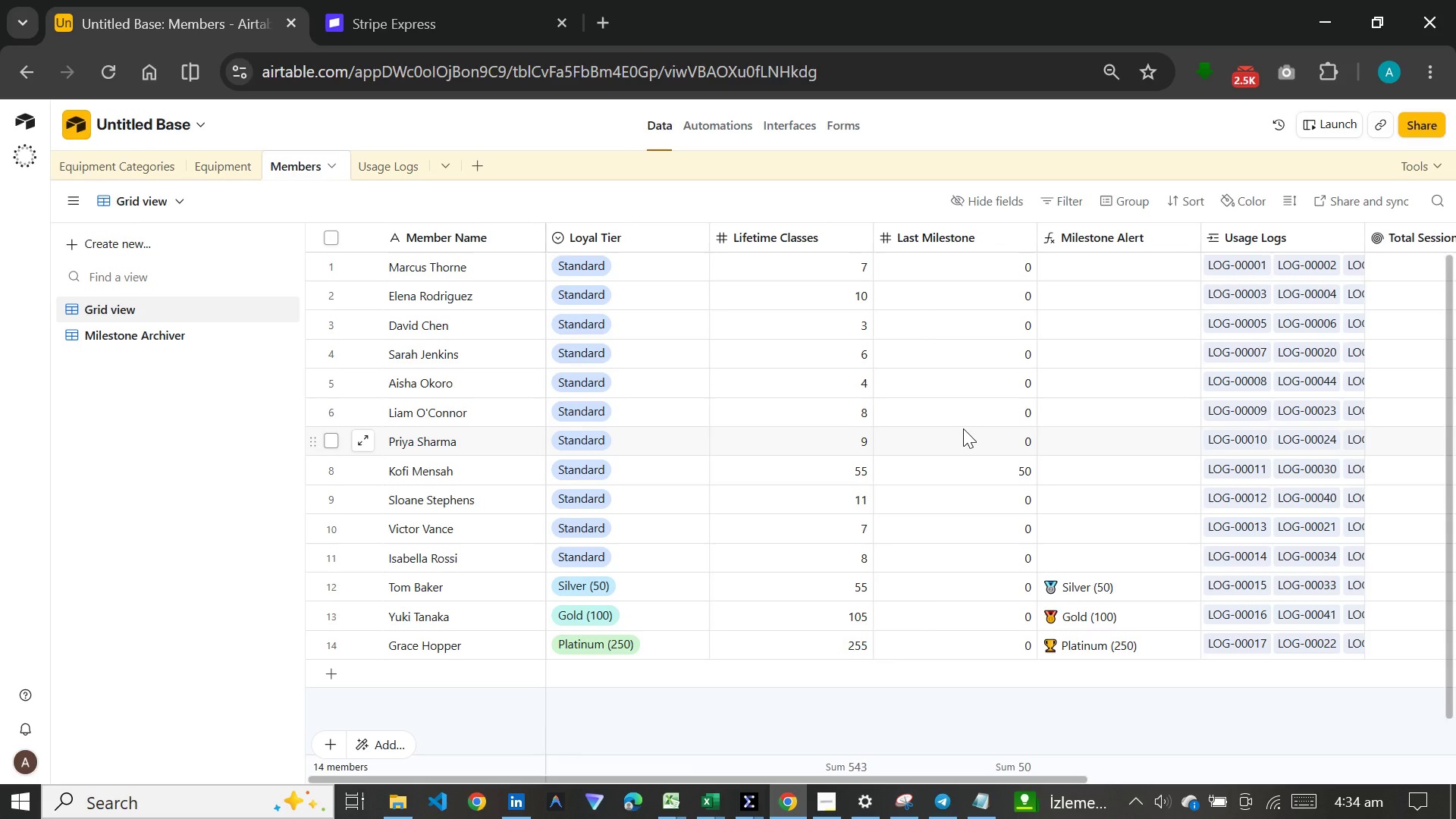 
double_click([1110, 242])
 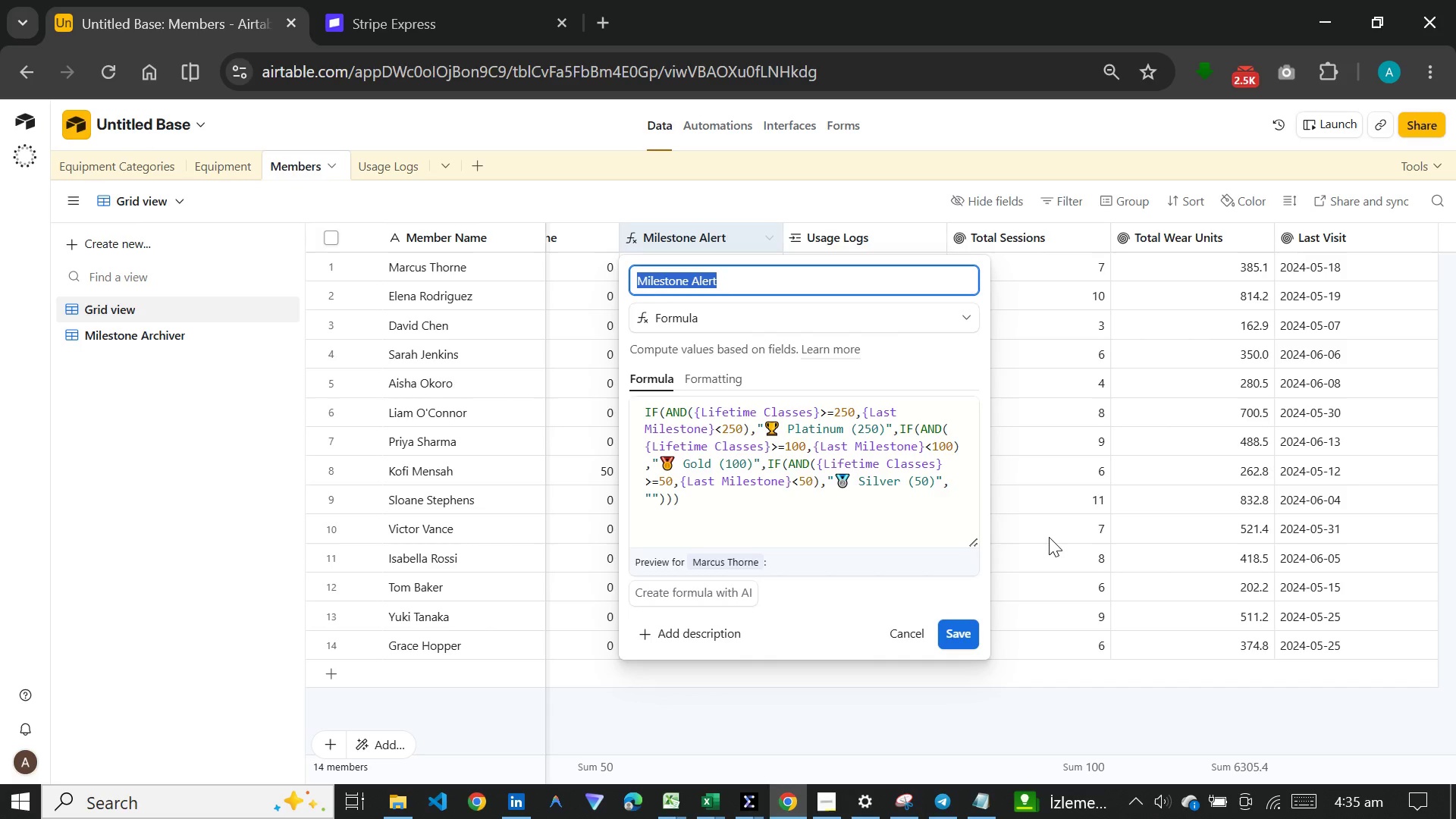 
wait(38.08)
 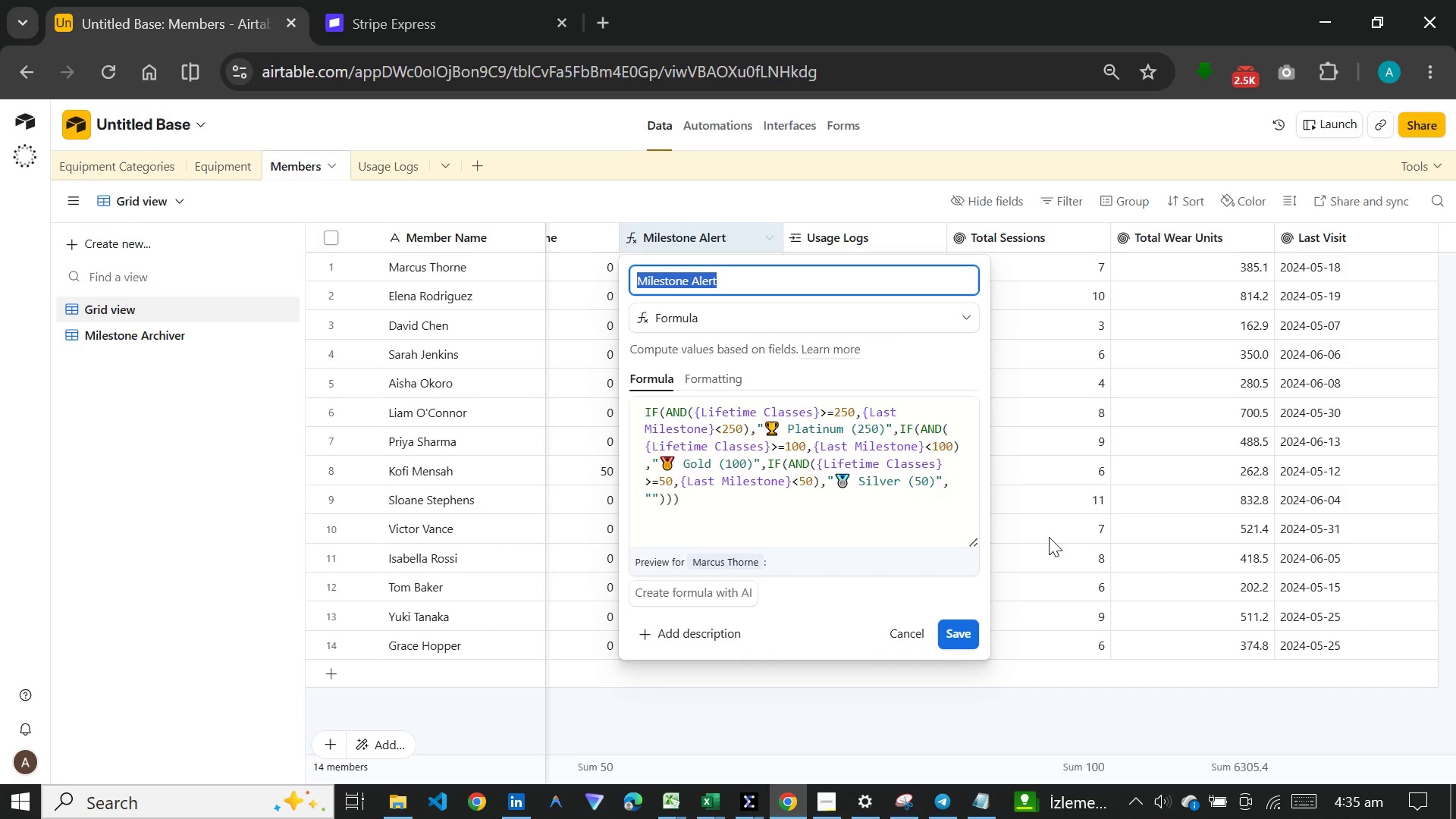 
left_click([931, 804])
 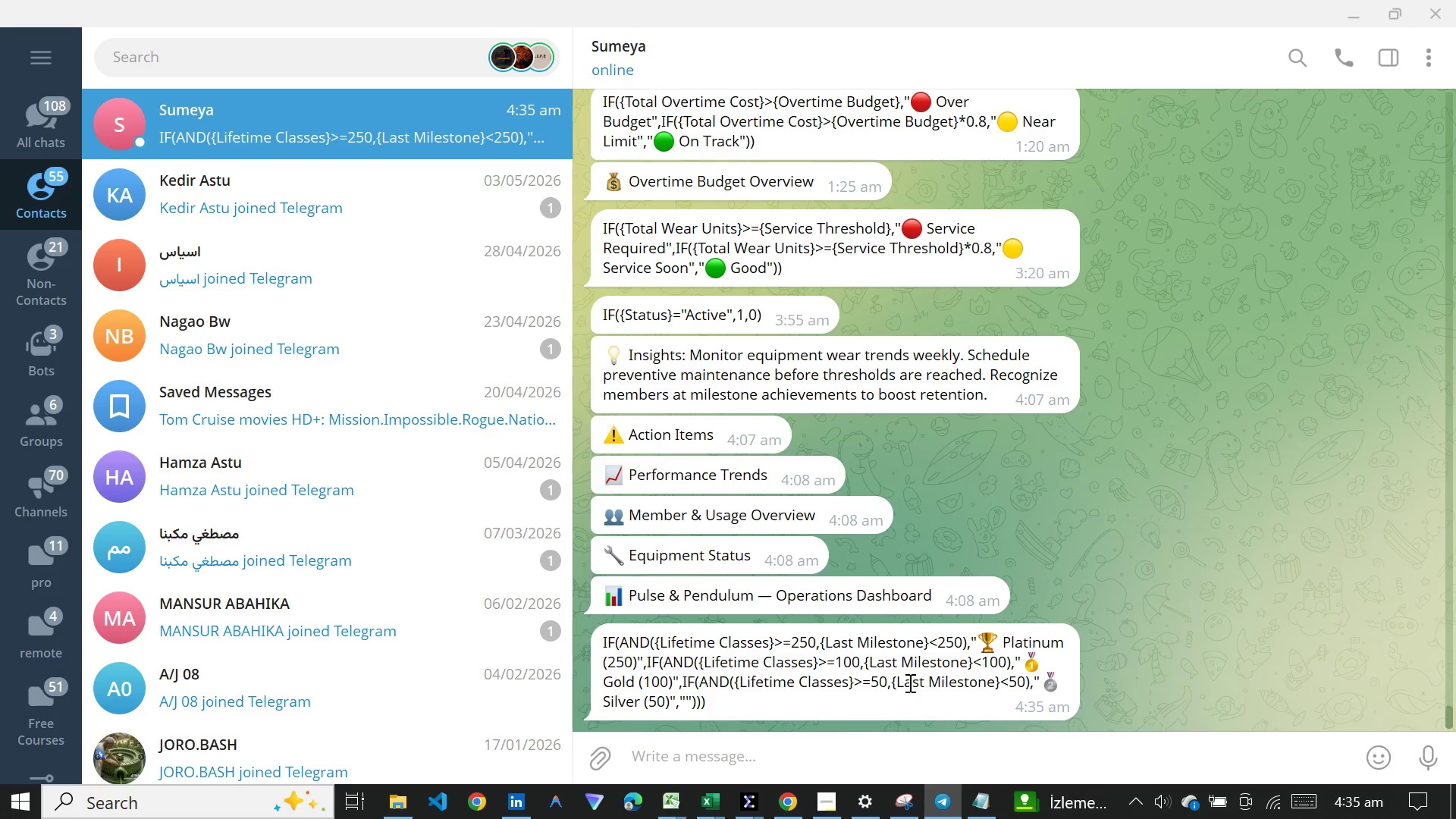 
left_click([908, 682])
 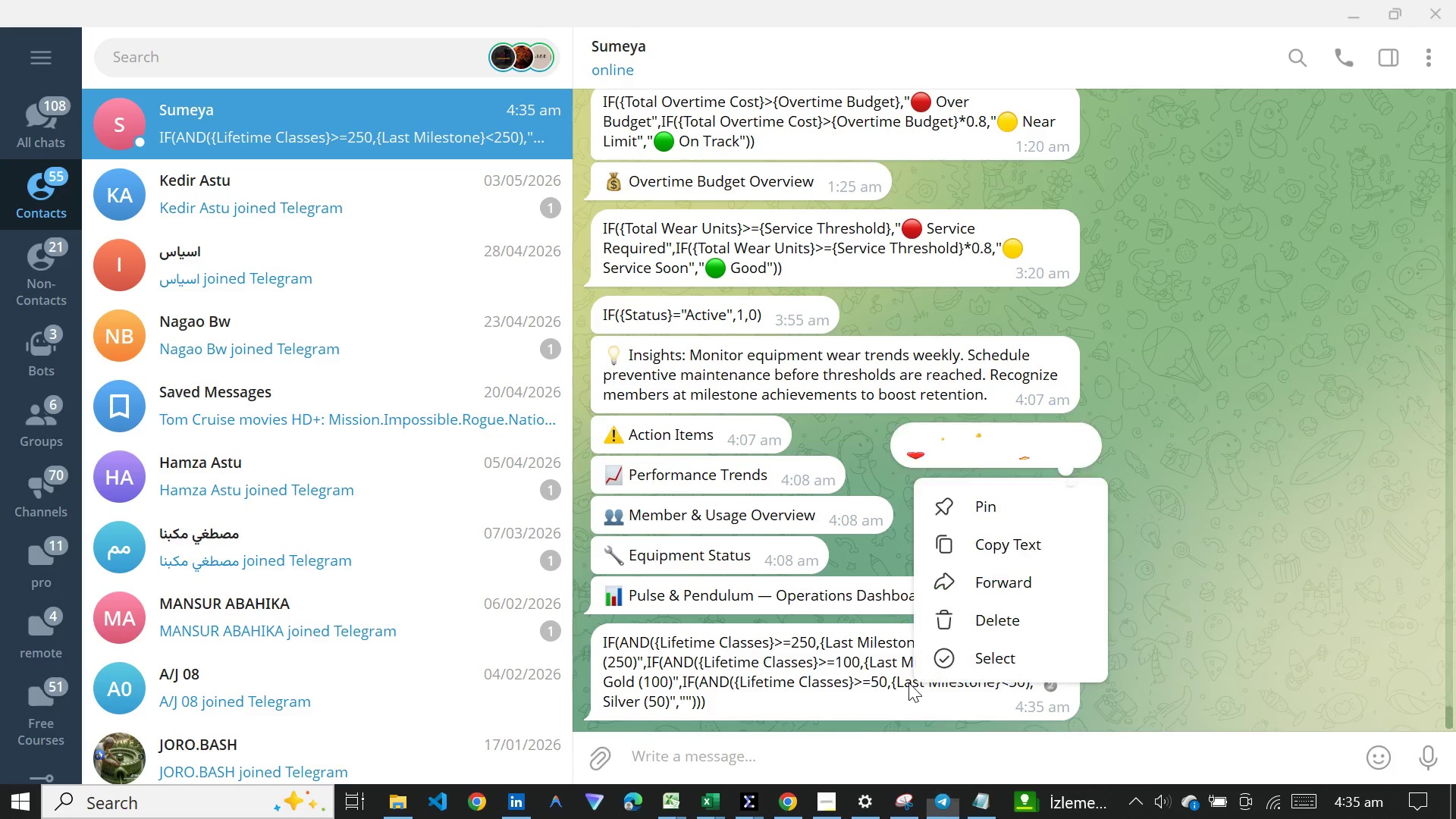 
right_click([908, 682])
 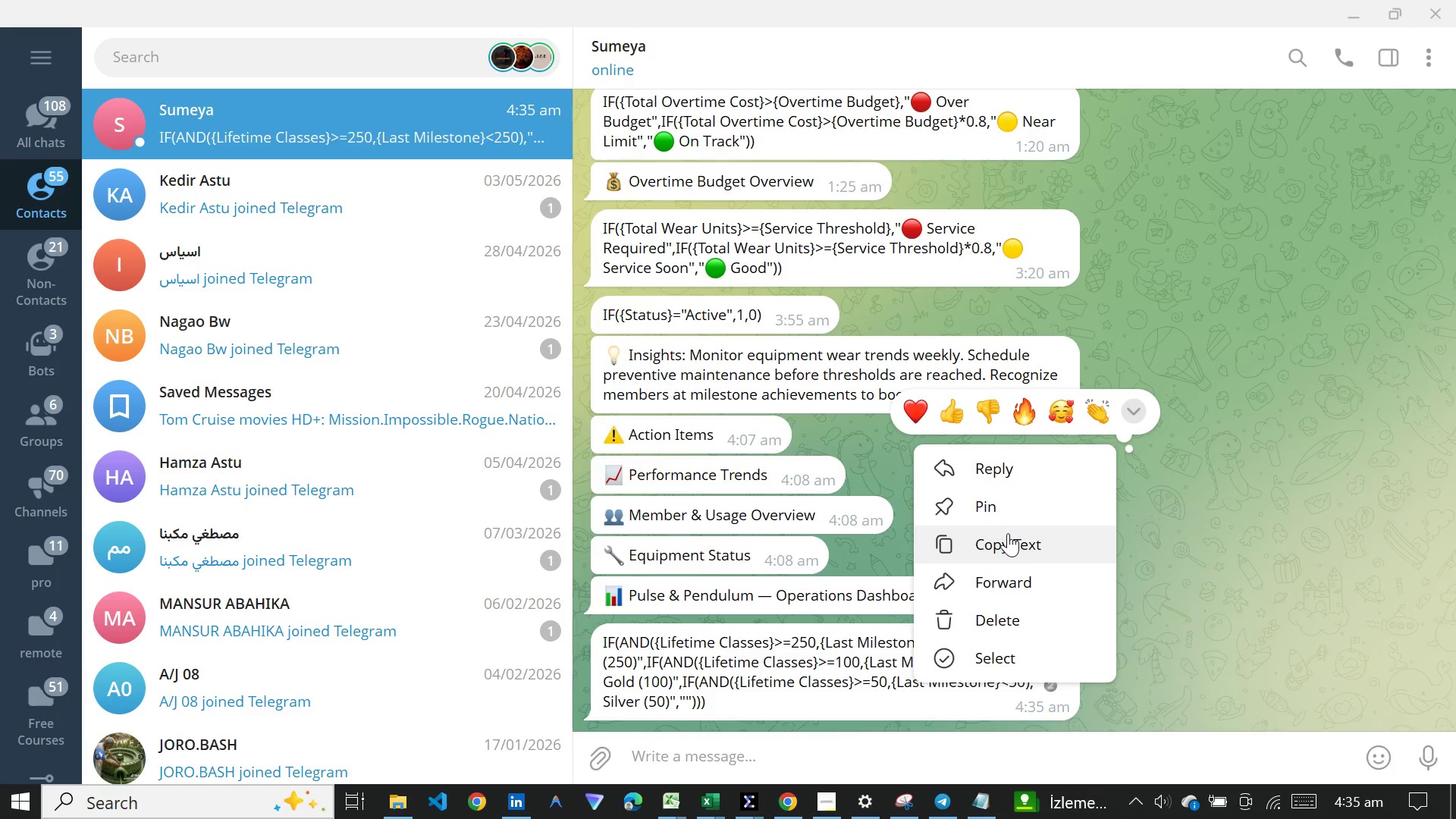 
left_click([1008, 533])
 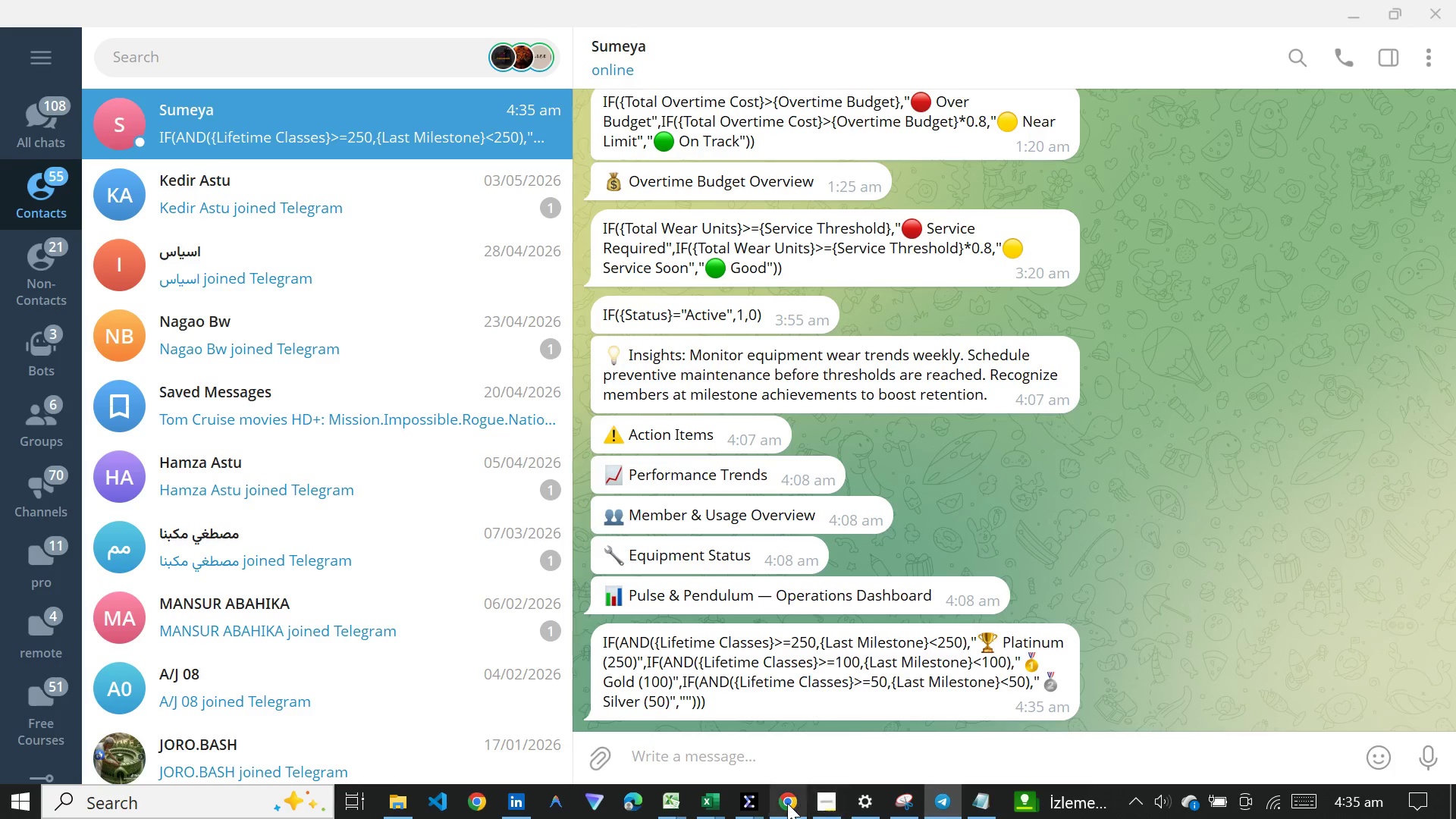 
left_click([787, 803])
 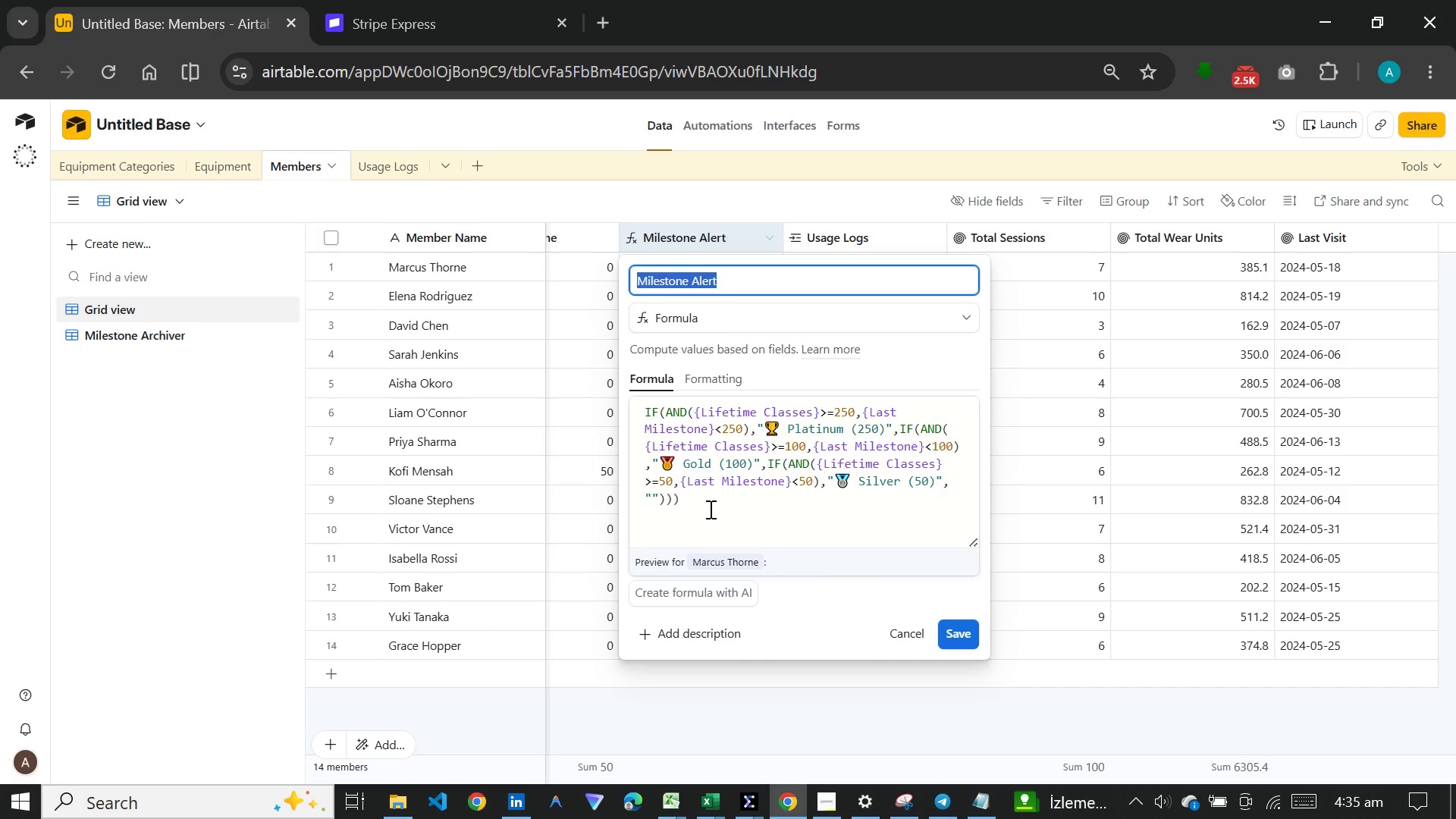 
left_click_drag(start_coordinate=[709, 509], to_coordinate=[636, 409])
 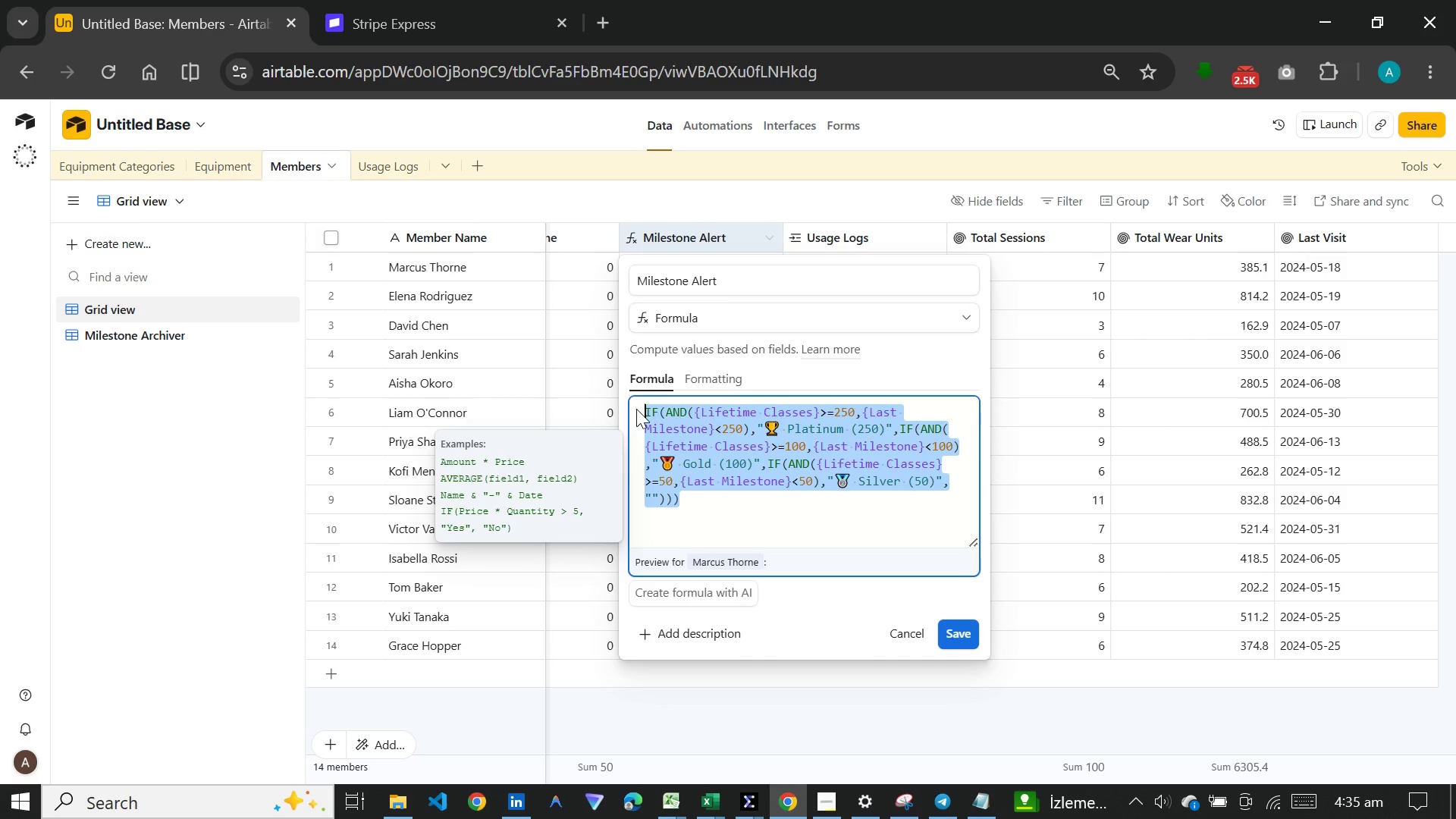 
key(Control+V)
 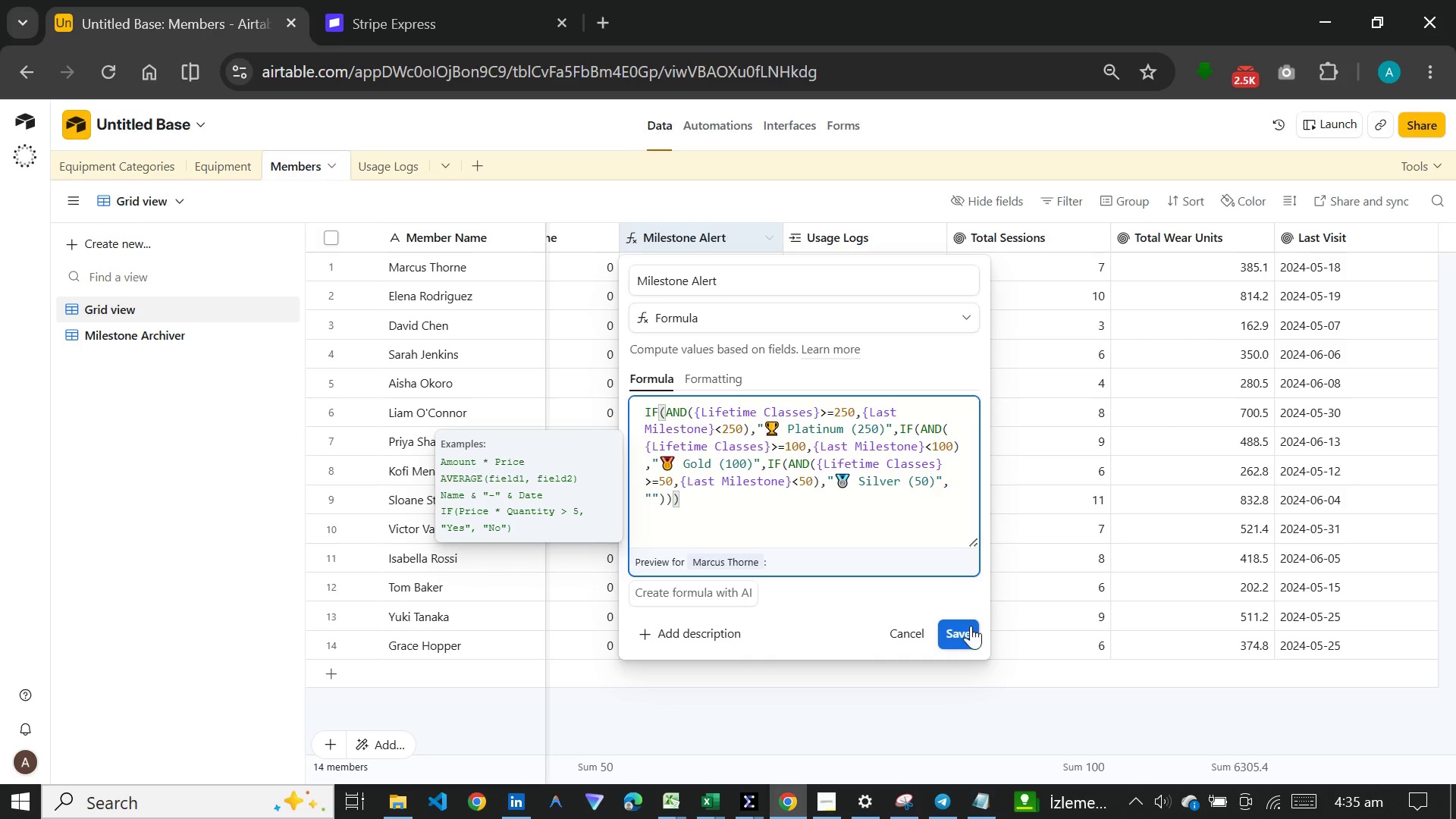 
left_click([971, 628])
 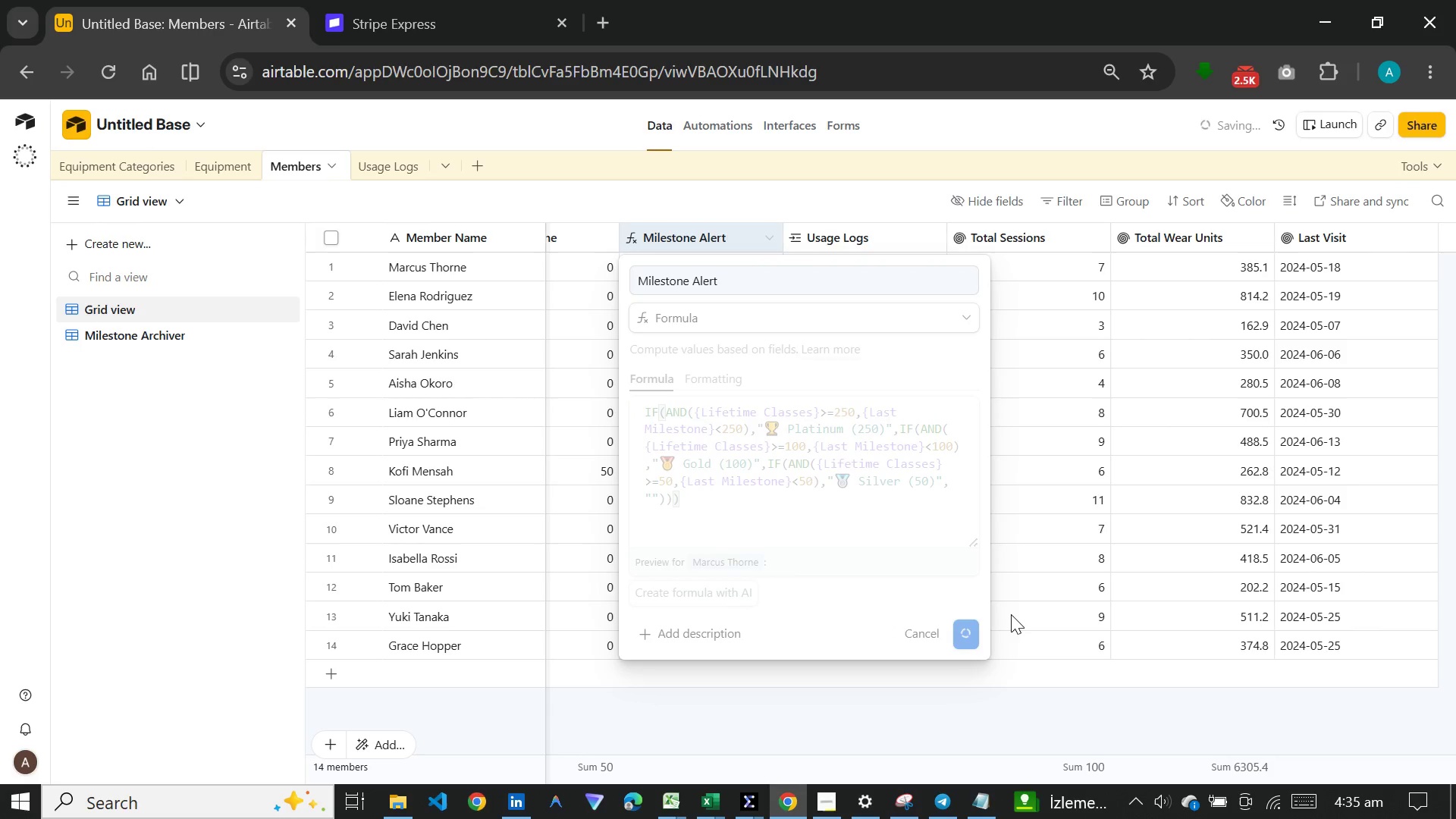 
mouse_move([1000, 601])
 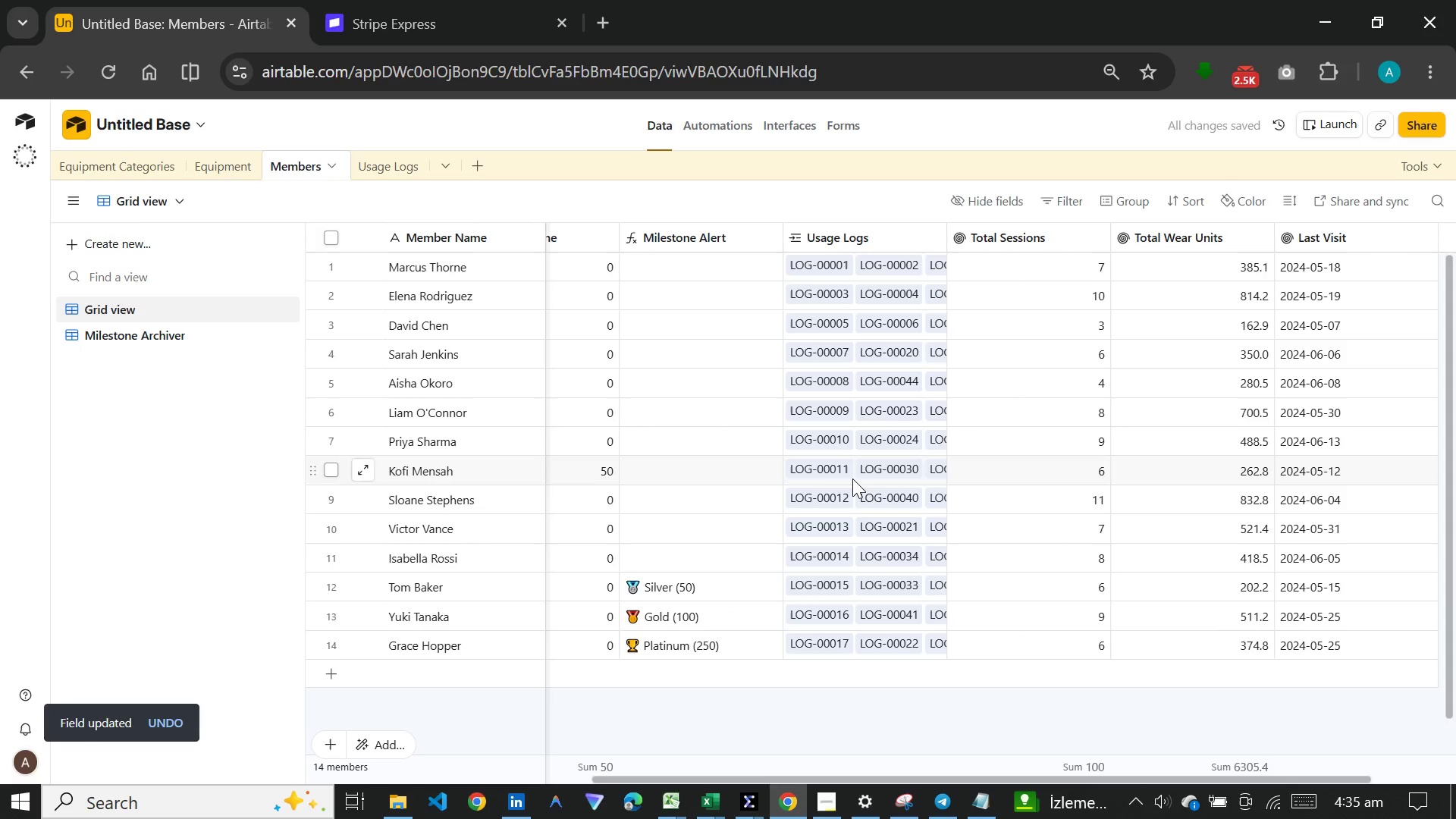 
scroll: coordinate [852, 479], scroll_direction: up, amount: 1.0
 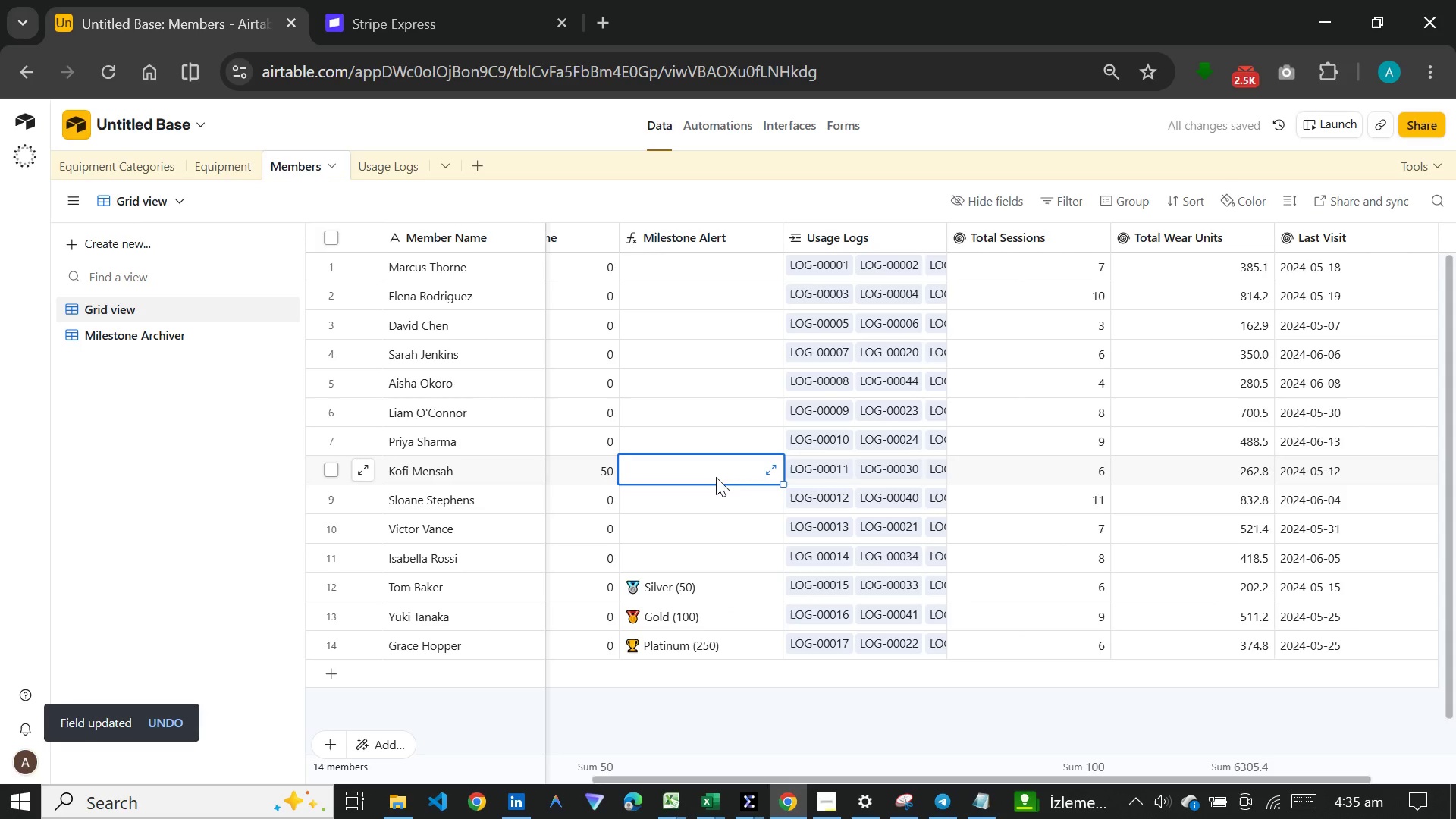 
left_click([716, 477])
 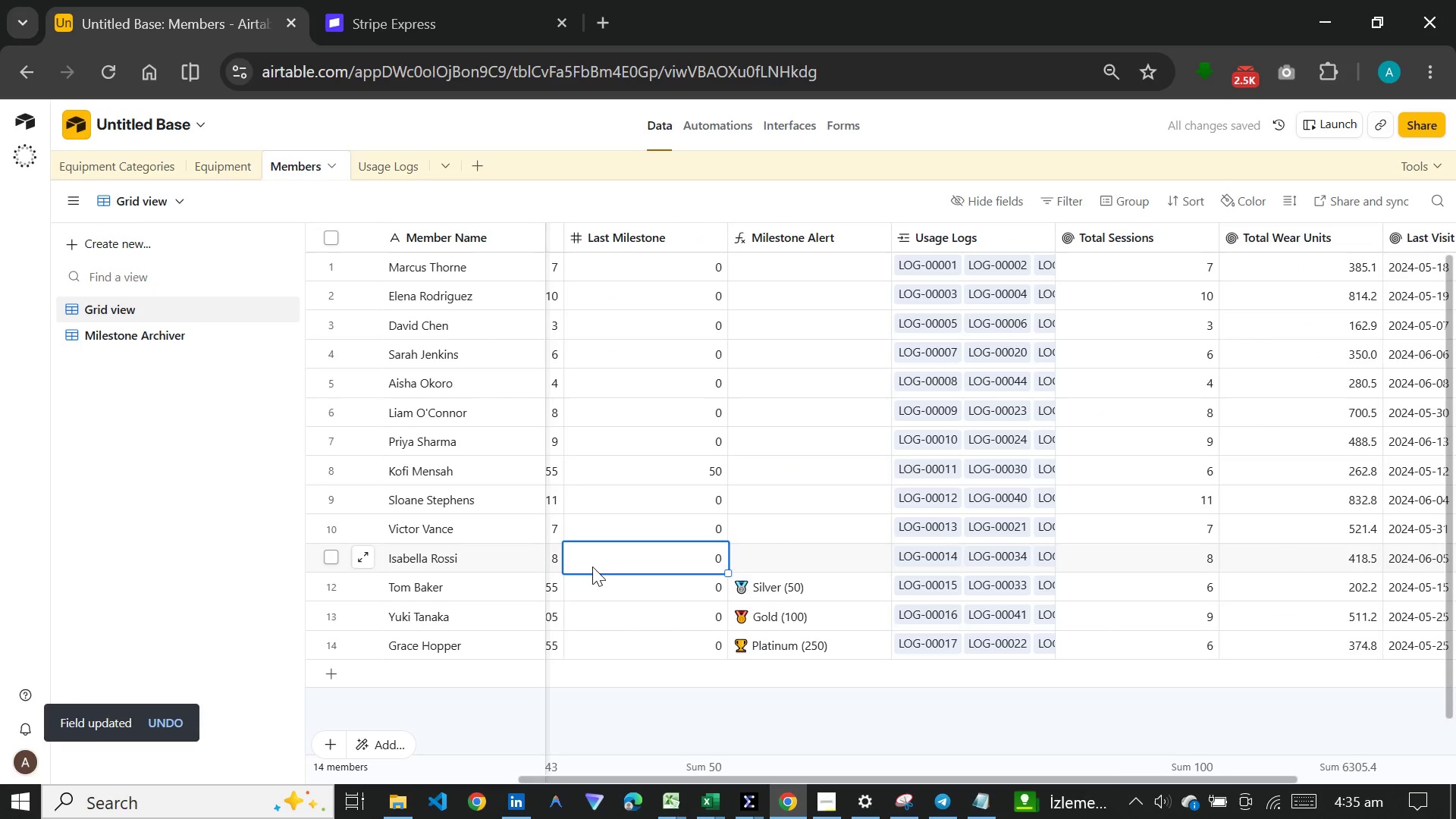 
left_click([592, 566])
 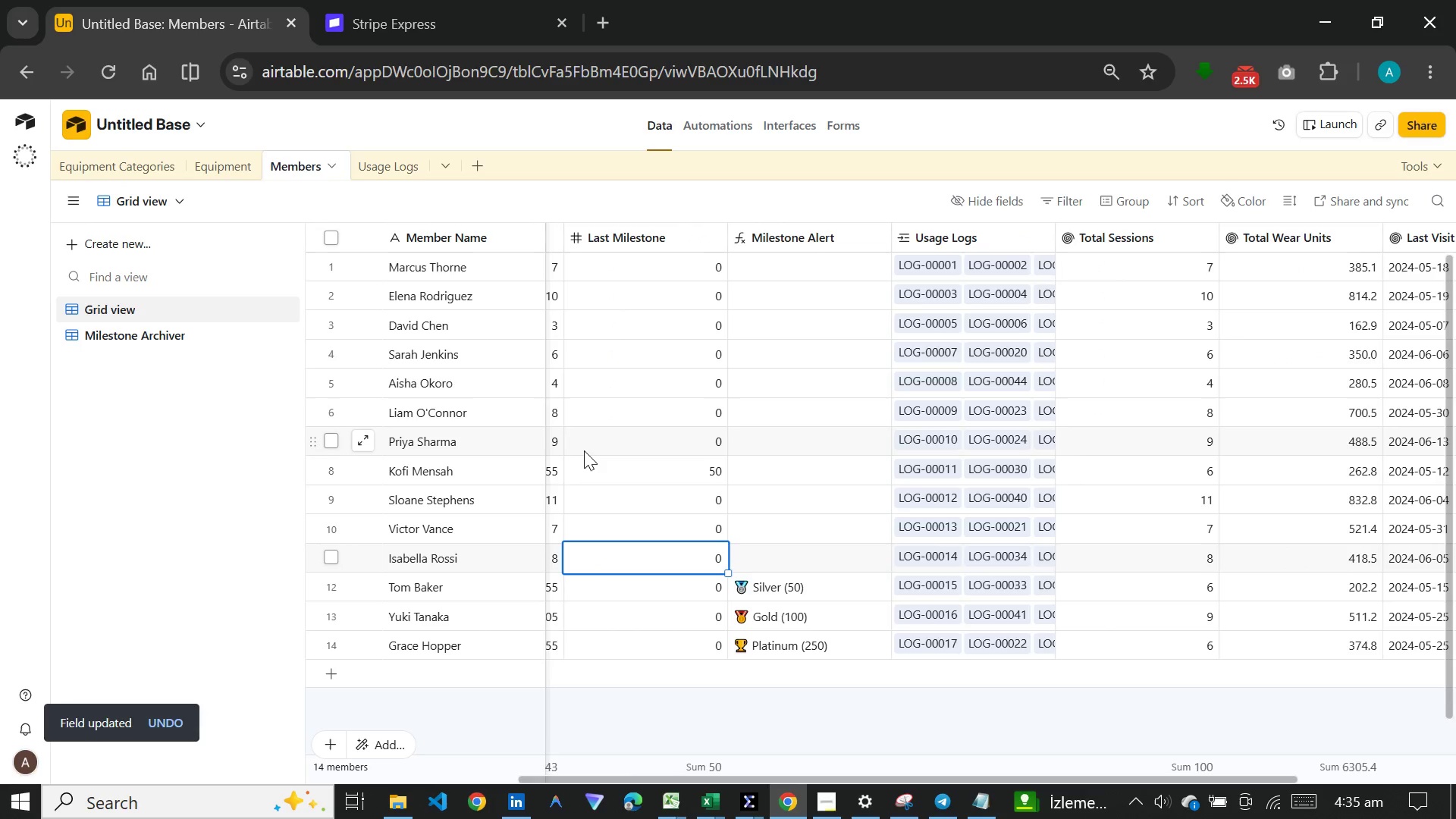 
left_click([555, 466])
 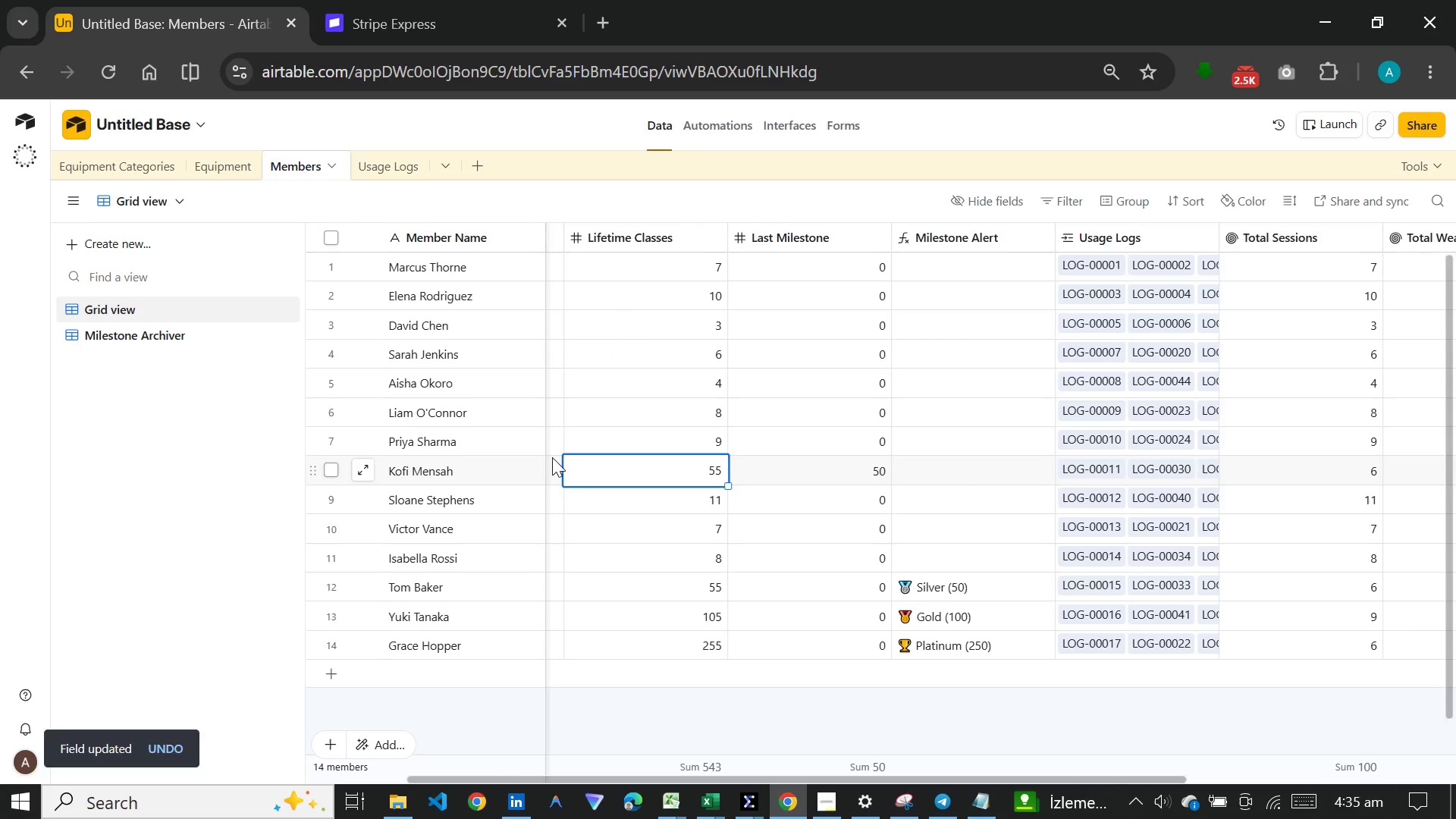 
left_click([552, 457])
 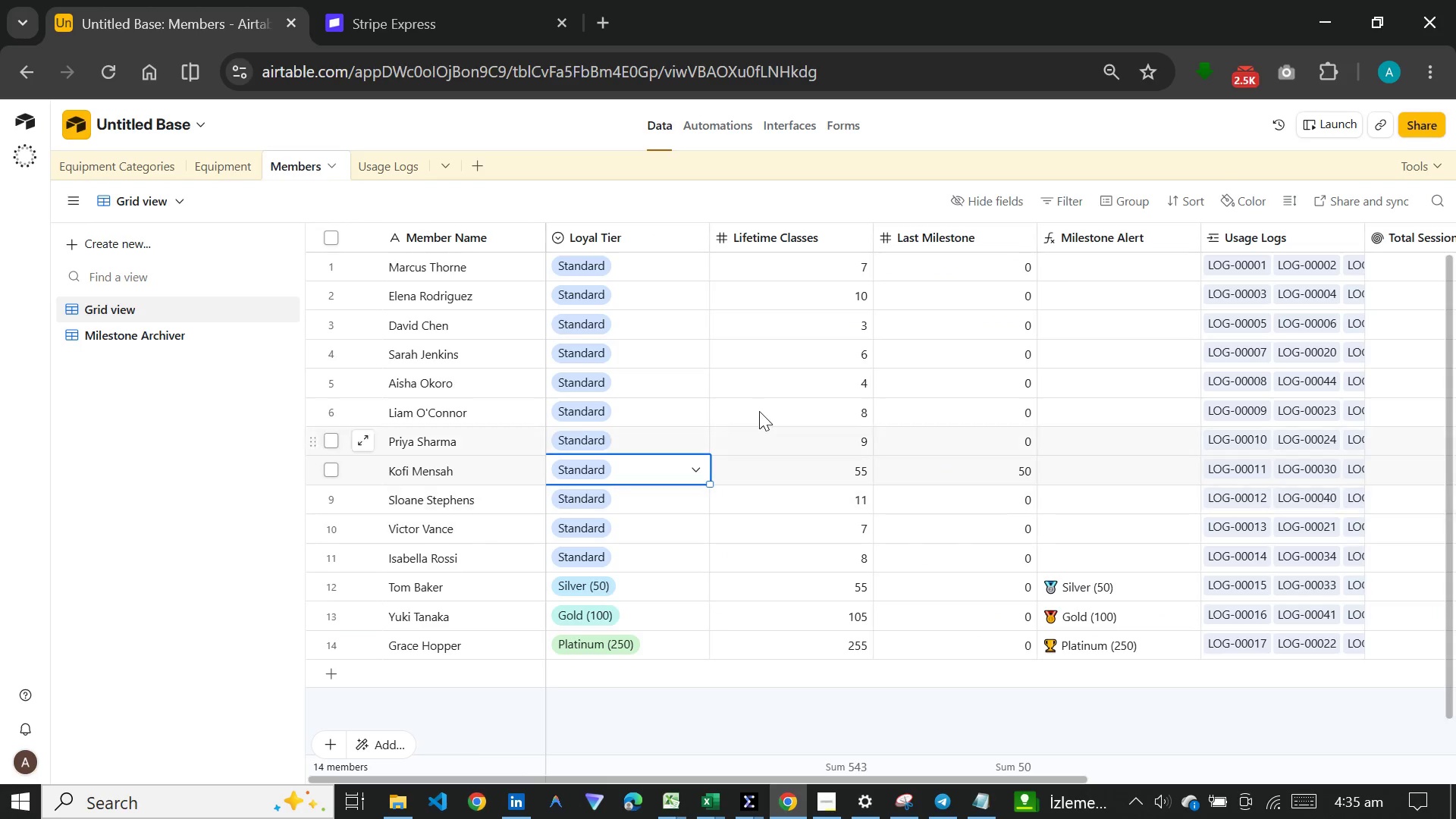 
left_click([771, 402])
 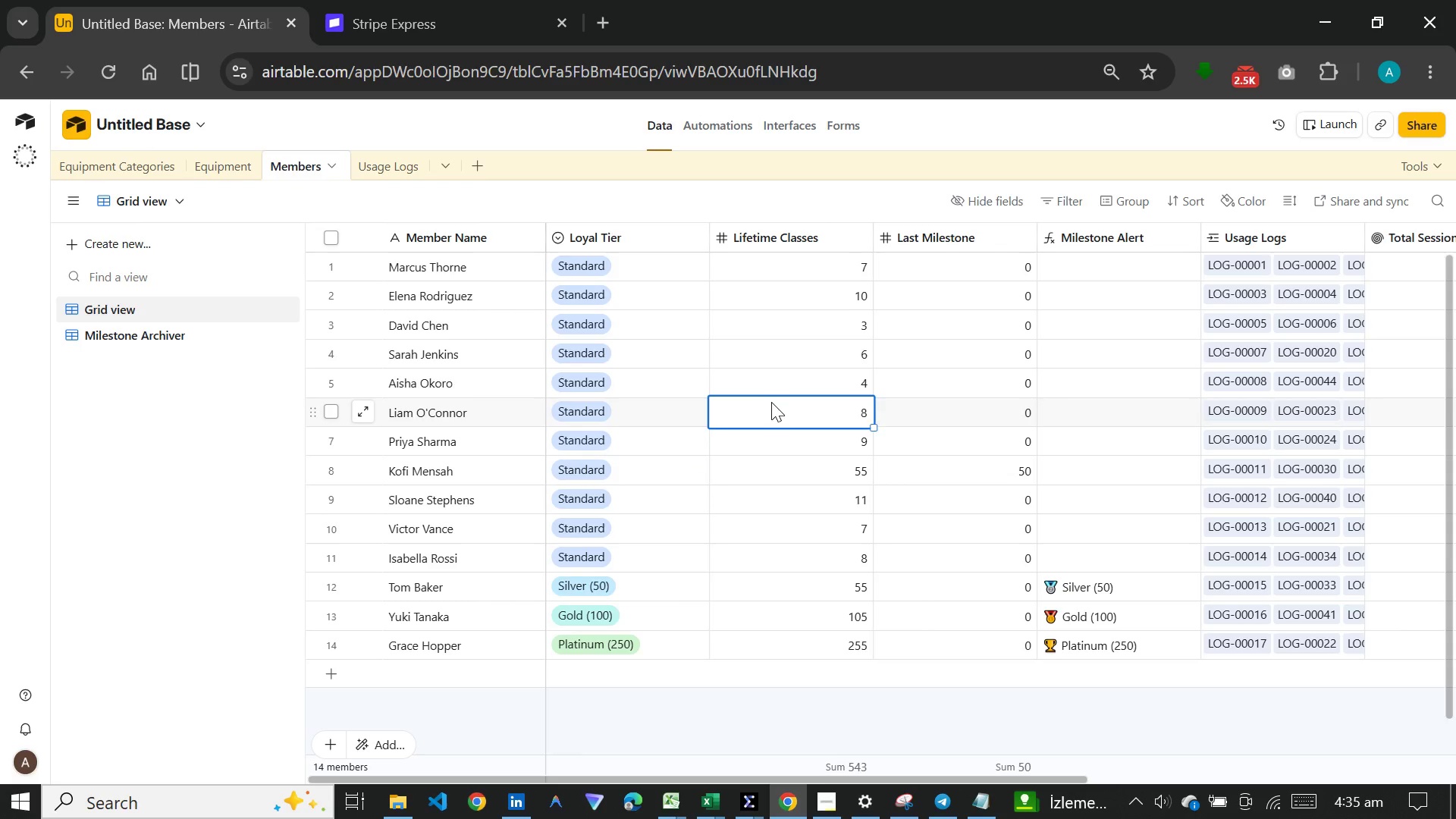 
type(60)
 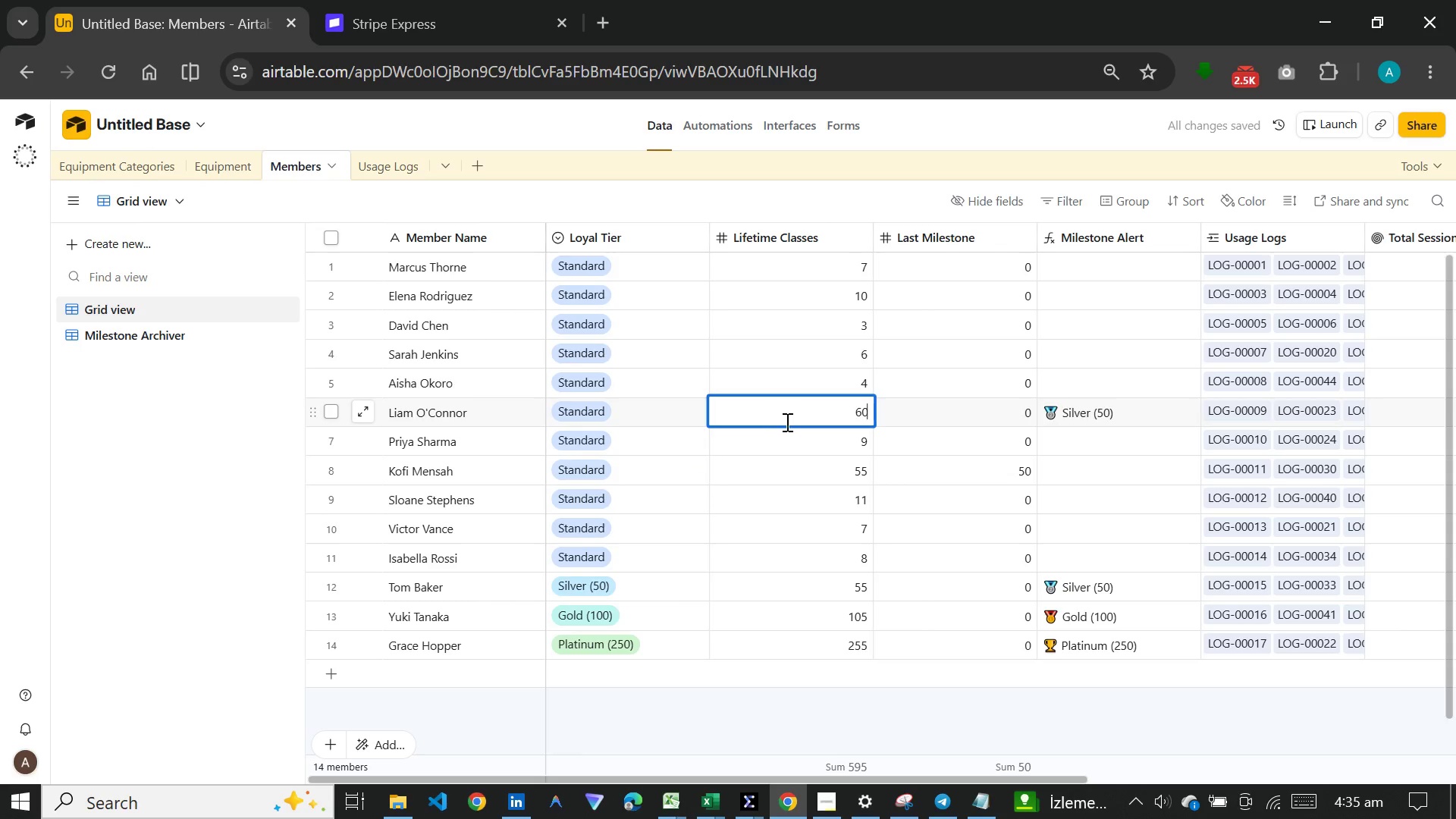 
left_click([799, 445])
 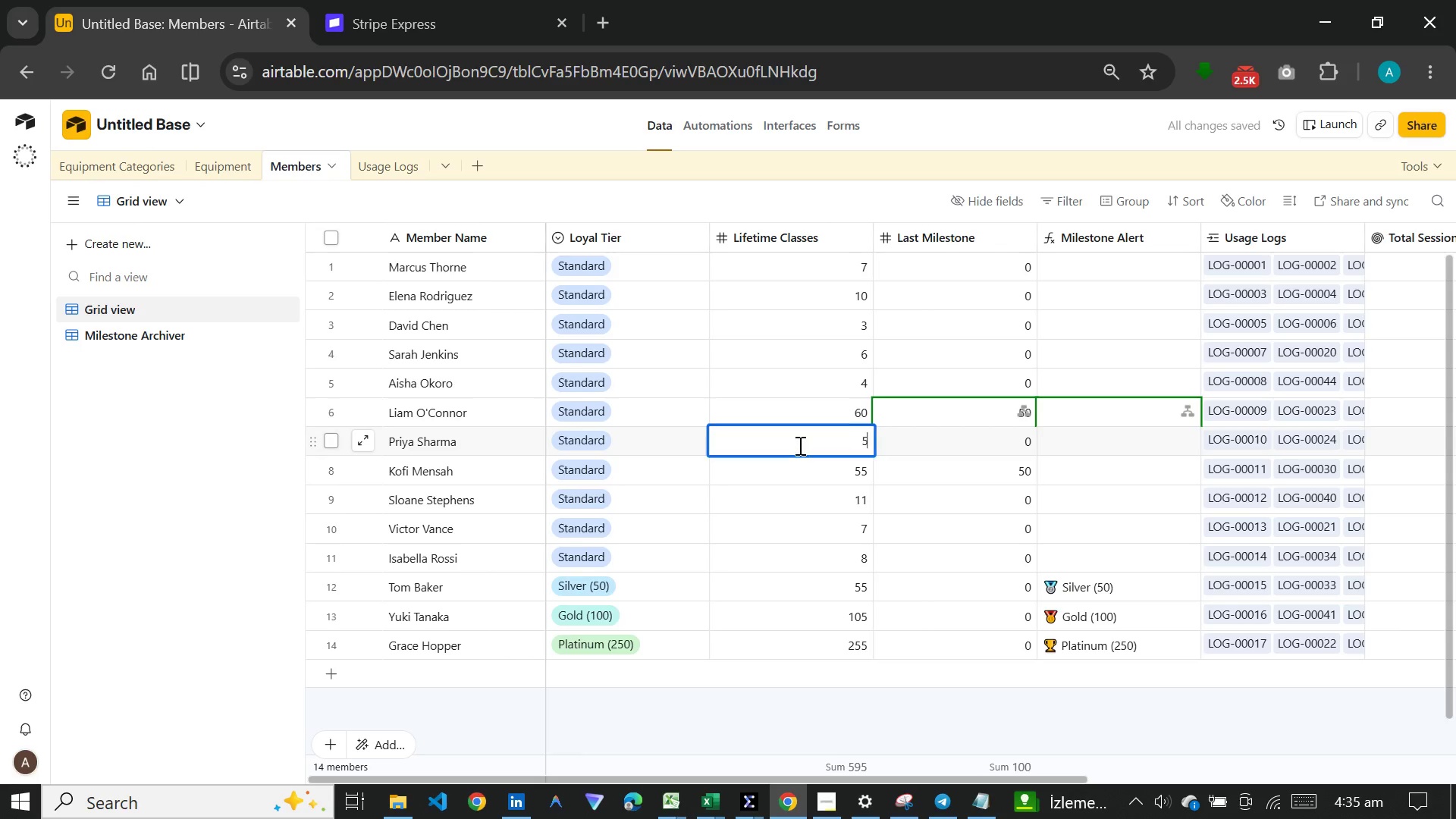 
type(55)
 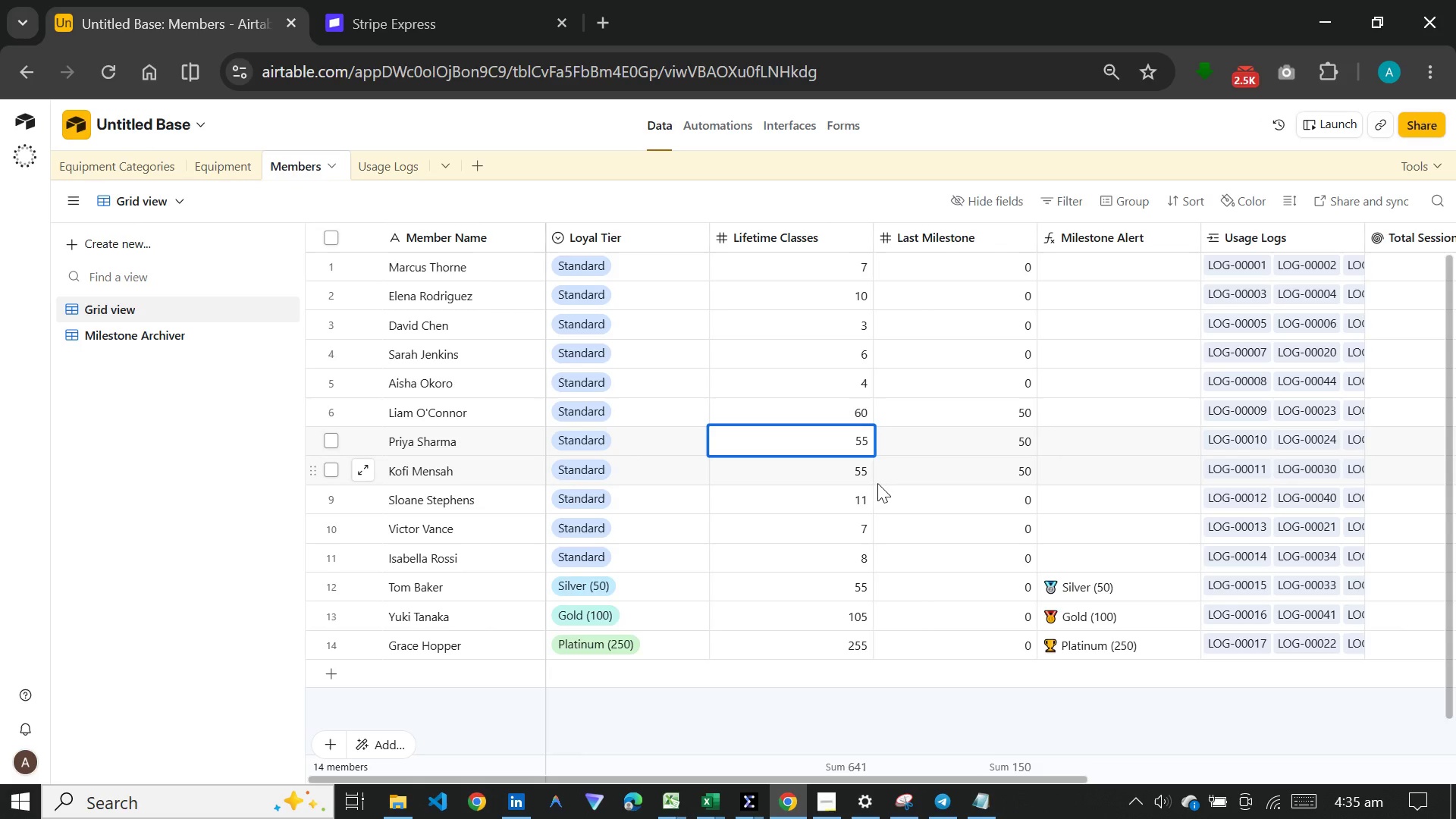 
wait(12.81)
 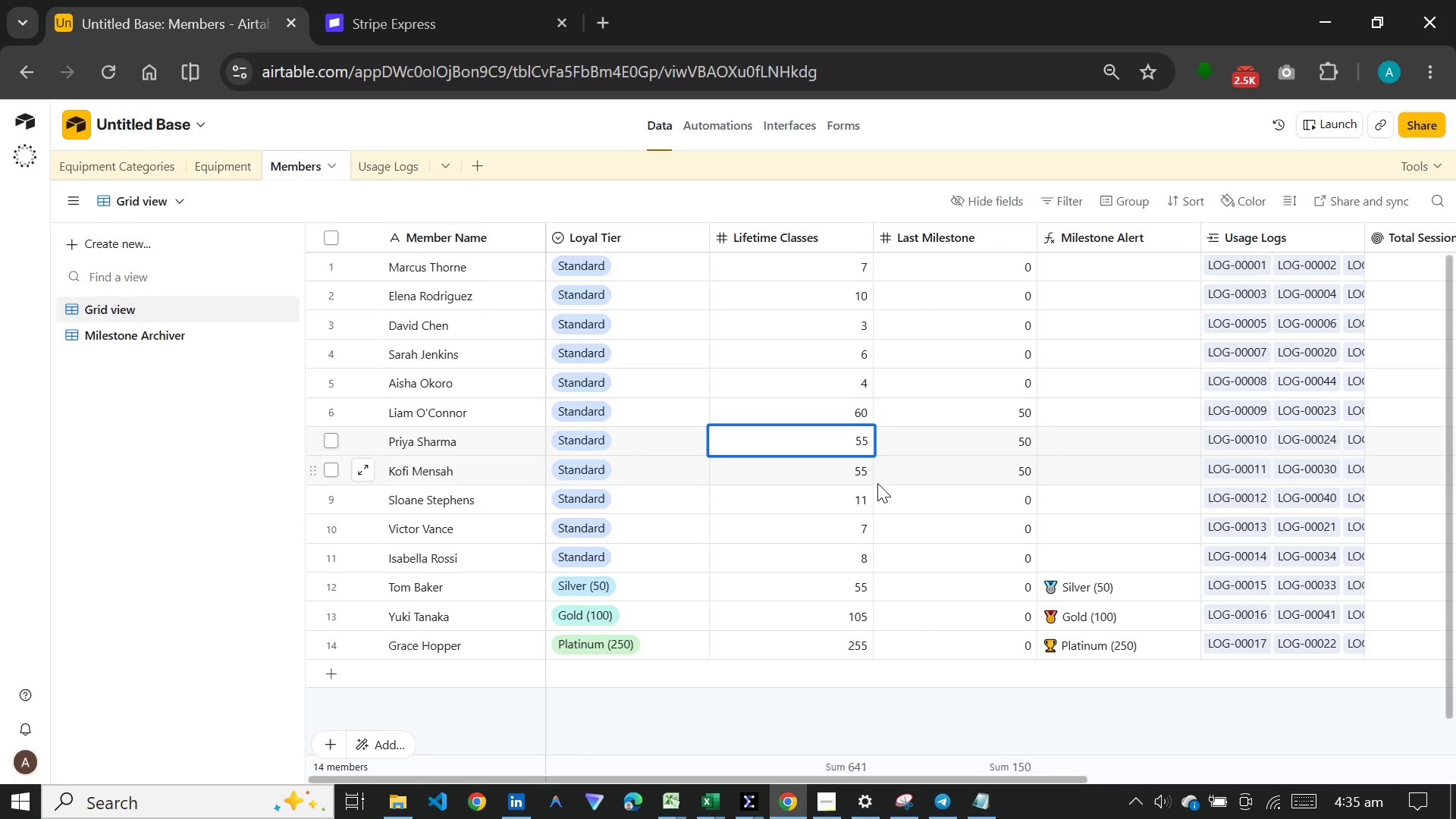 
left_click([234, 347])
 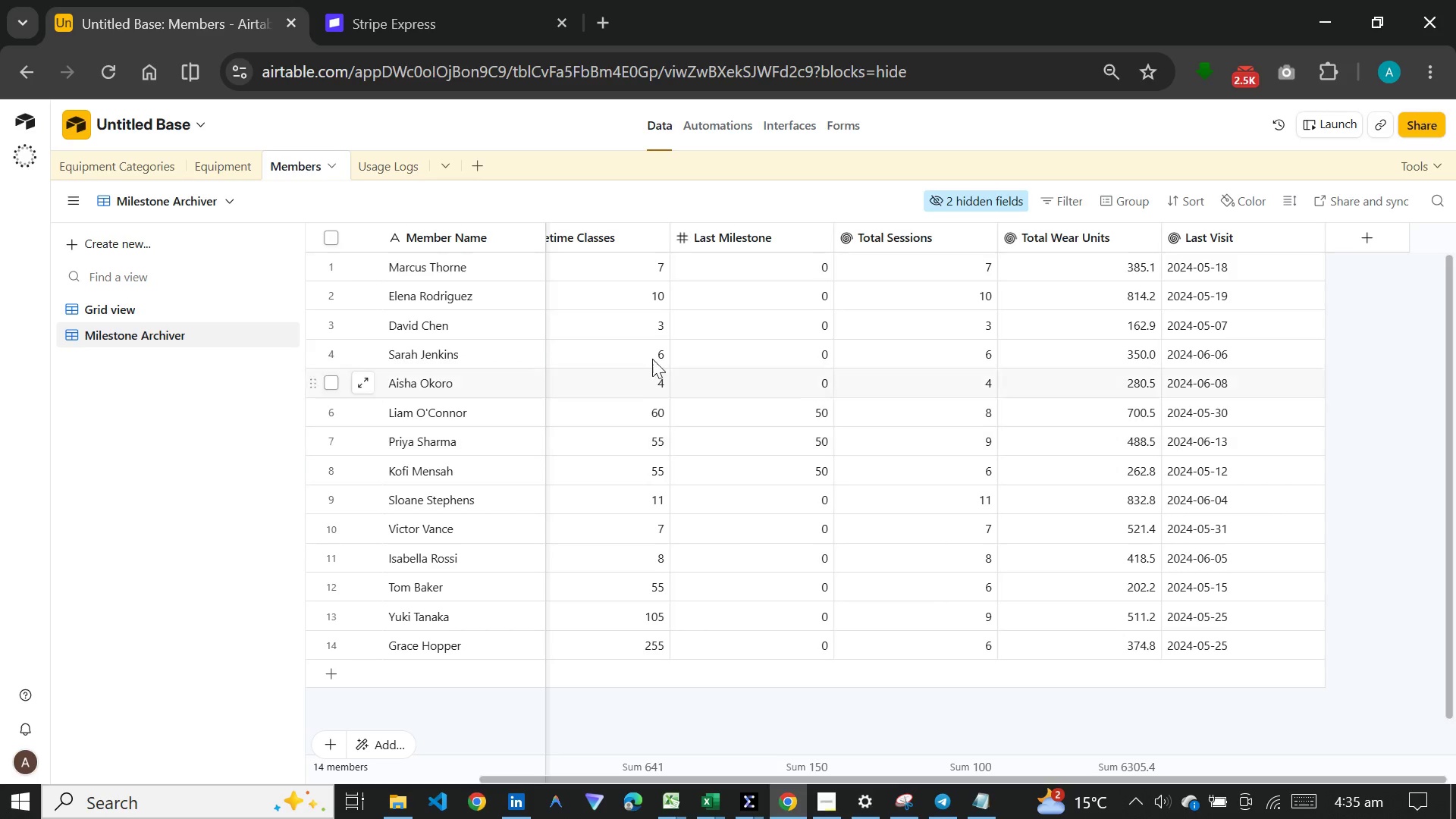 
left_click([591, 400])
 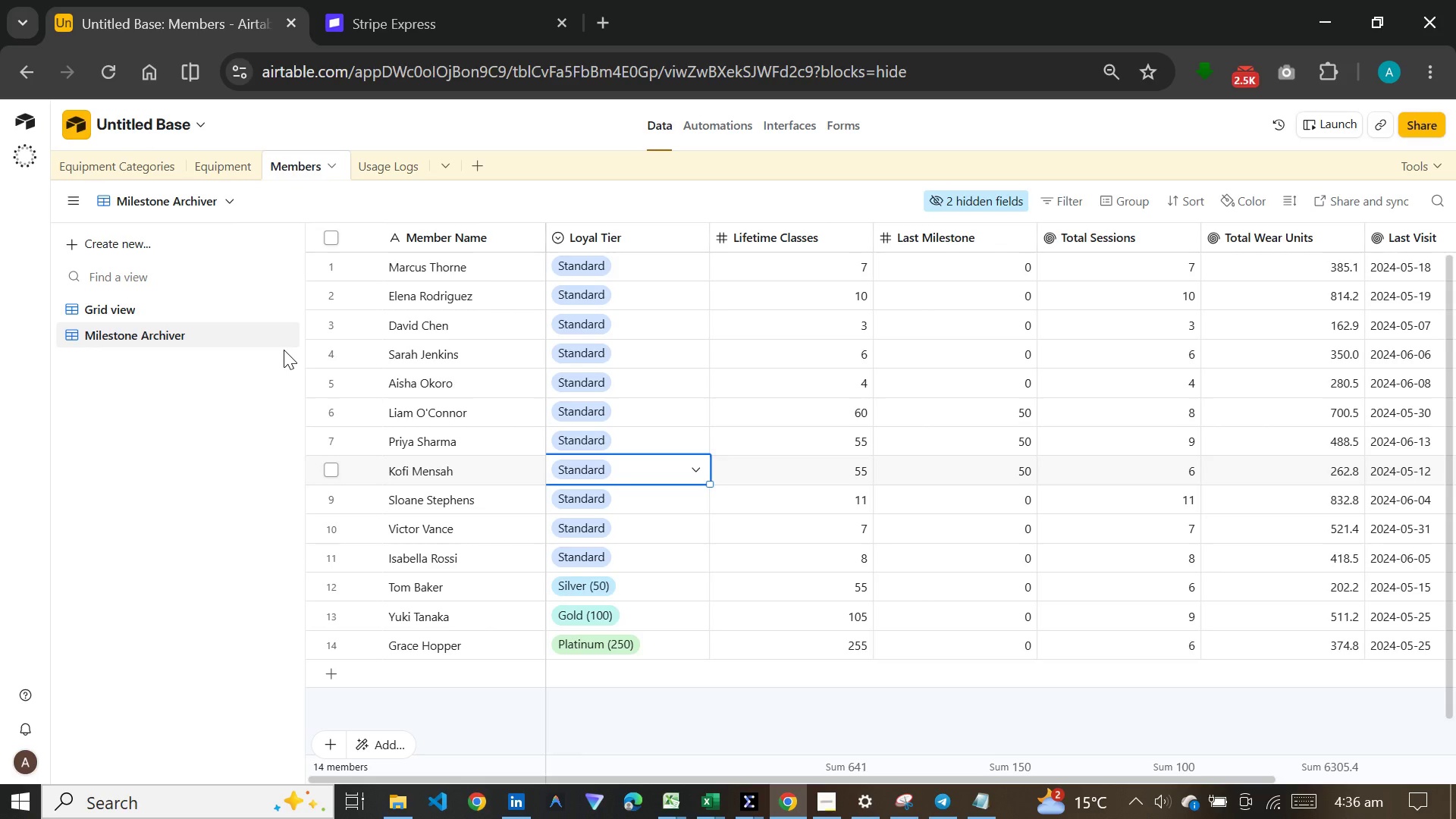 
wait(67.83)
 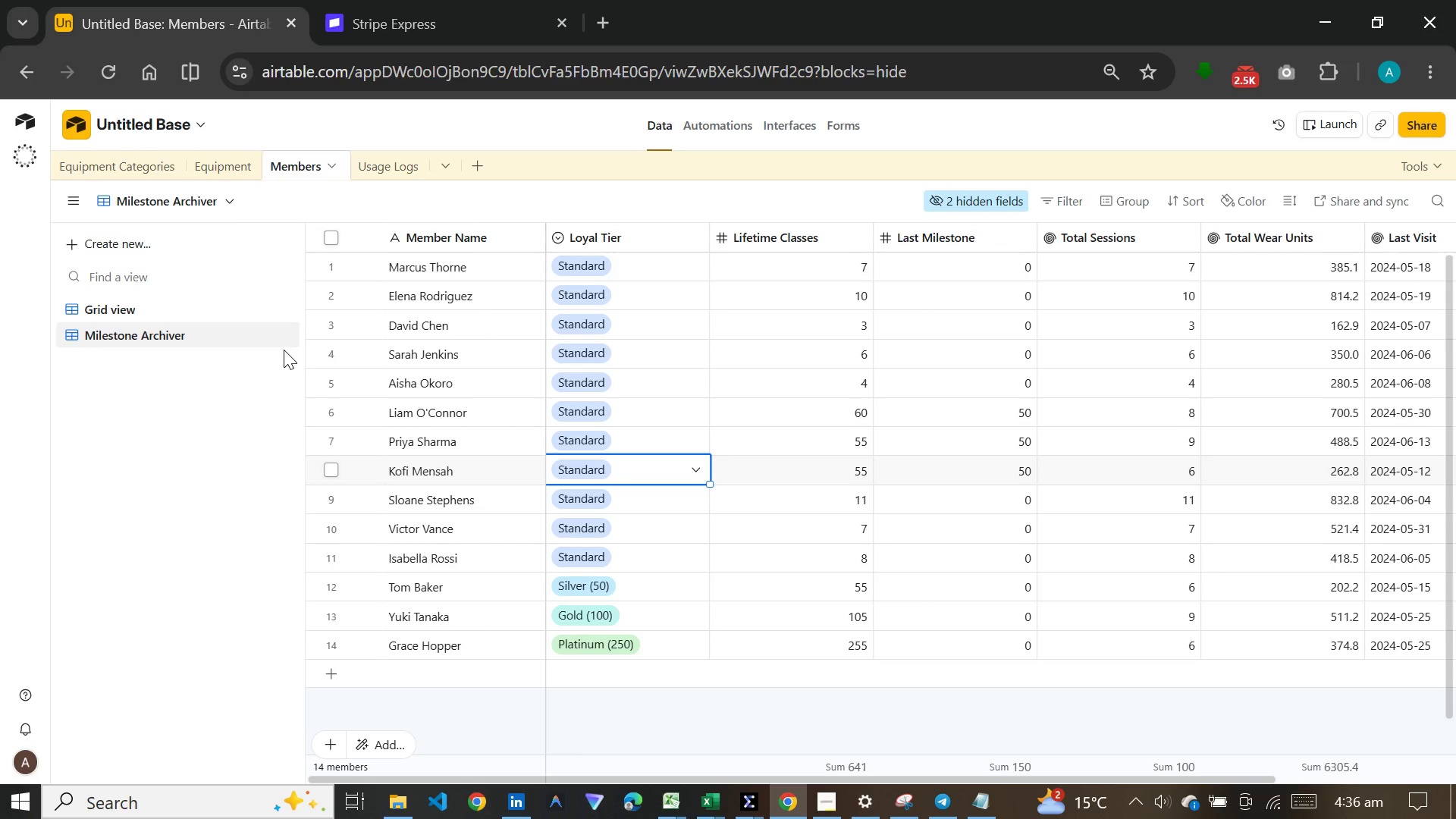 
left_click([1003, 416])
 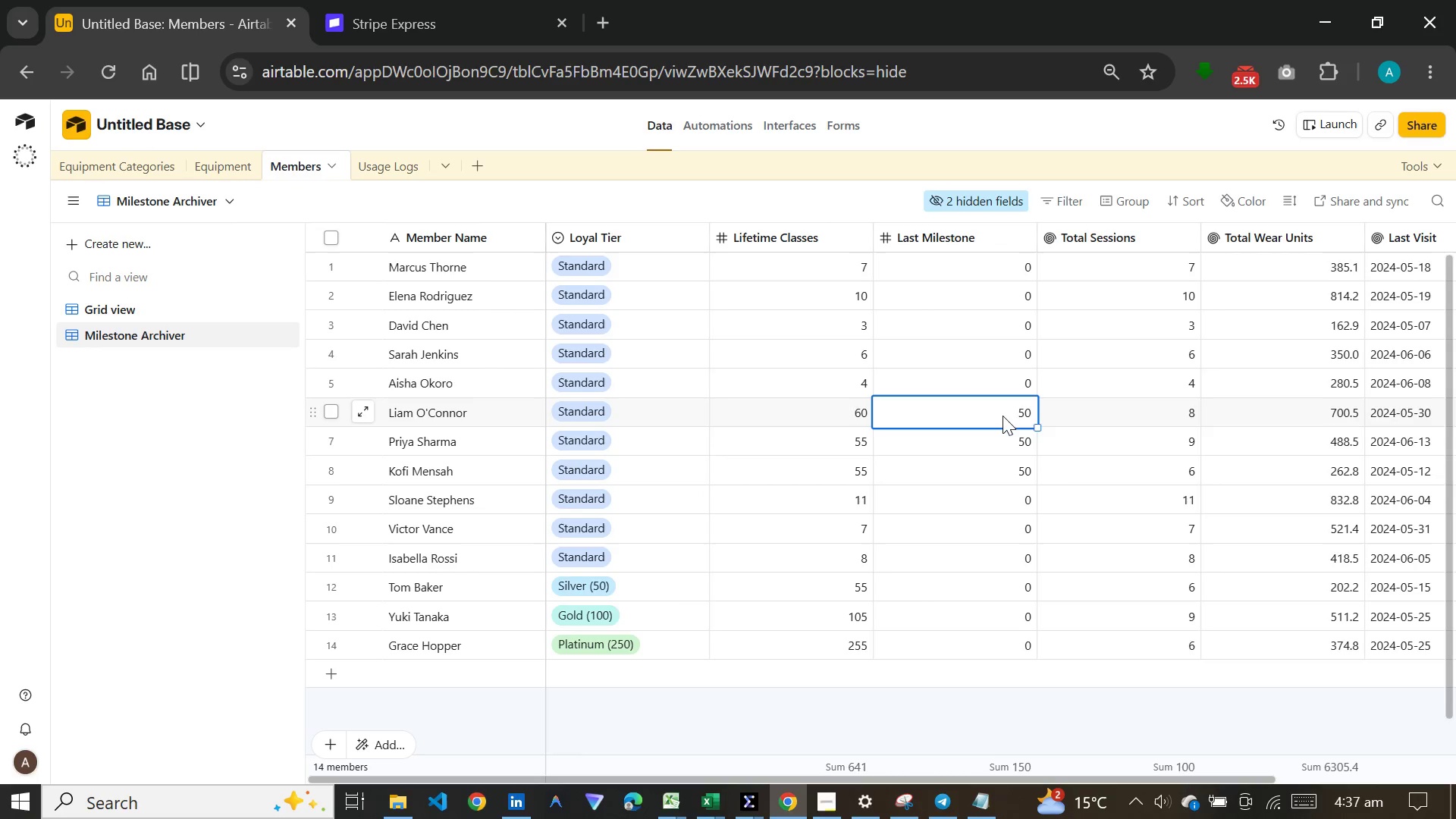 
key(0)
 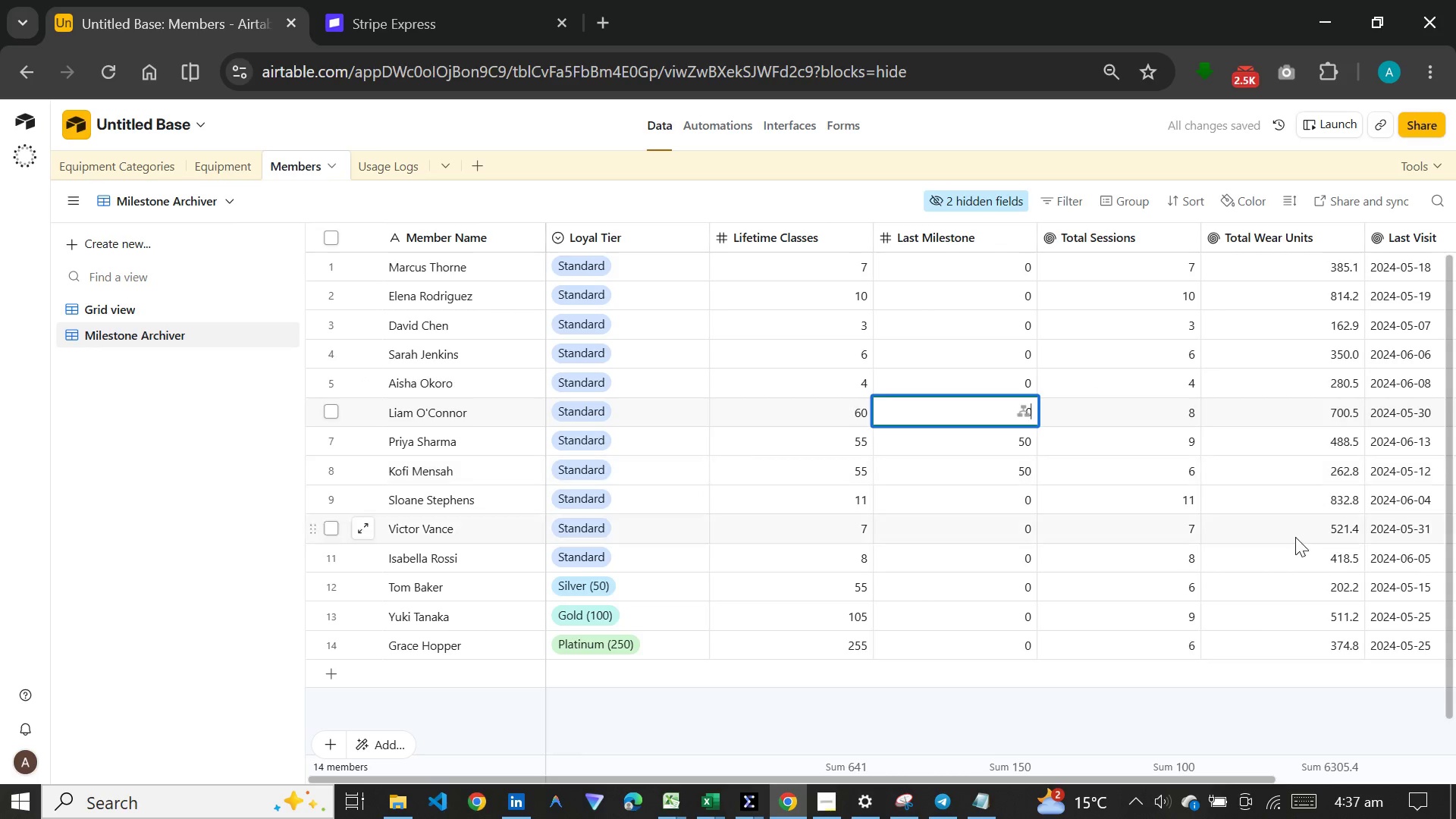 
left_click_drag(start_coordinate=[1038, 778], to_coordinate=[1009, 756])
 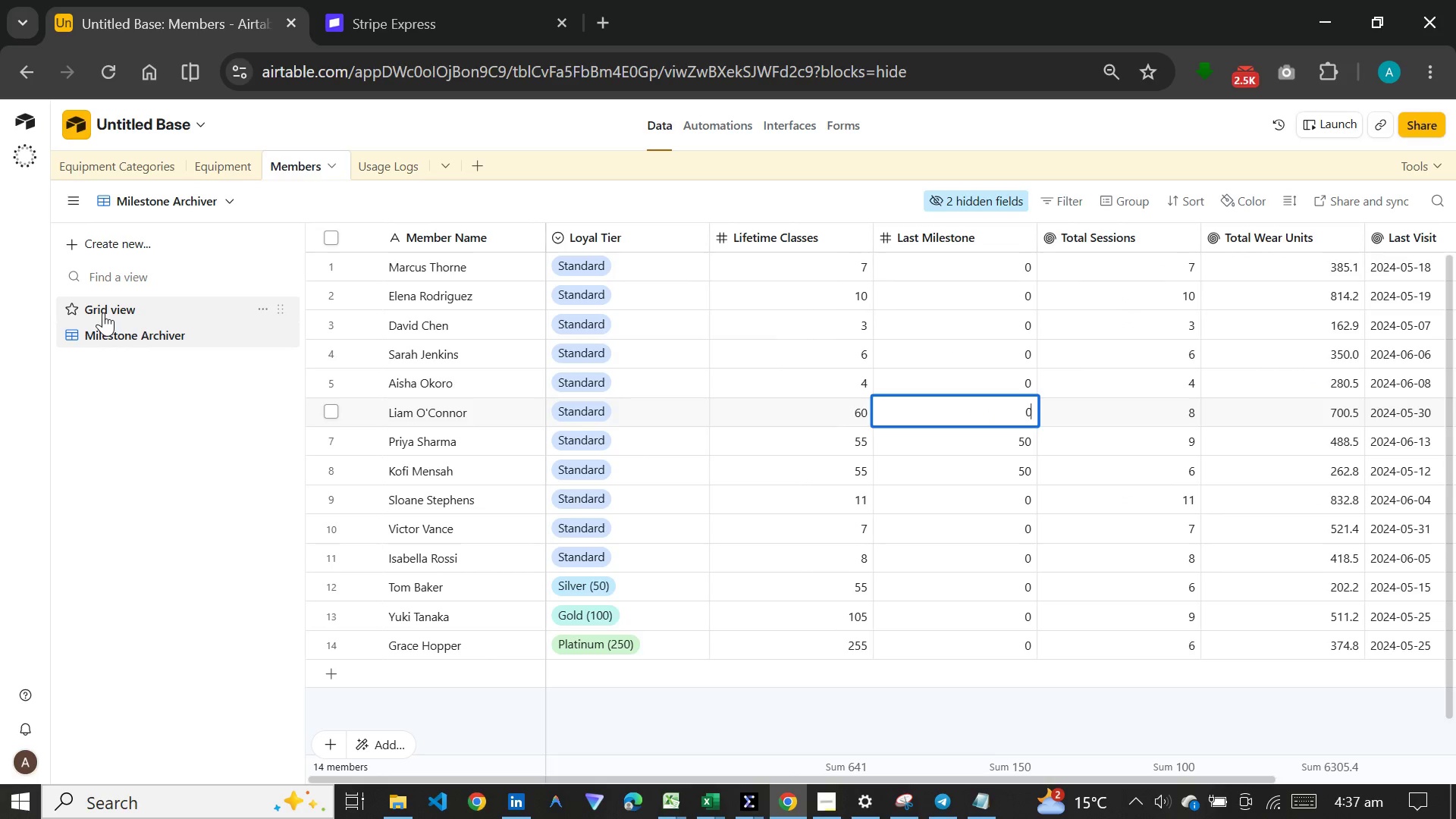 
left_click([103, 312])
 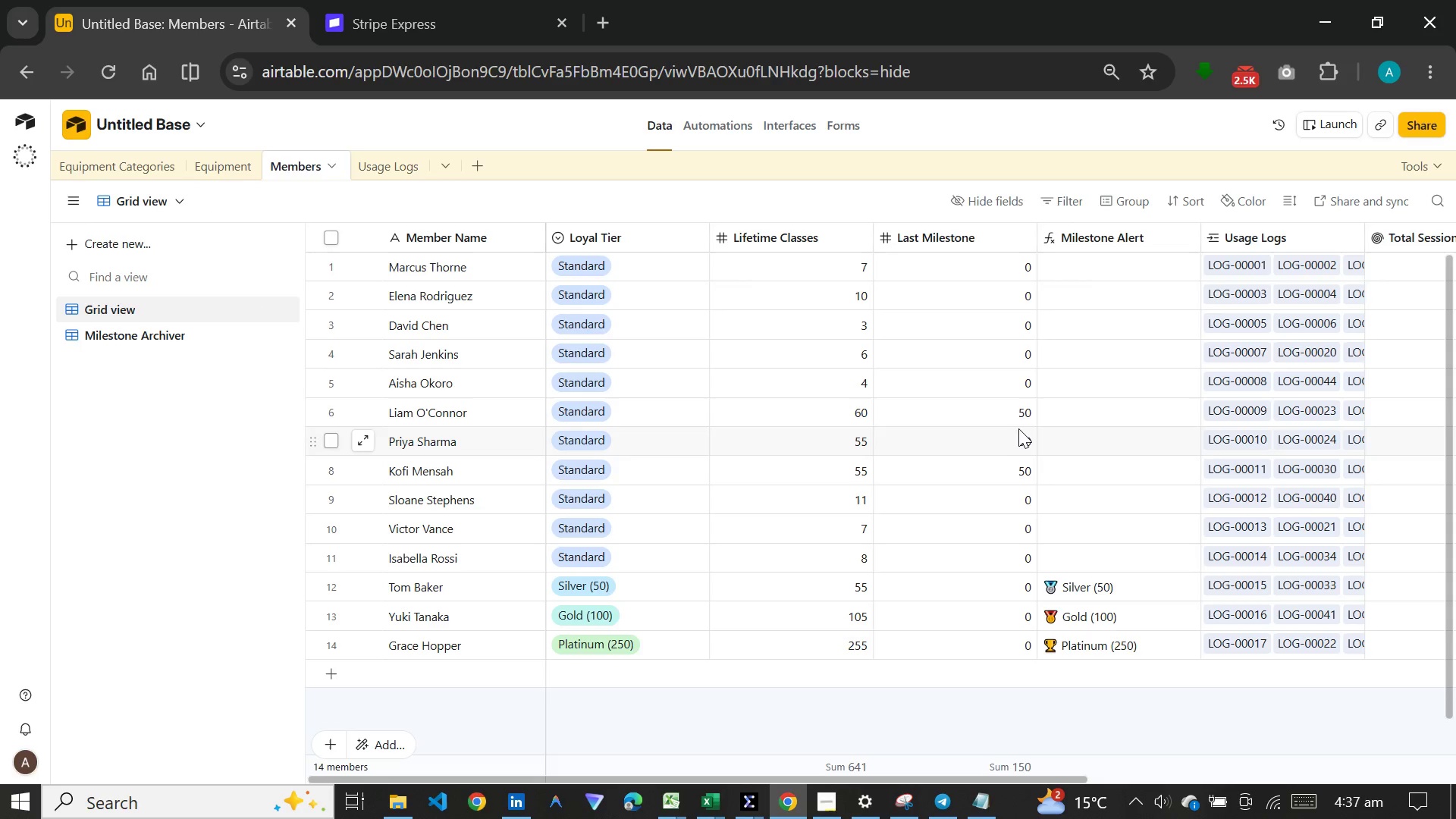 
left_click([1018, 416])
 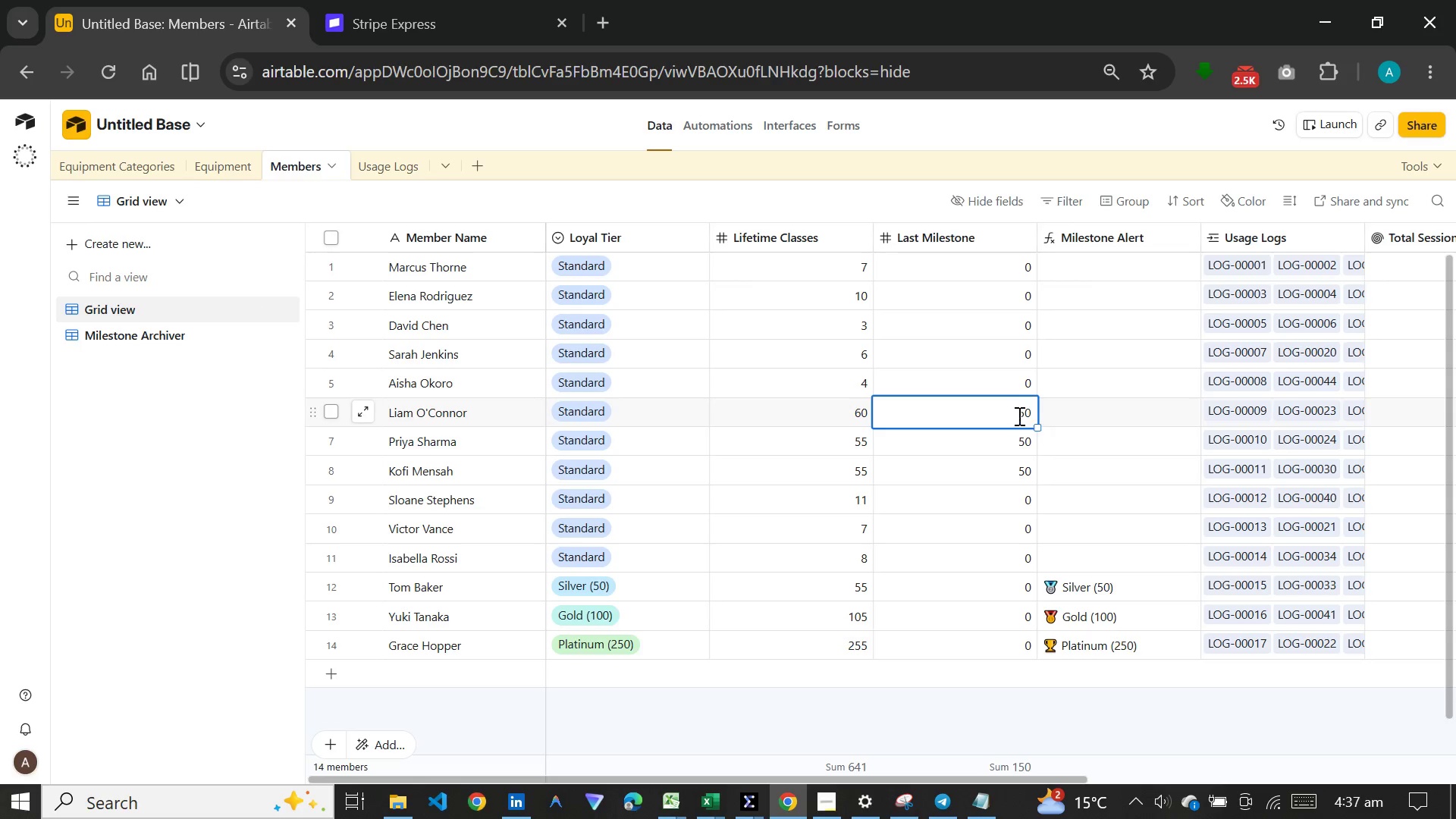 
key(0)
 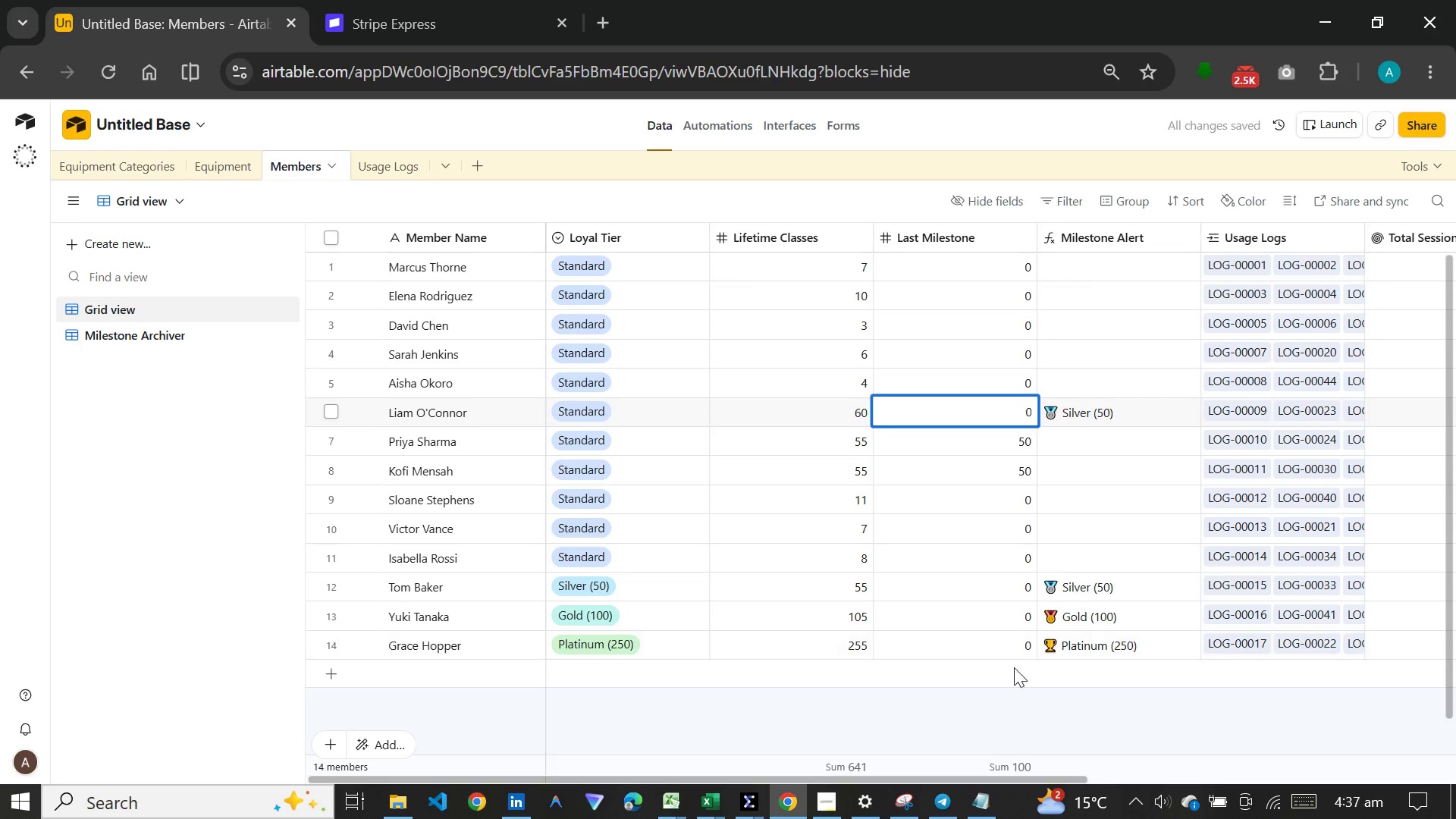 
left_click([1014, 701])
 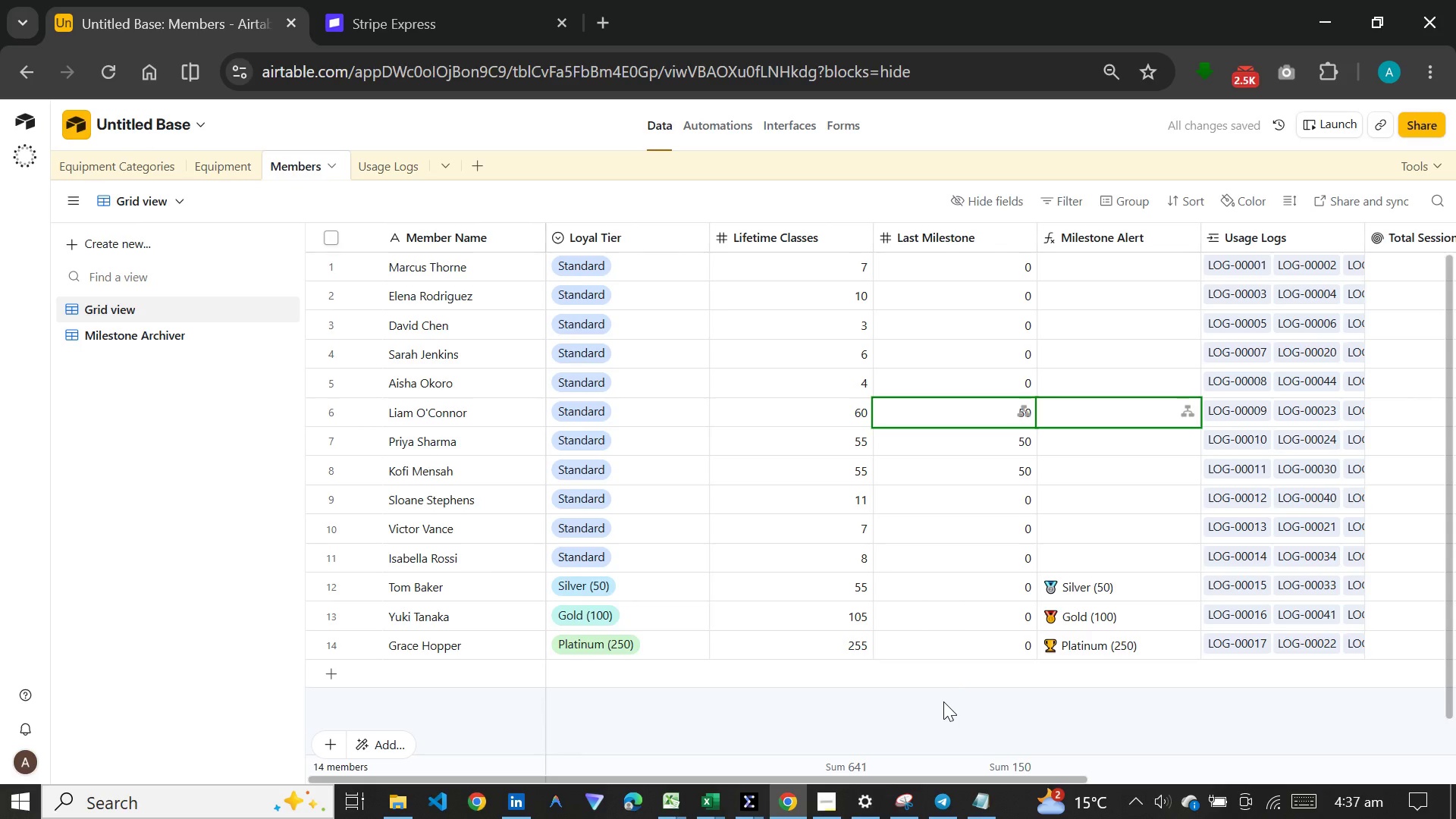 
left_click([943, 701])
 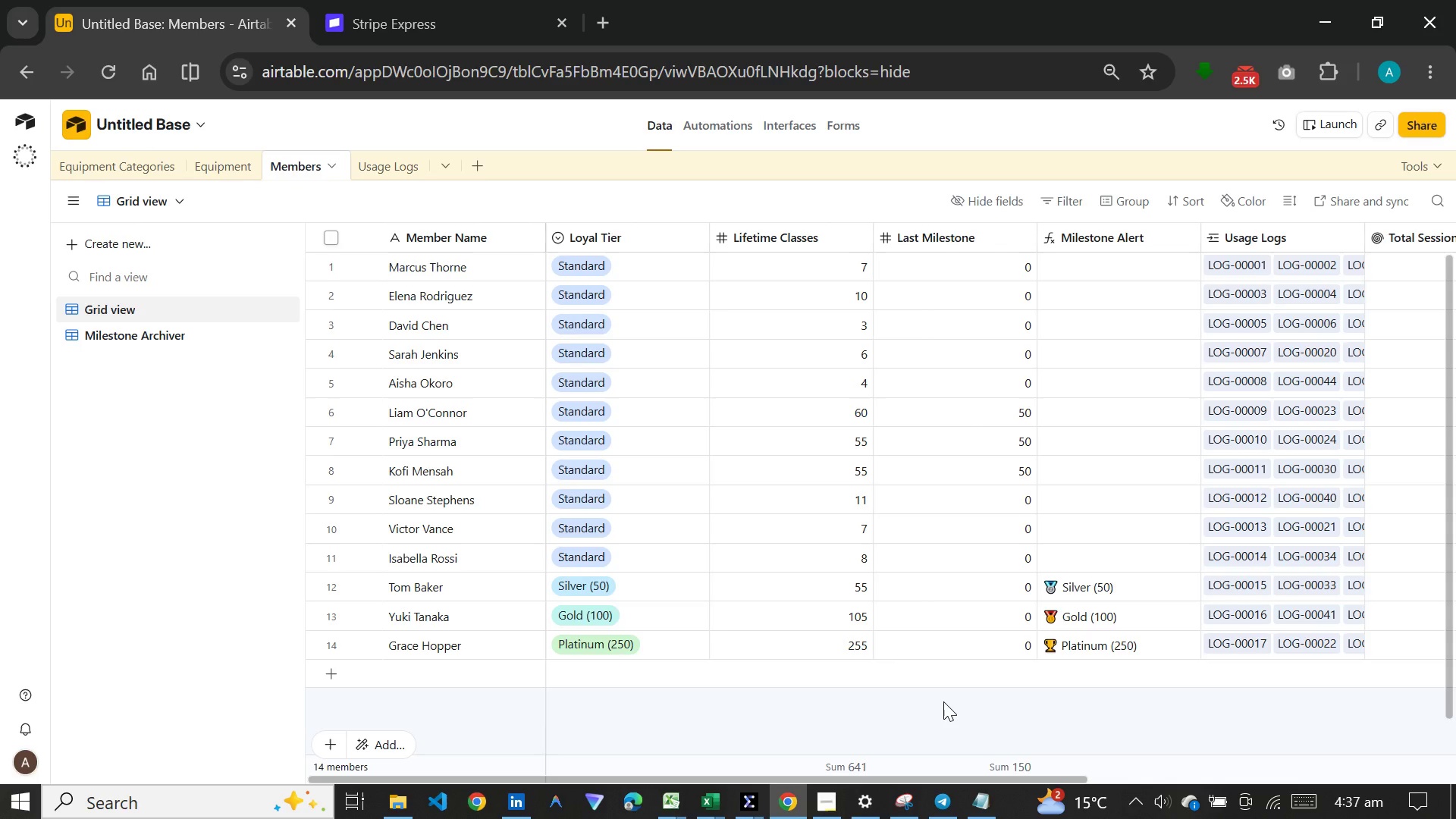 
wait(30.58)
 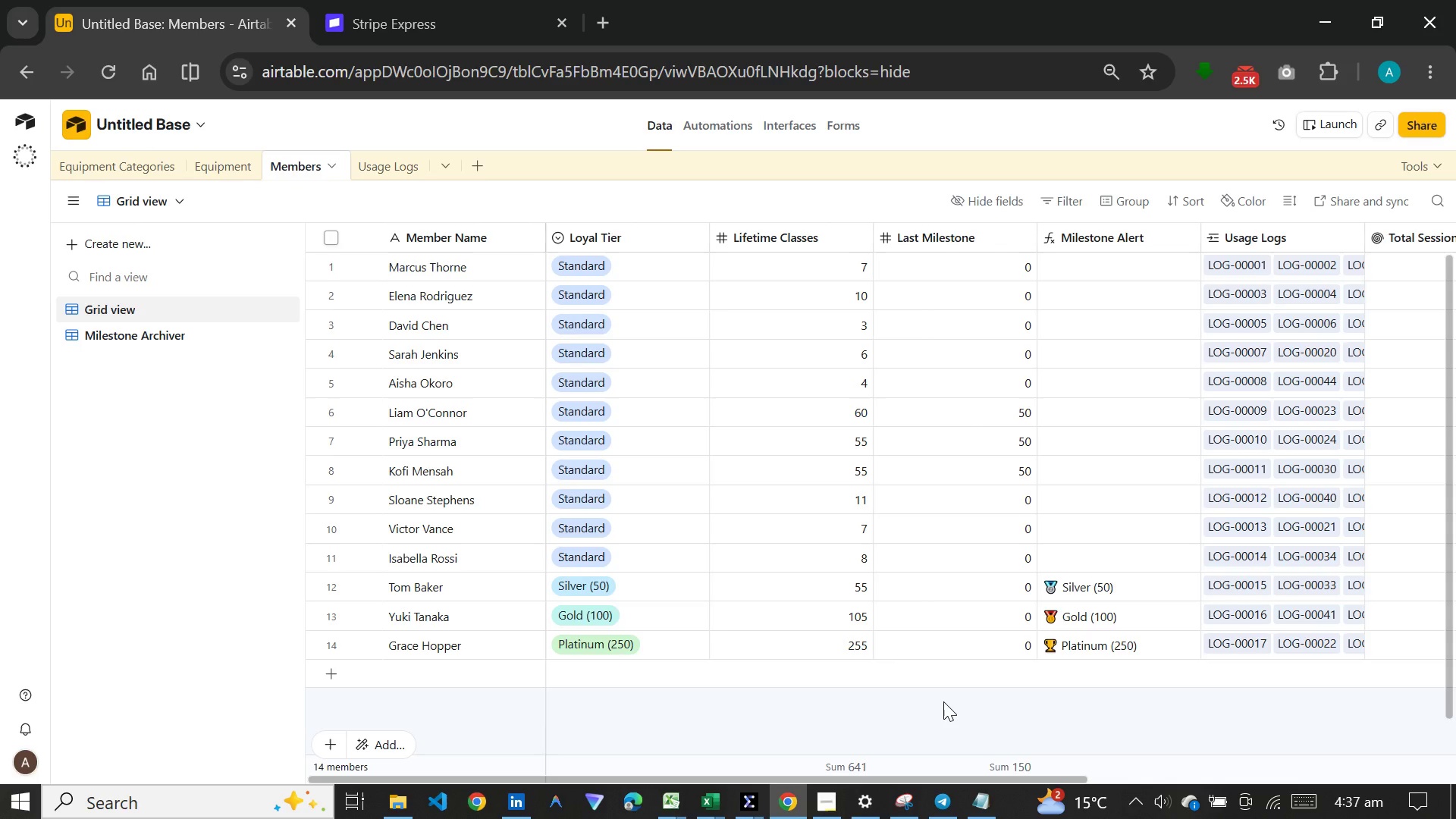 
left_click([1430, 123])
 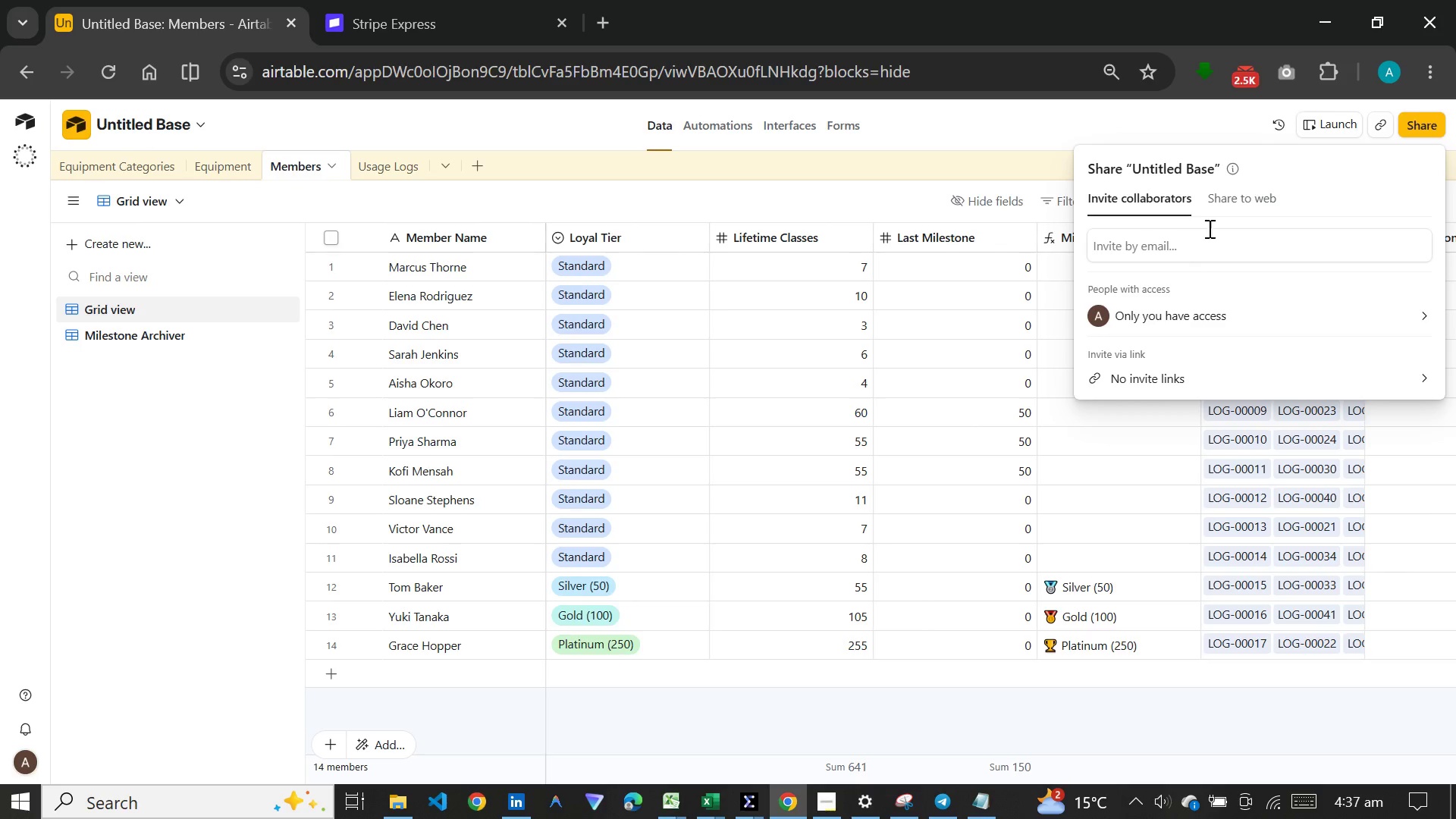 
left_click([1223, 202])
 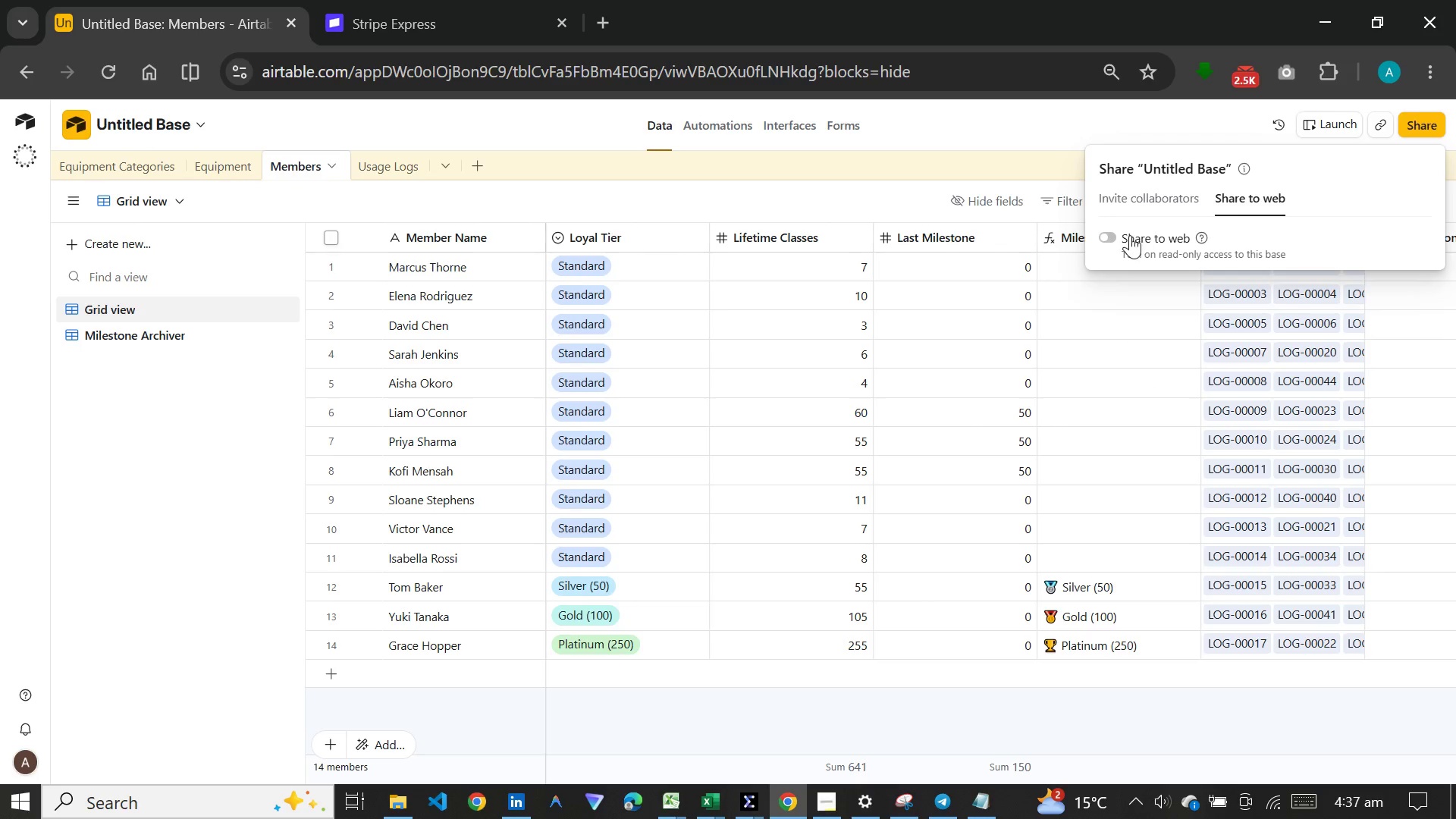 
left_click([1128, 237])
 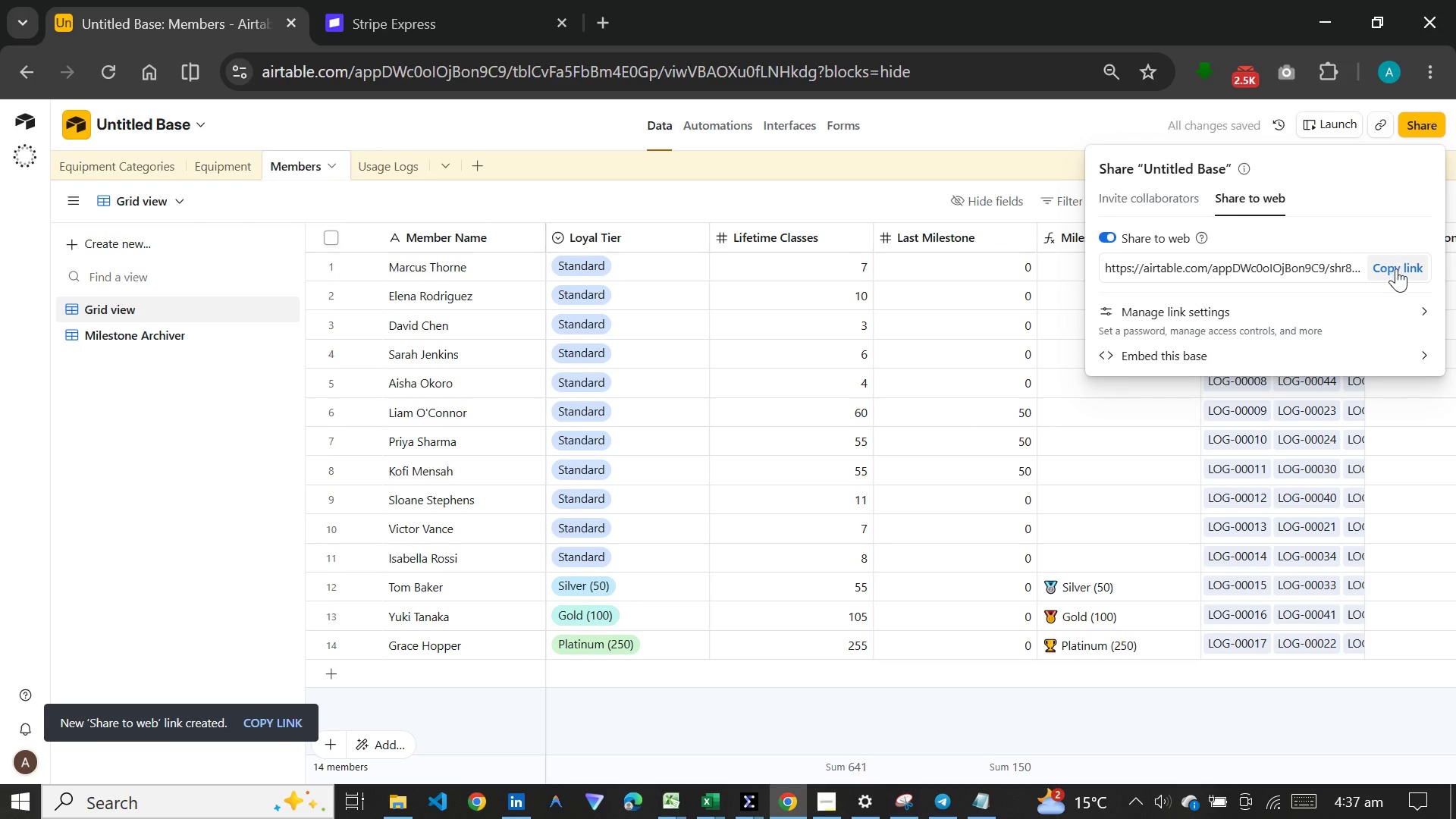 
left_click([1396, 271])
 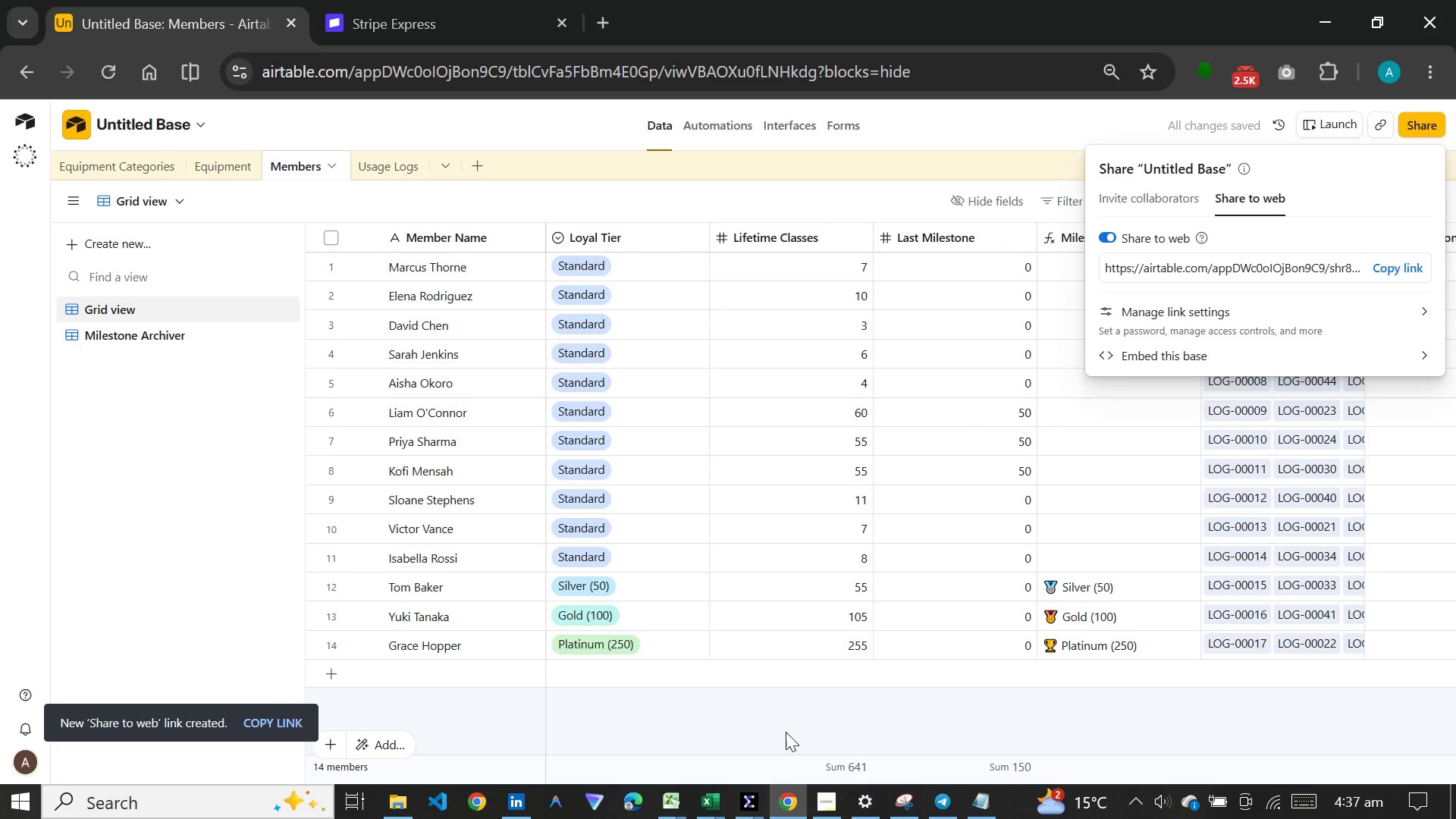 
left_click([786, 736])
 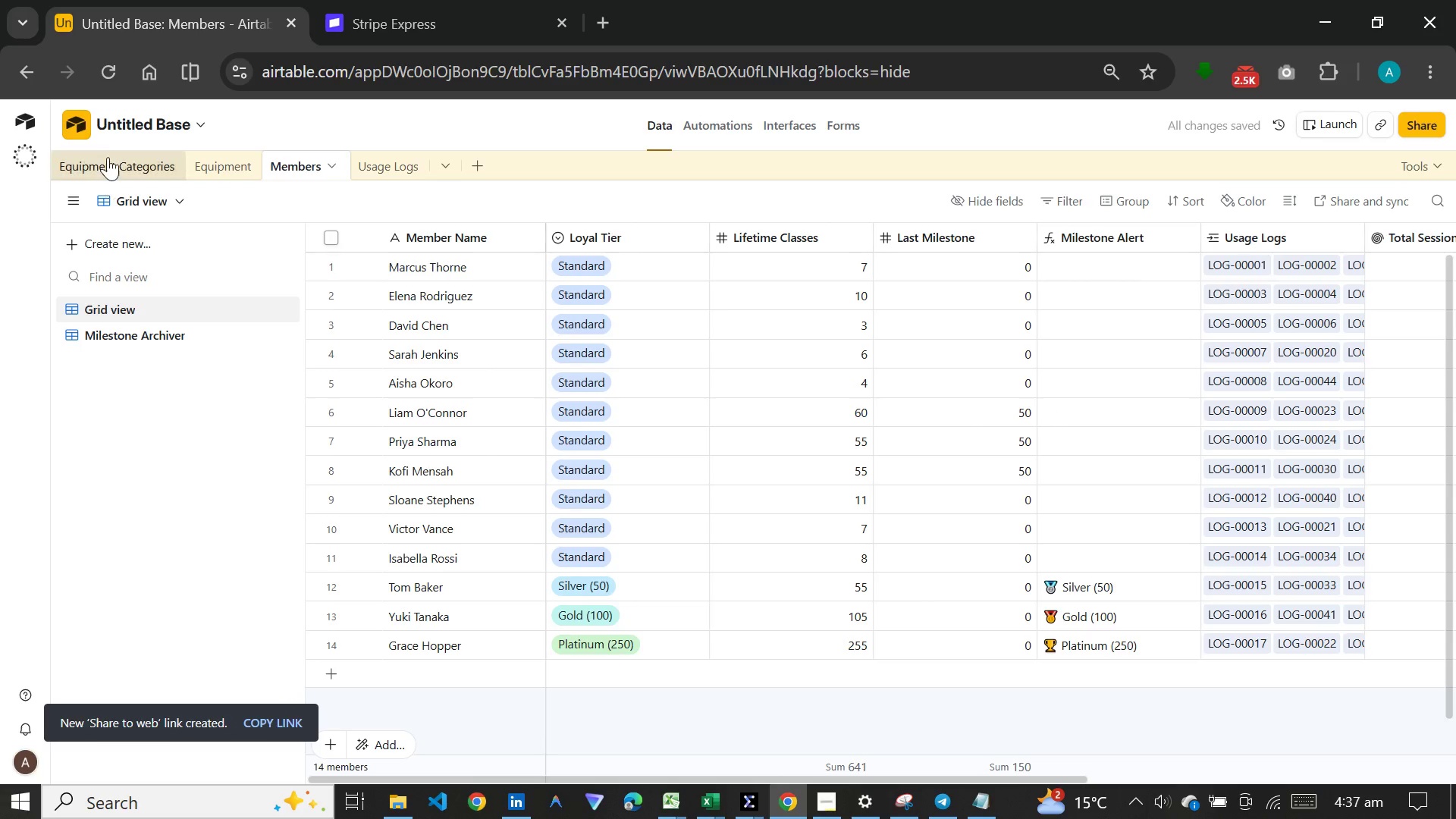 
left_click([108, 157])
 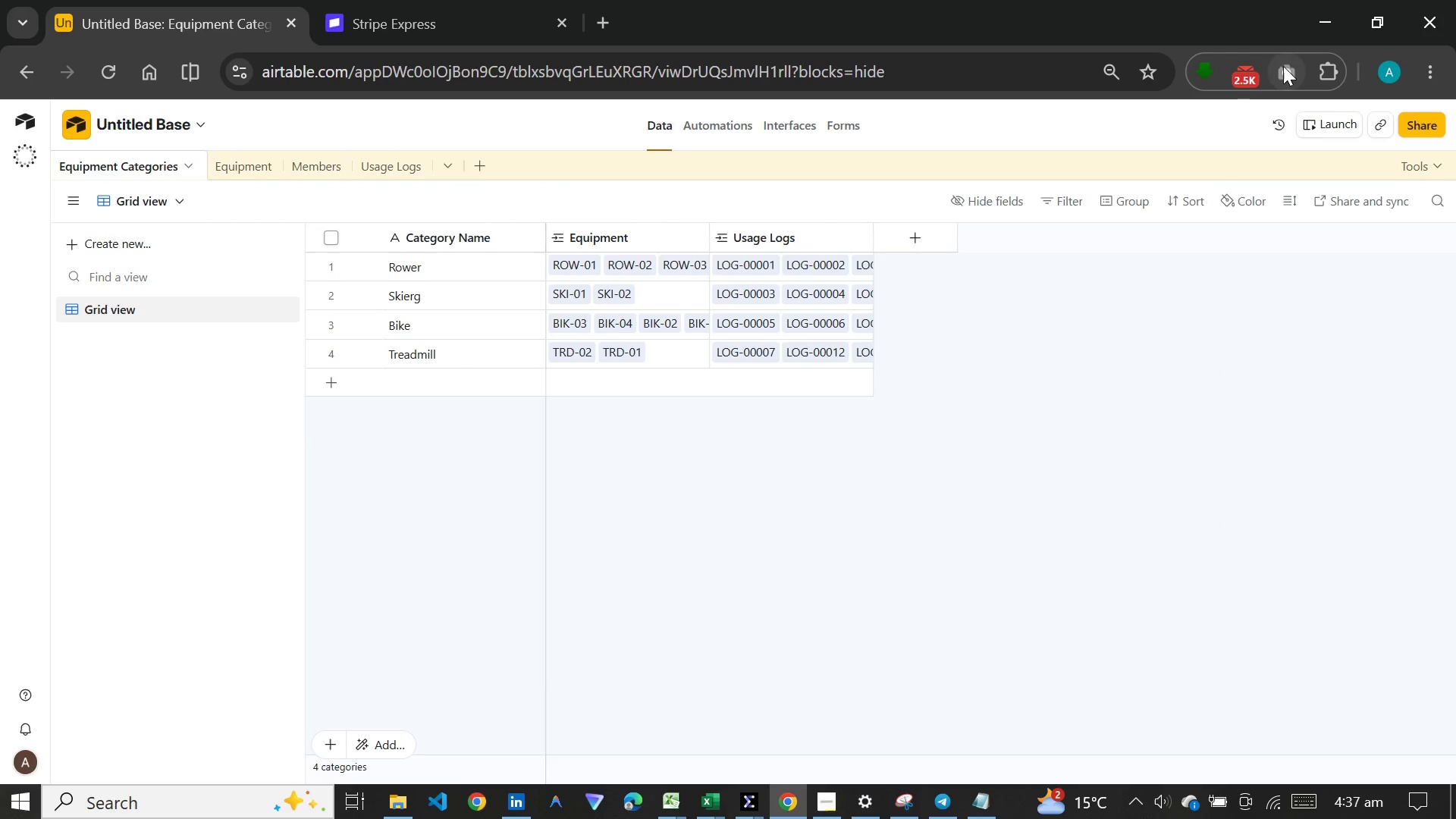 
left_click([1283, 66])
 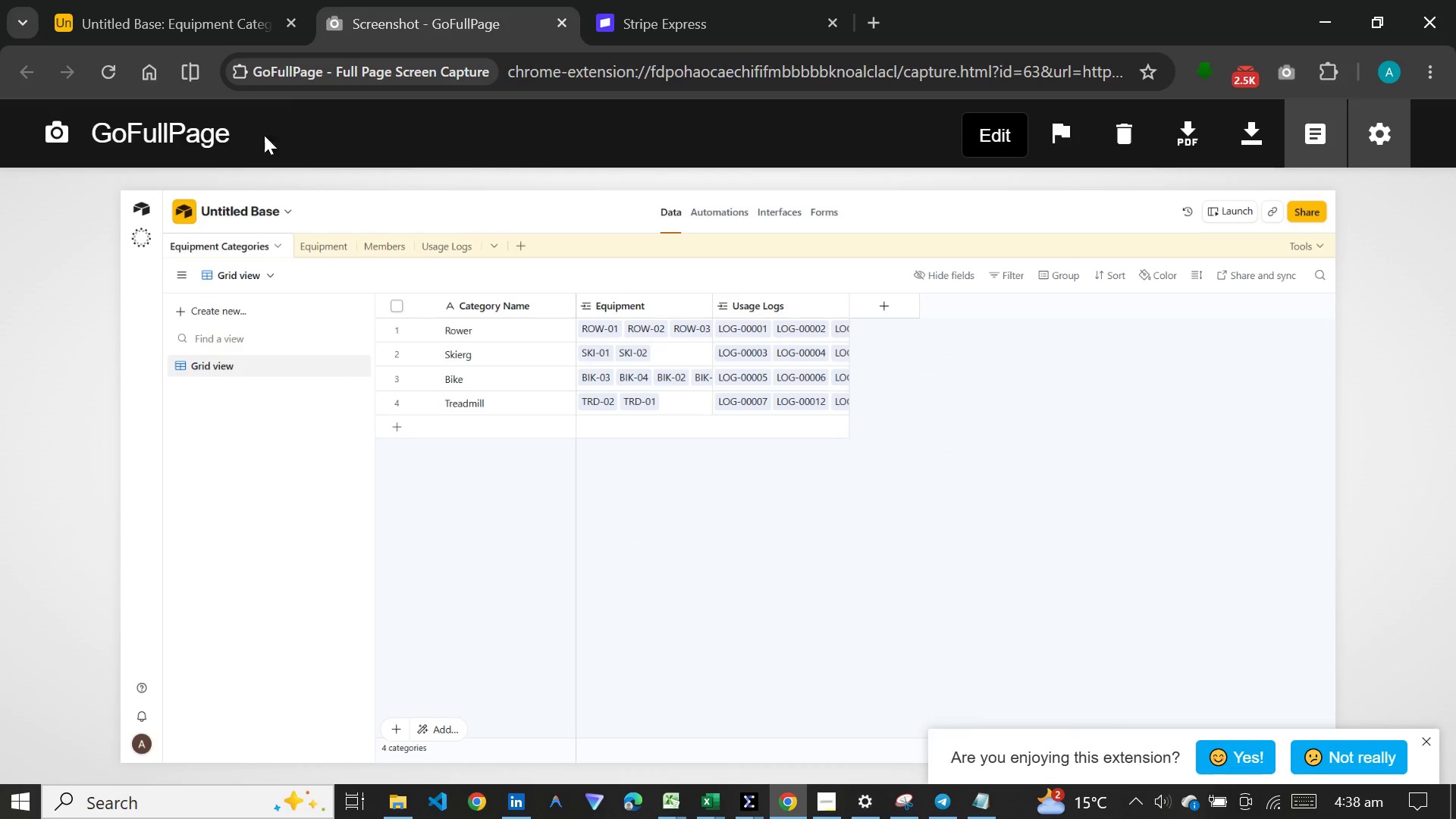 
left_click([159, 19])
 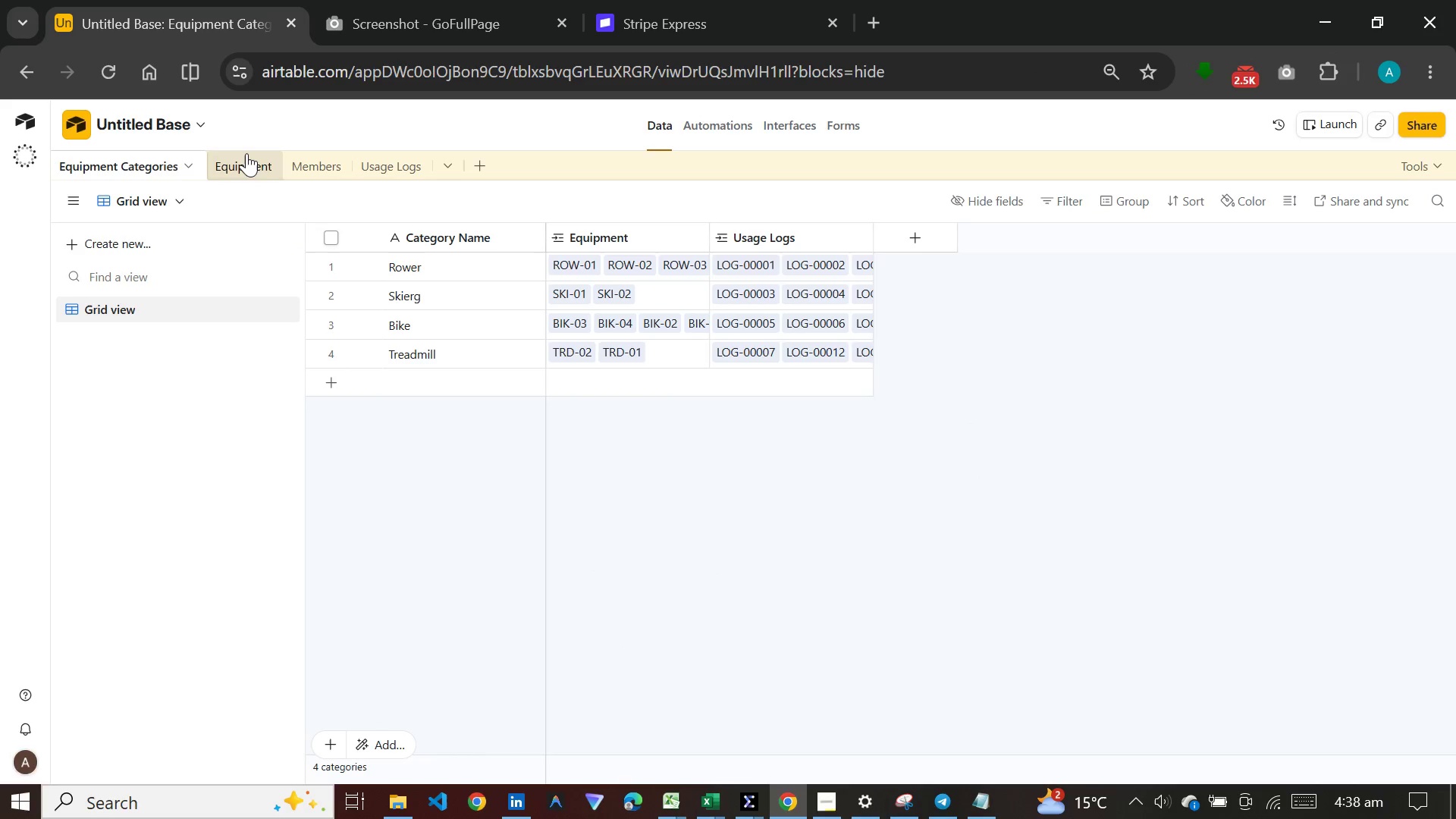 
left_click([246, 153])
 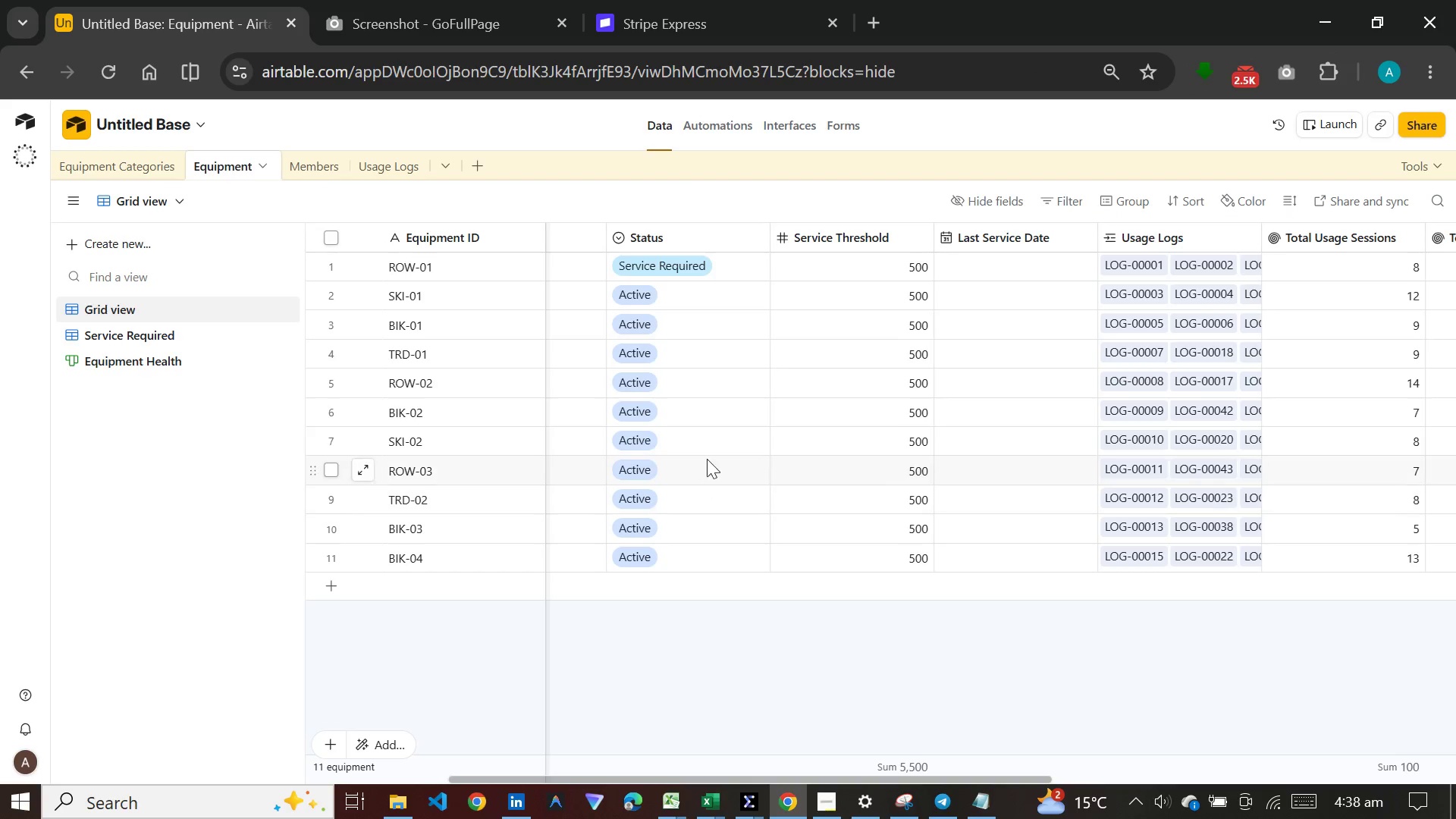 
left_click([590, 394])
 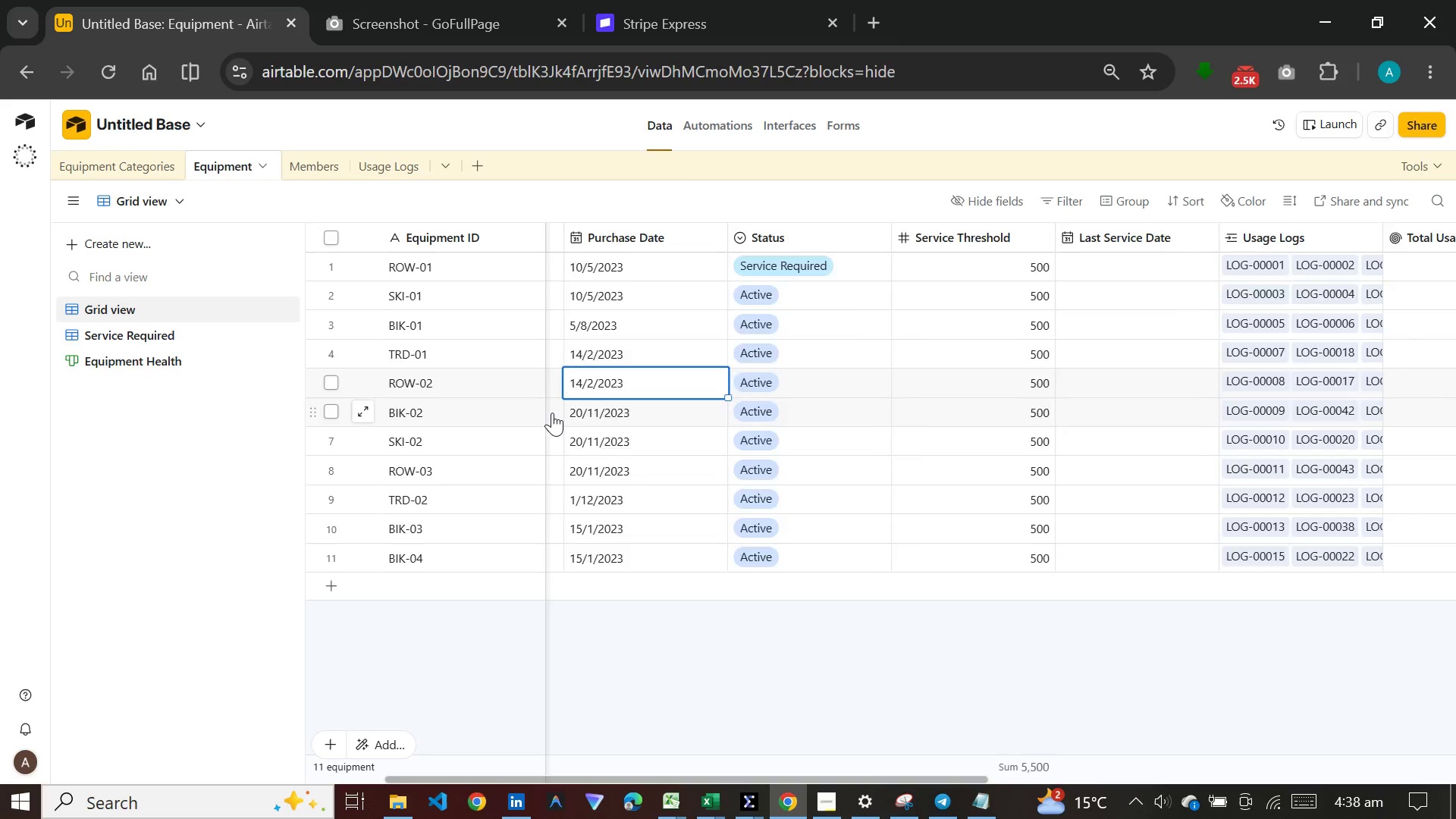 
left_click([552, 413])
 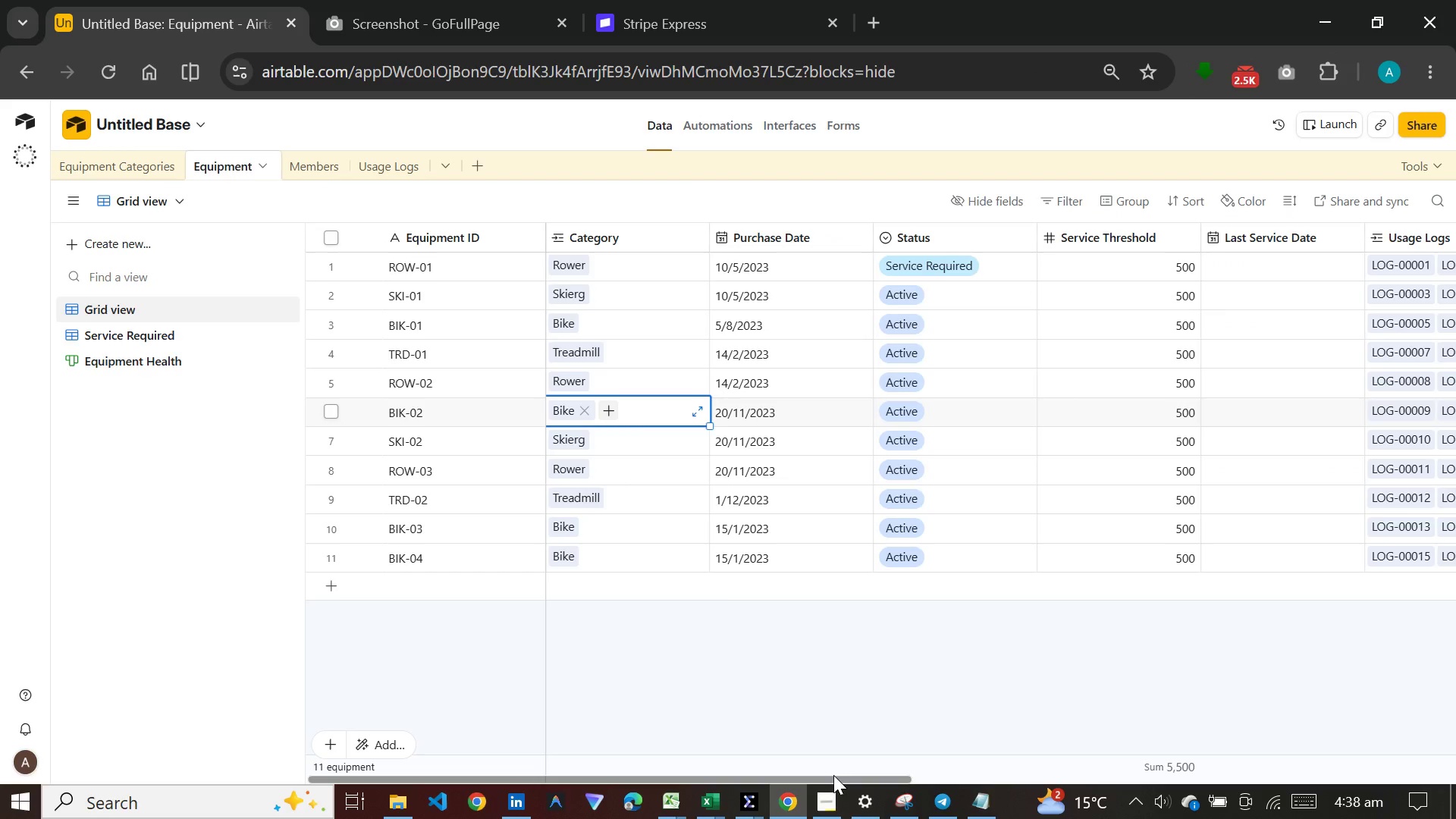 
left_click_drag(start_coordinate=[836, 778], to_coordinate=[796, 711])
 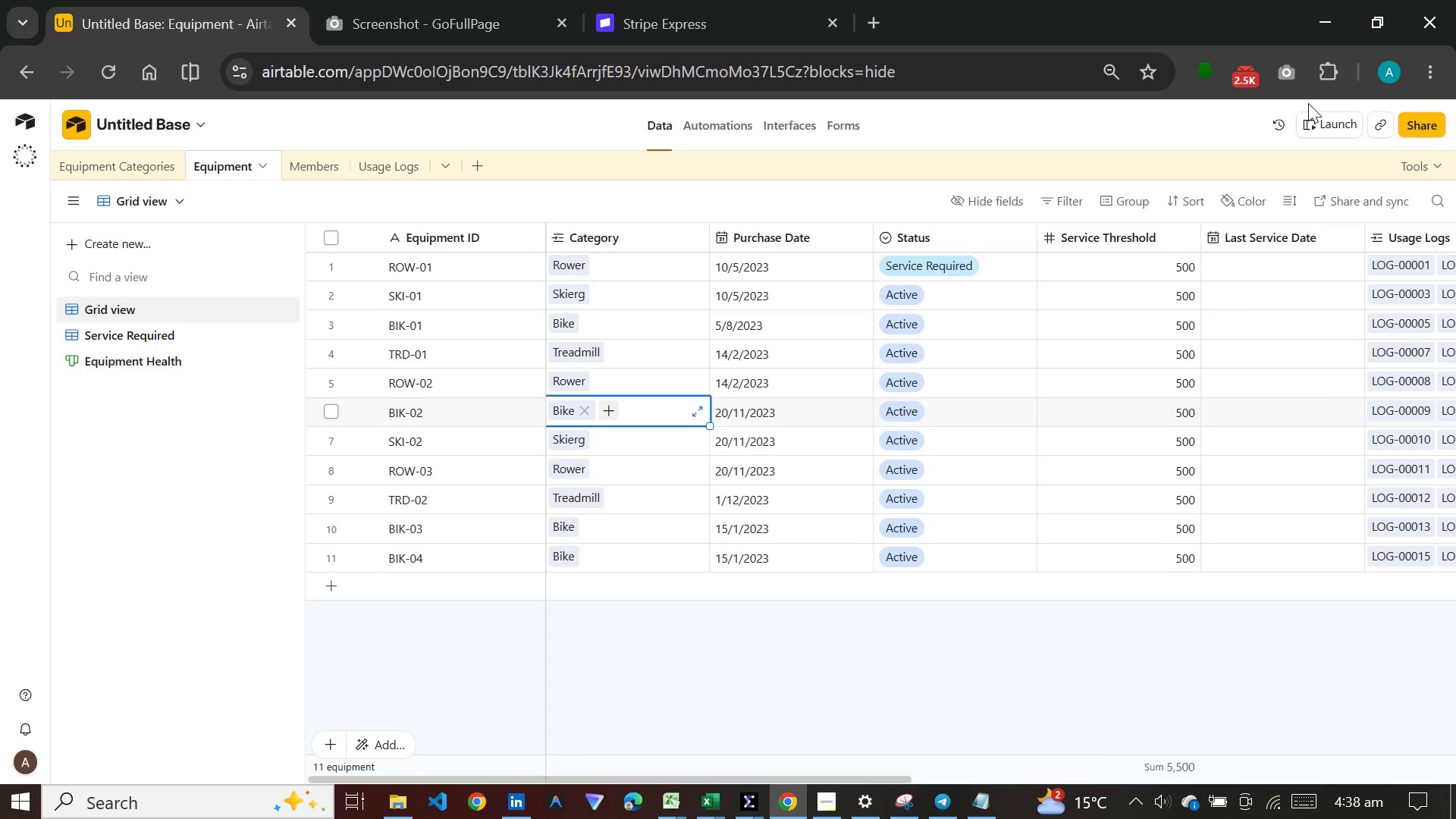 
mouse_move([1268, 105])
 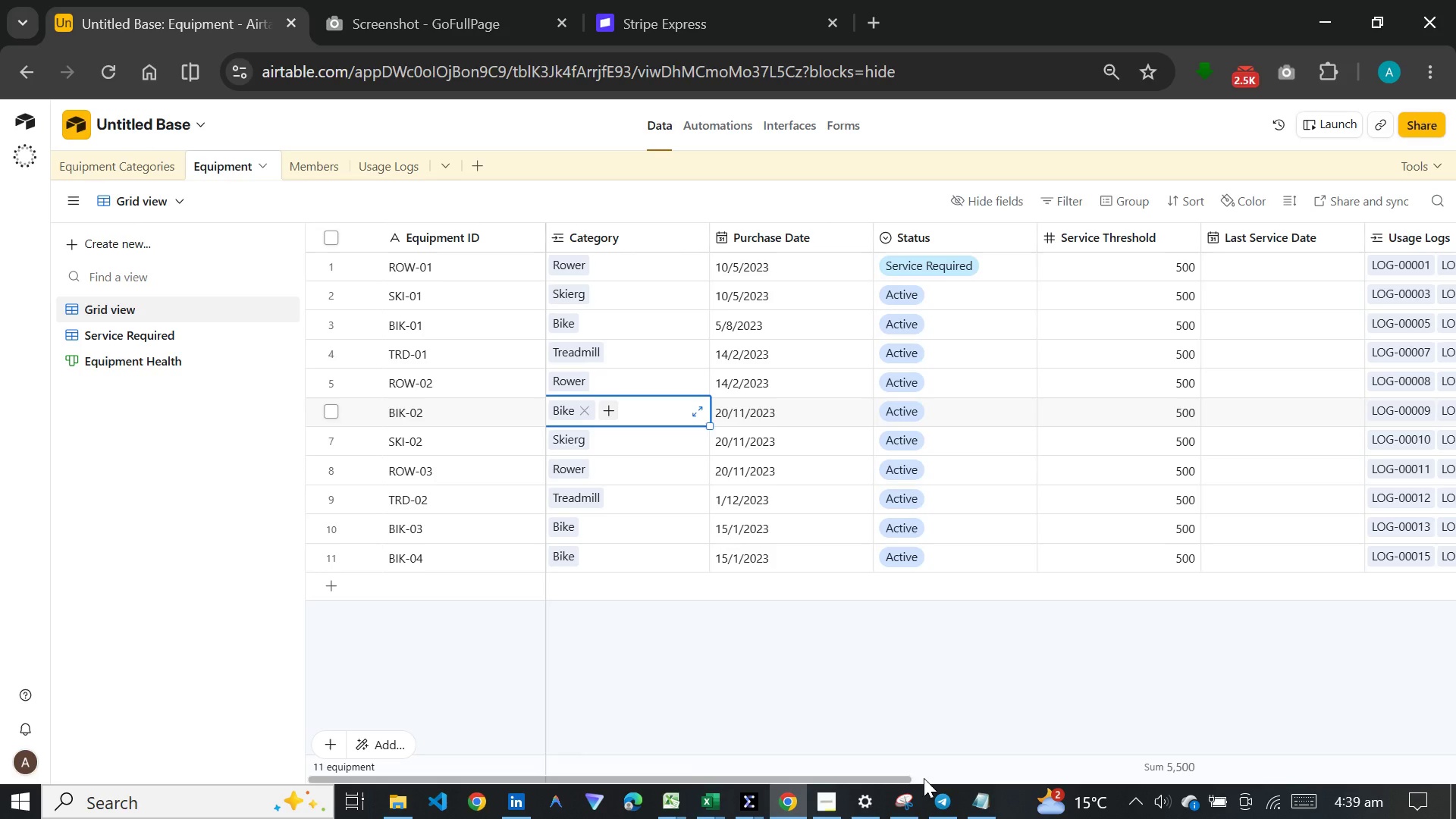 
wait(50.68)
 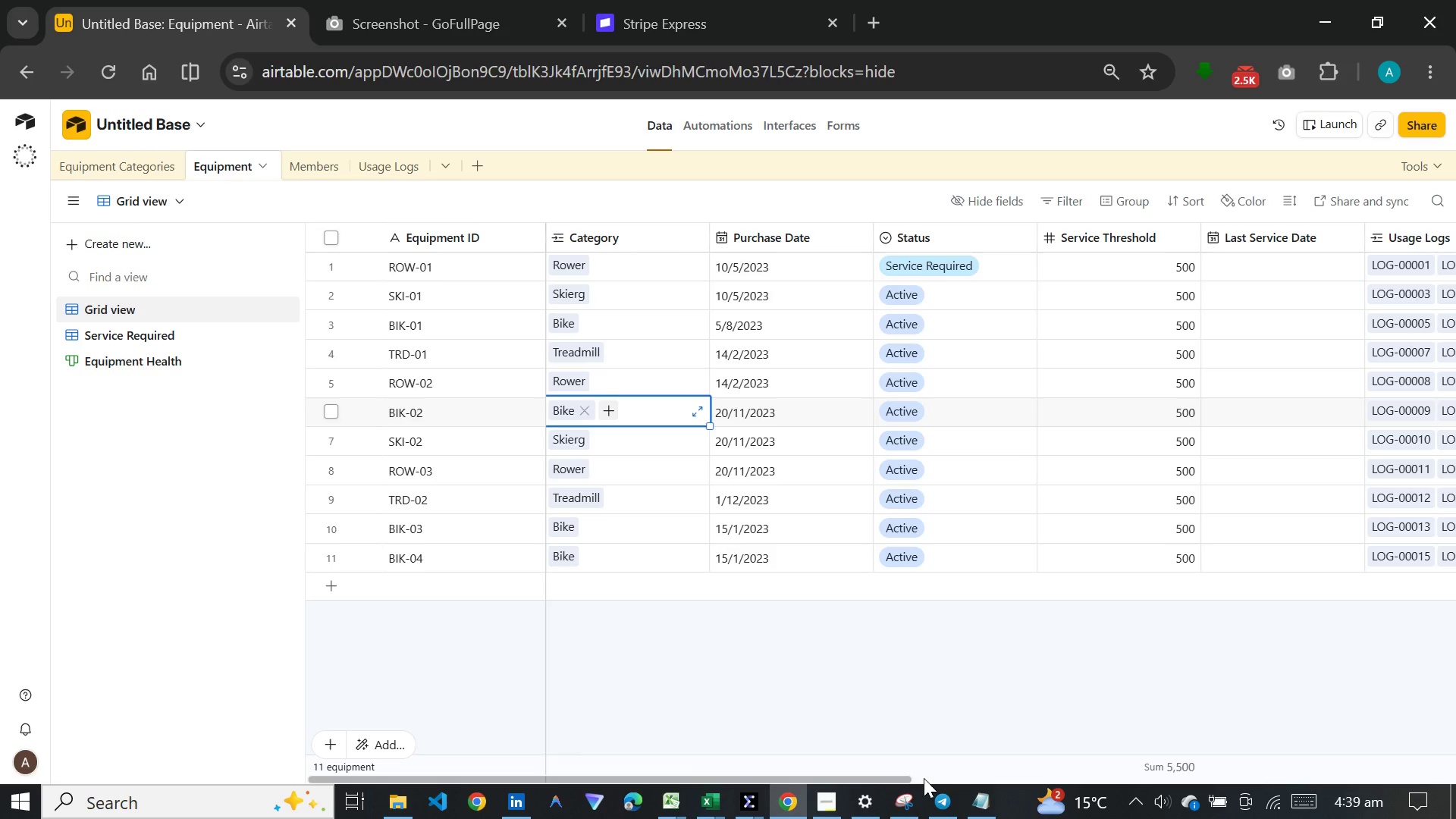 
left_click([827, 770])
 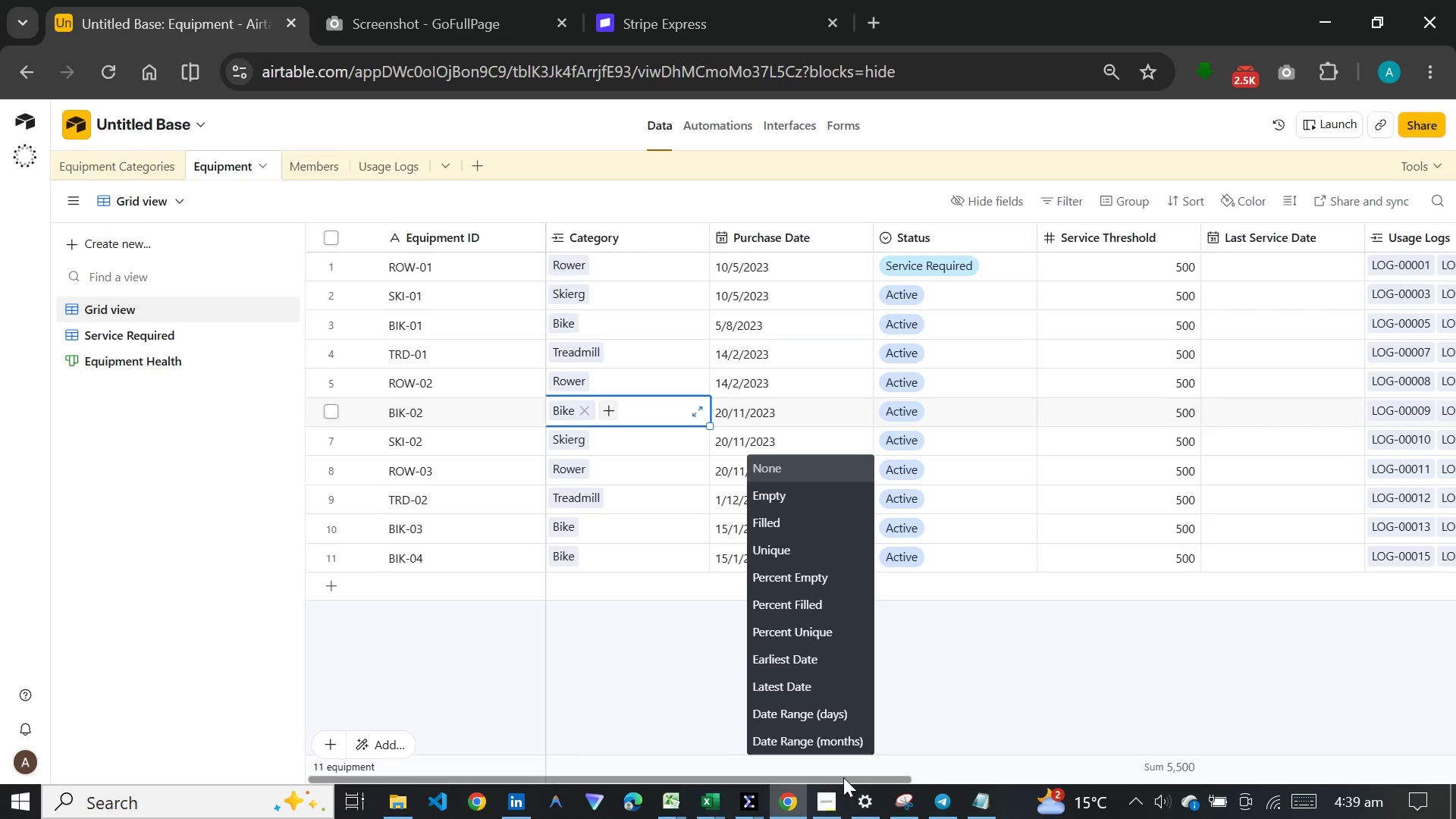 
left_click_drag(start_coordinate=[836, 777], to_coordinate=[1455, 774])
 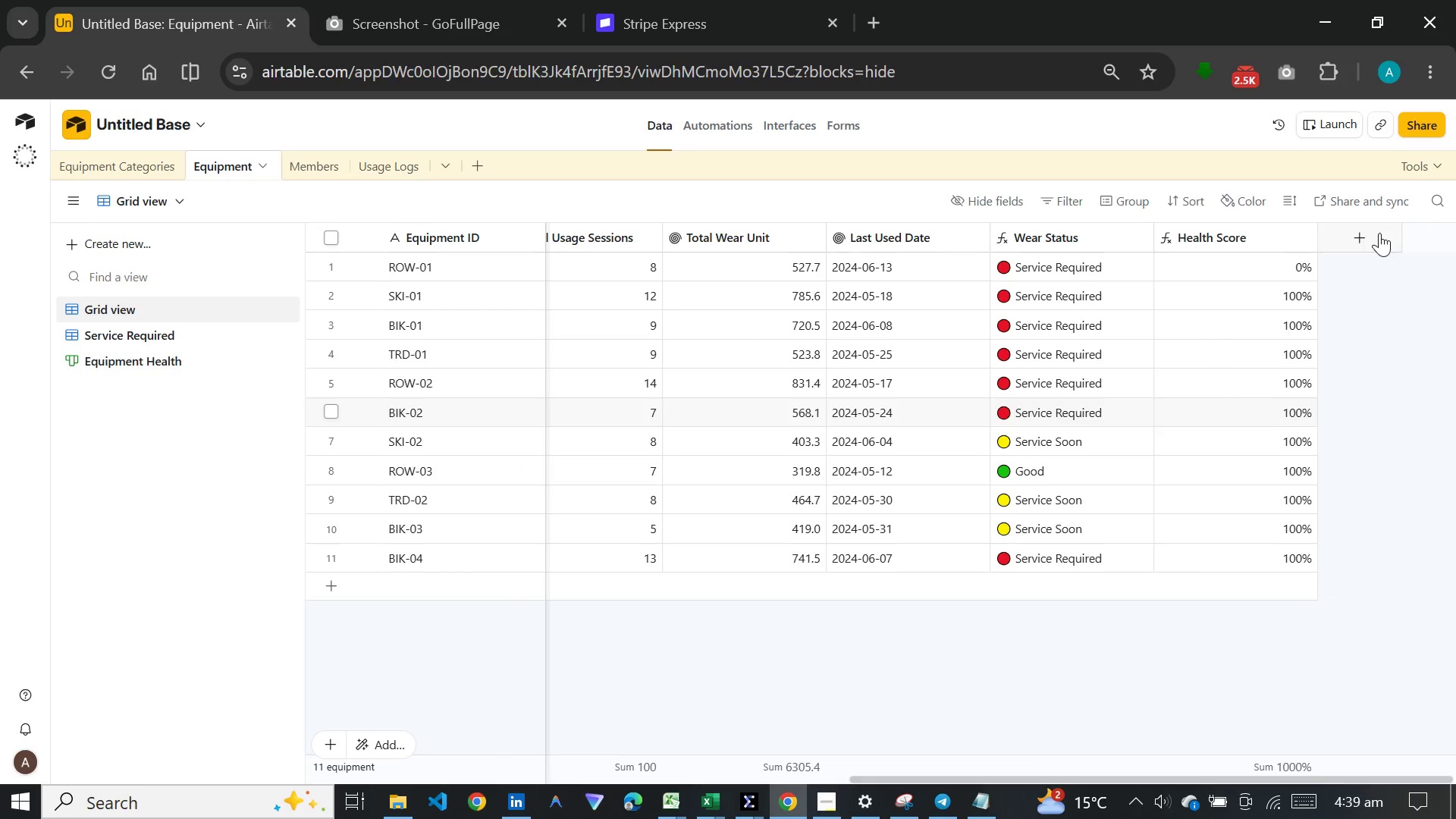 
left_click([1379, 233])
 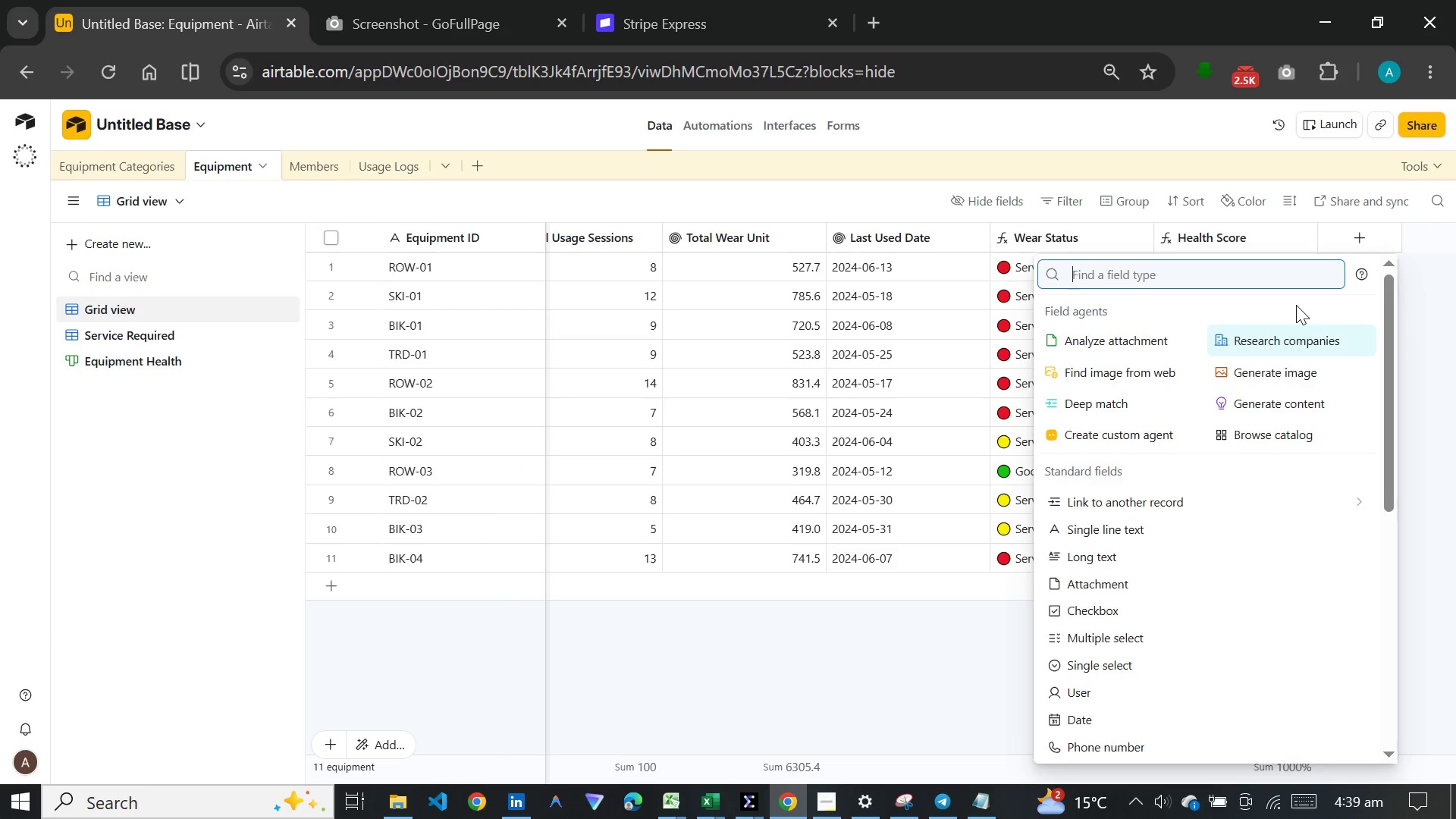 
wait(5.56)
 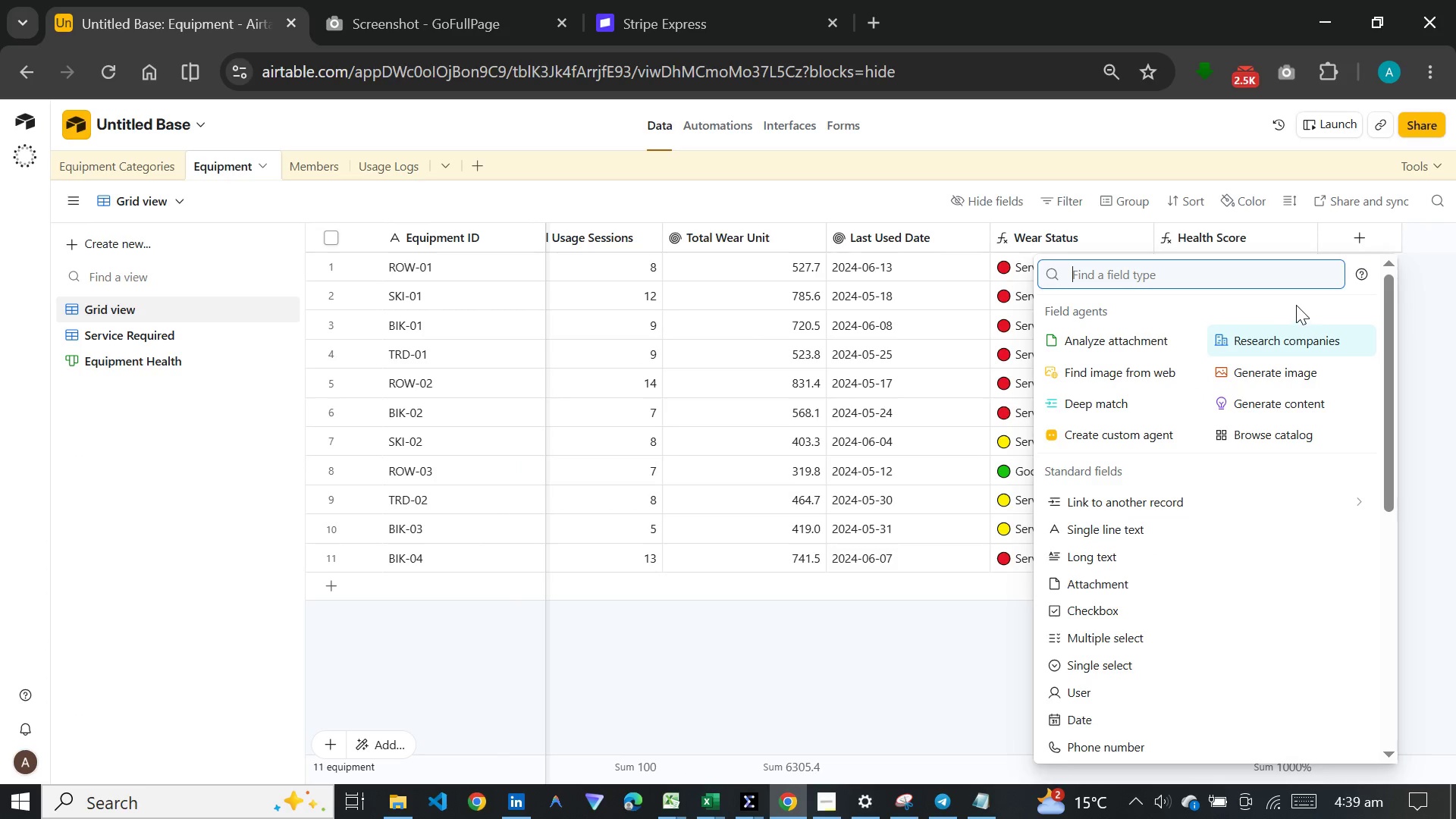 
type(for)
 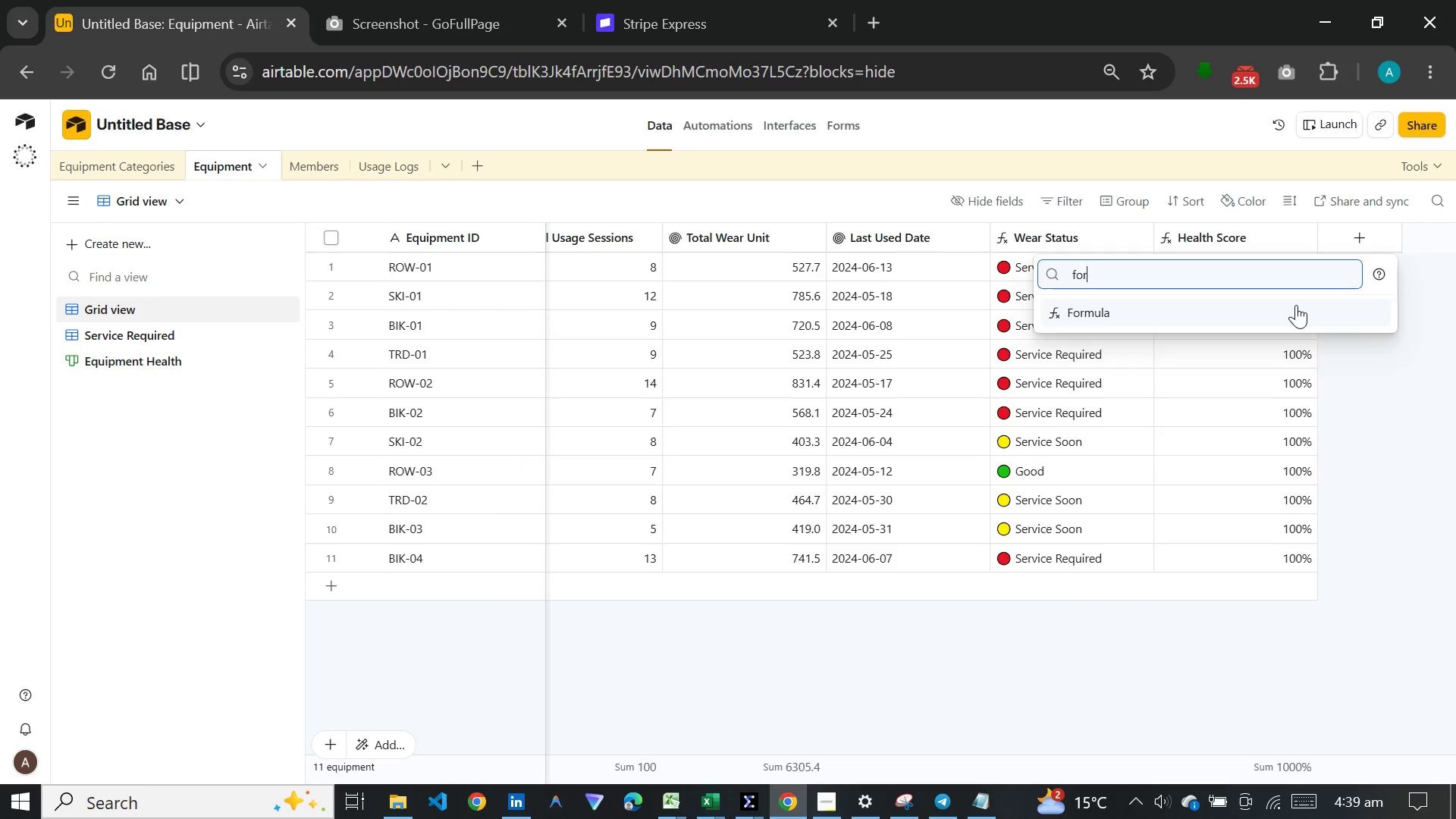 
key(Enter)
 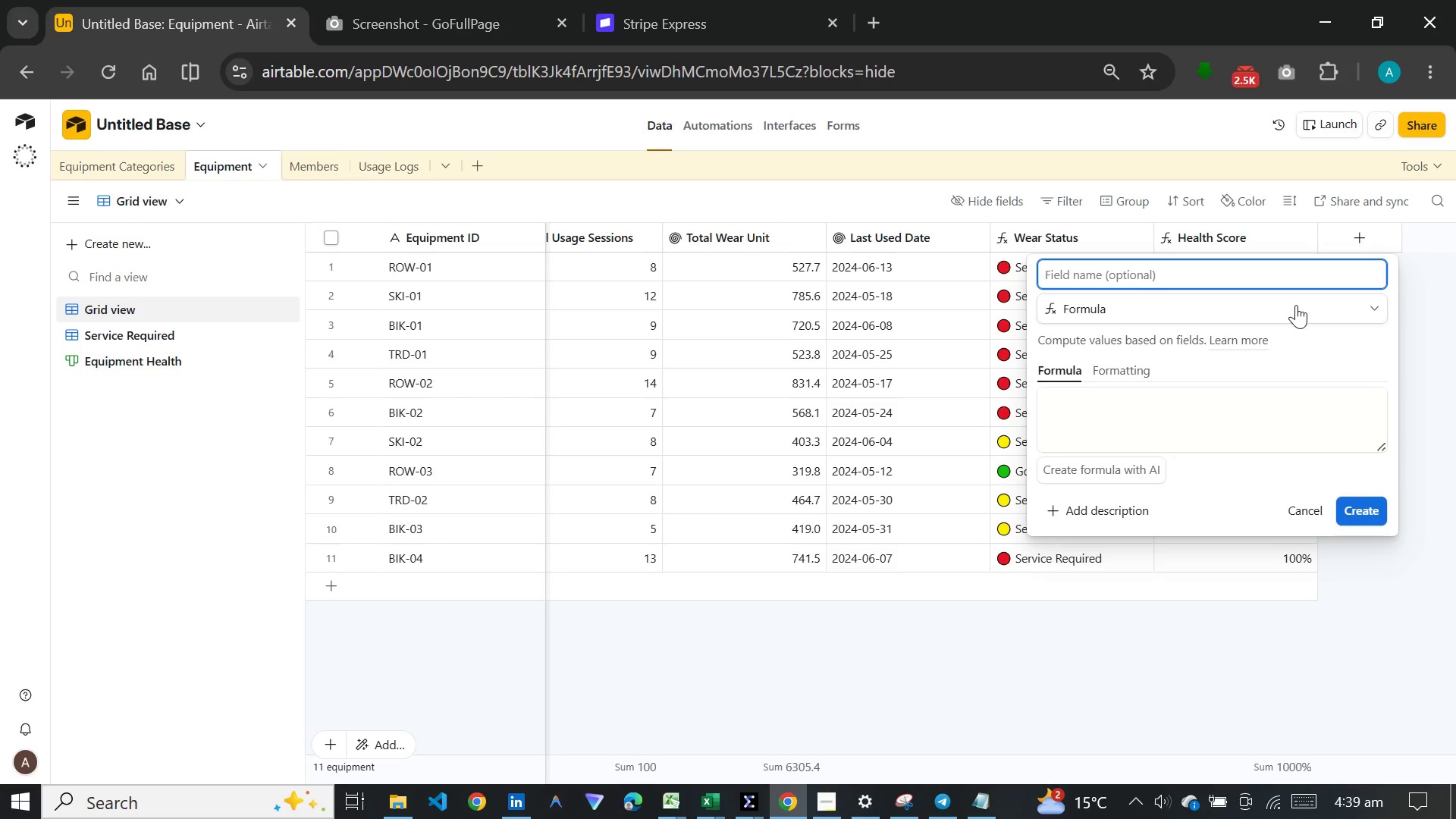 
type(Days Since Service)
 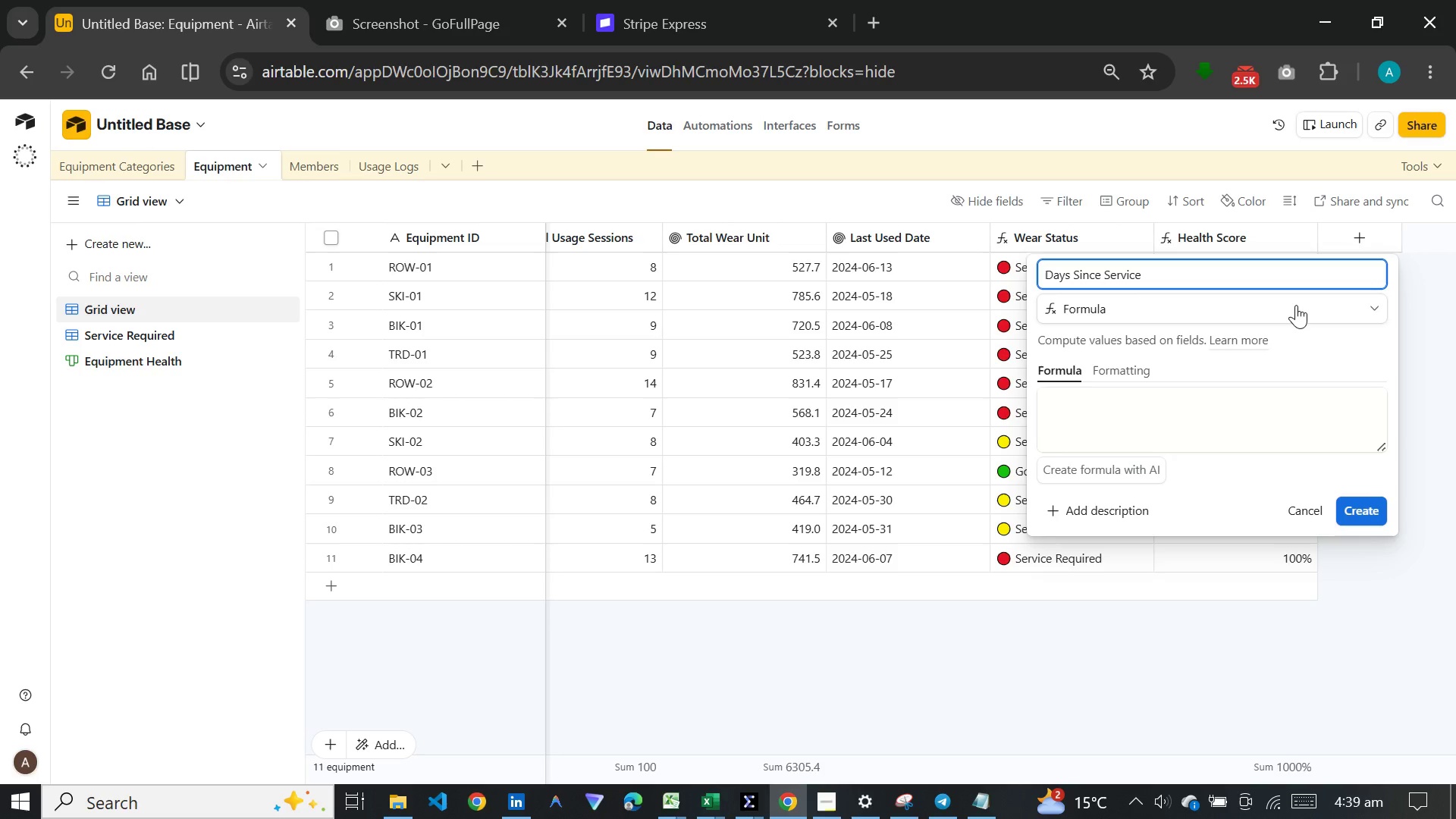 
wait(27.05)
 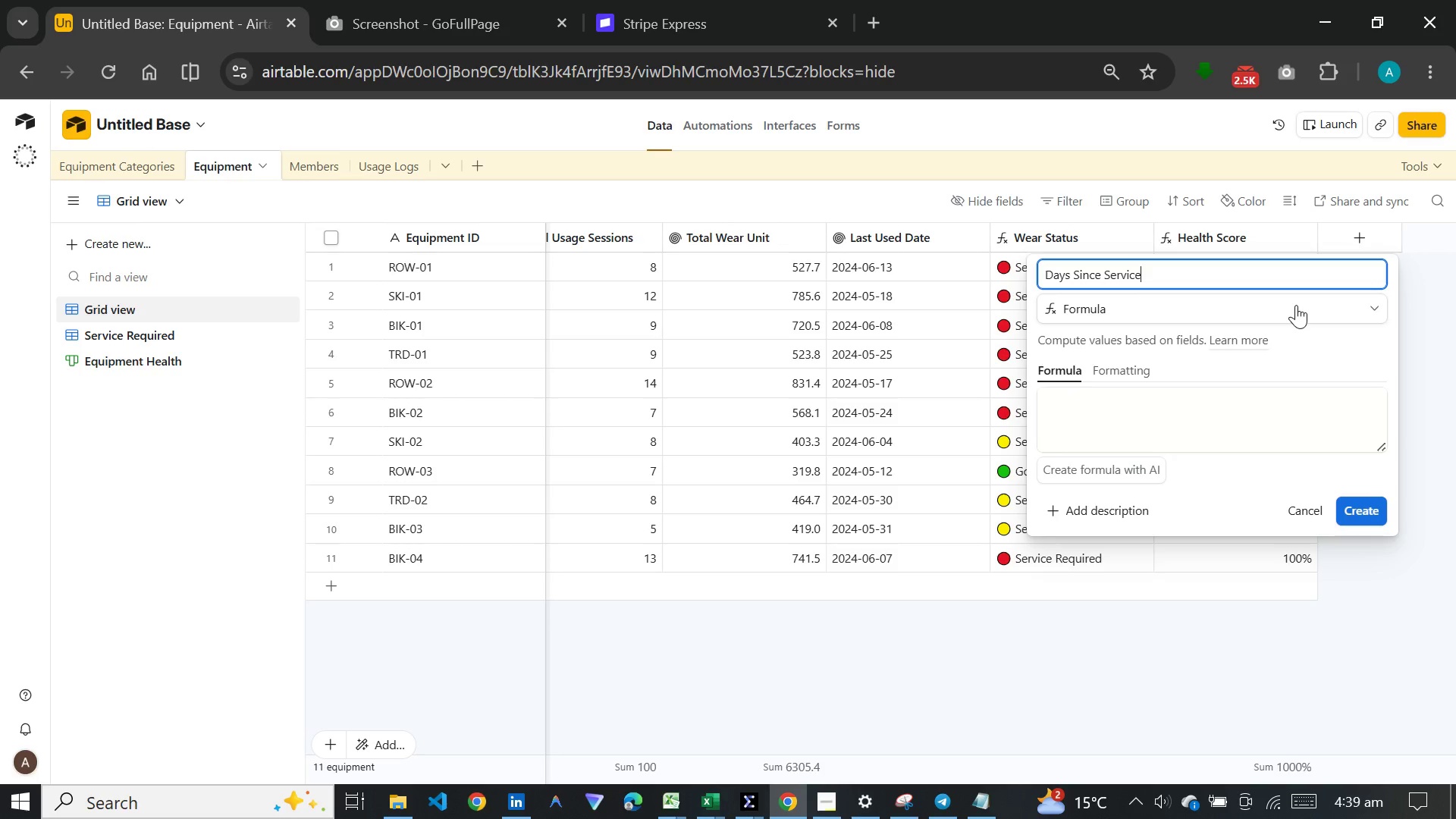 
left_click([926, 808])
 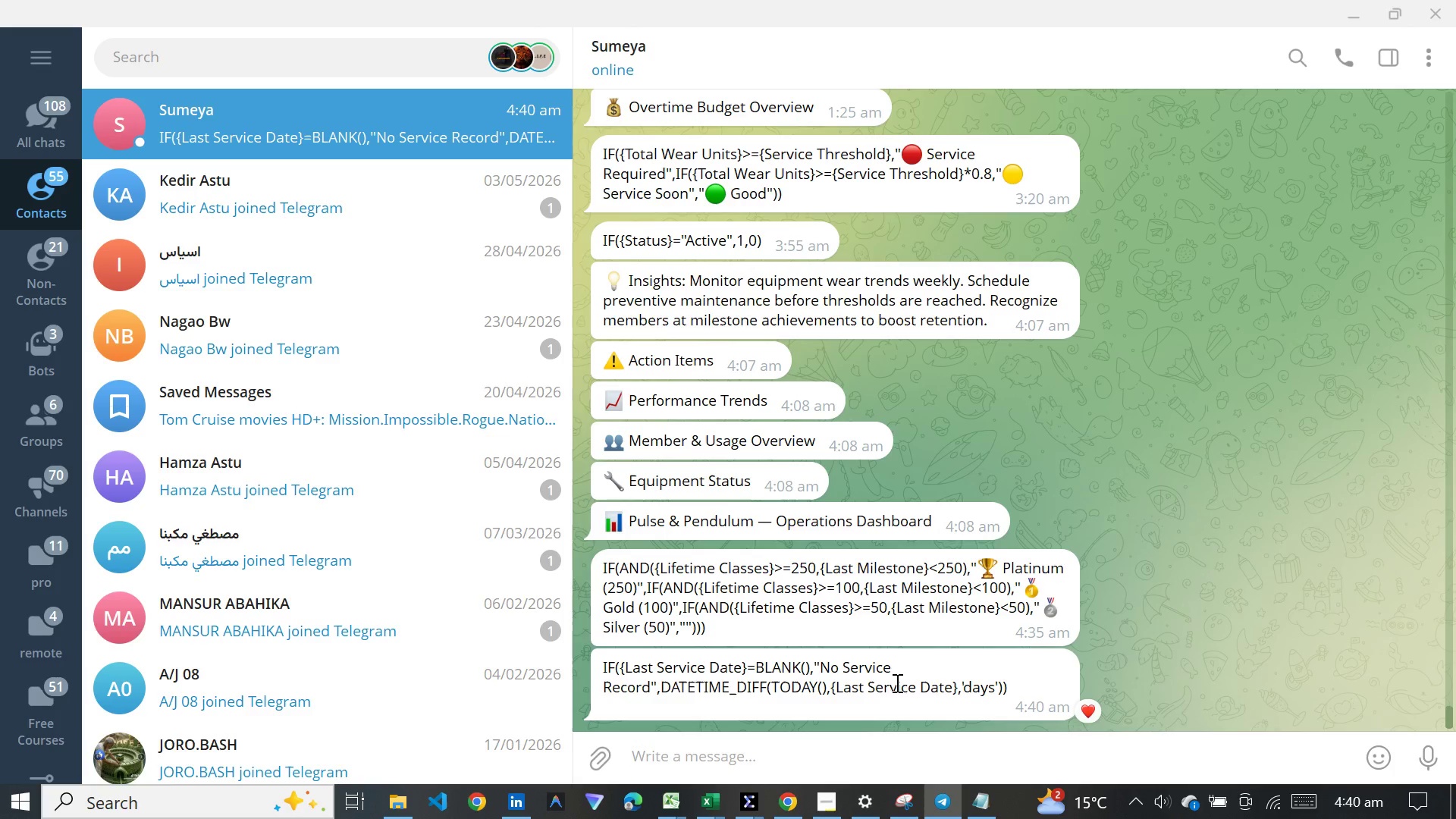 
right_click([896, 682])
 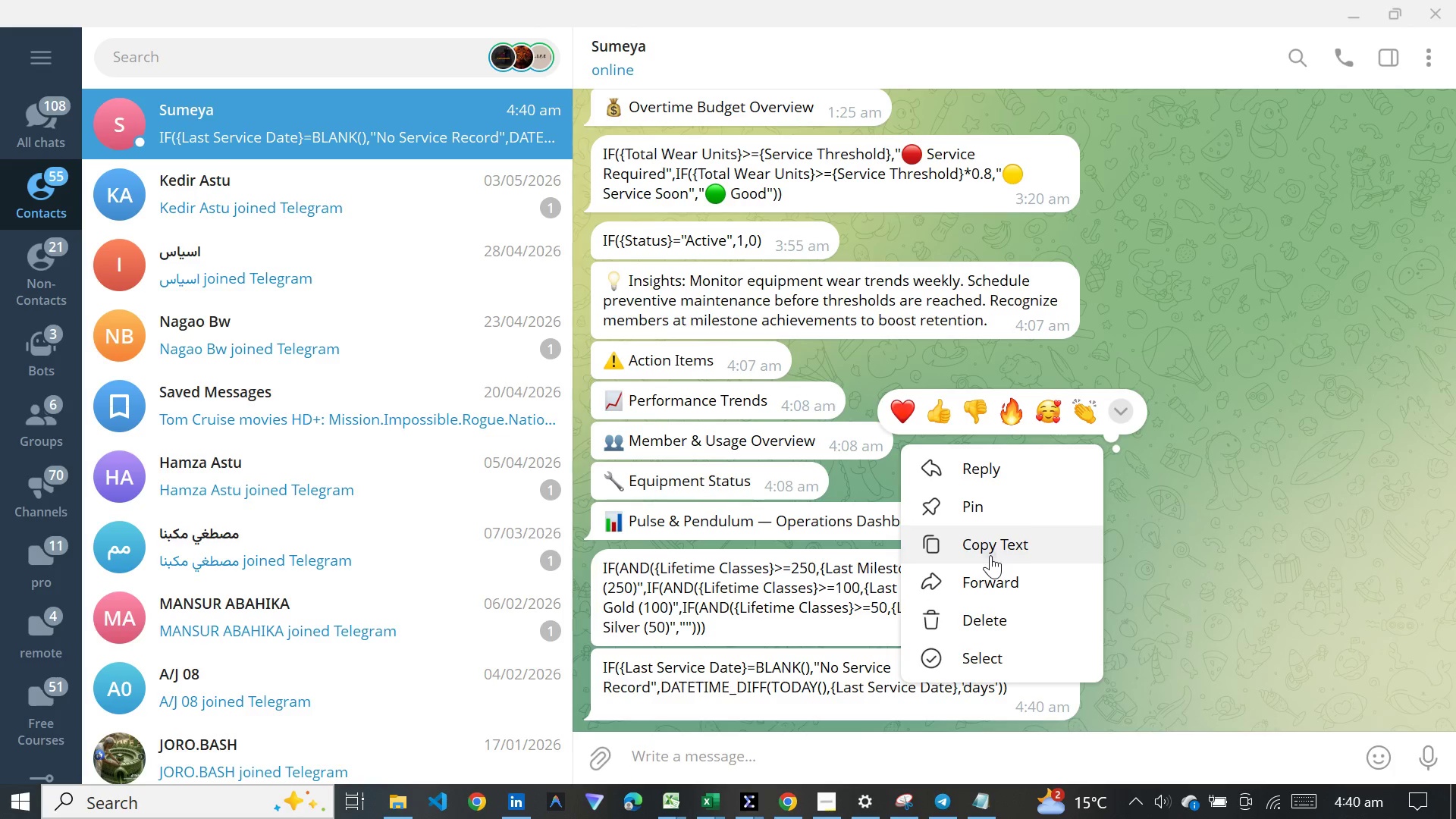 
left_click([990, 555])
 